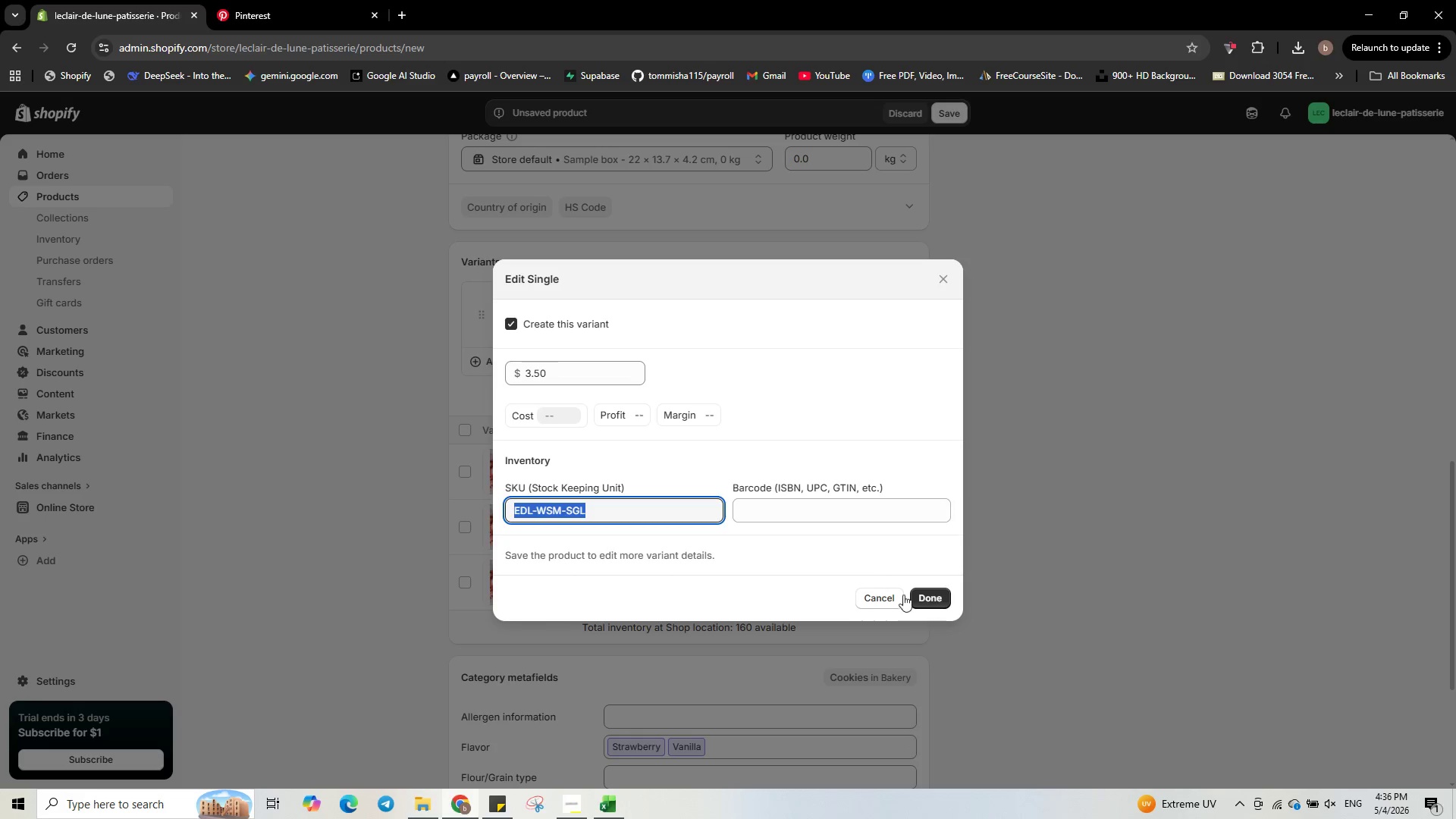 
left_click([939, 597])
 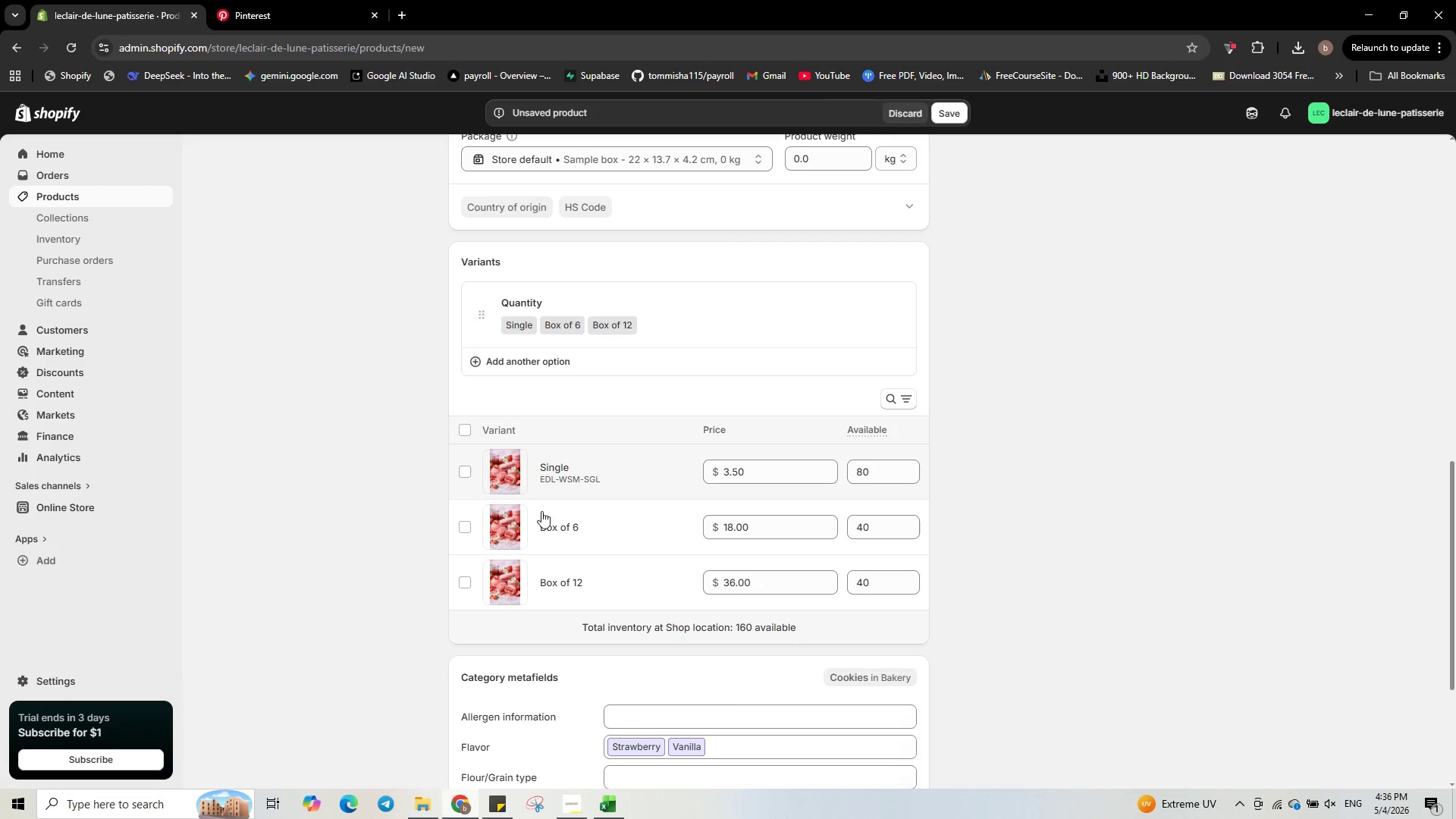 
left_click([589, 525])
 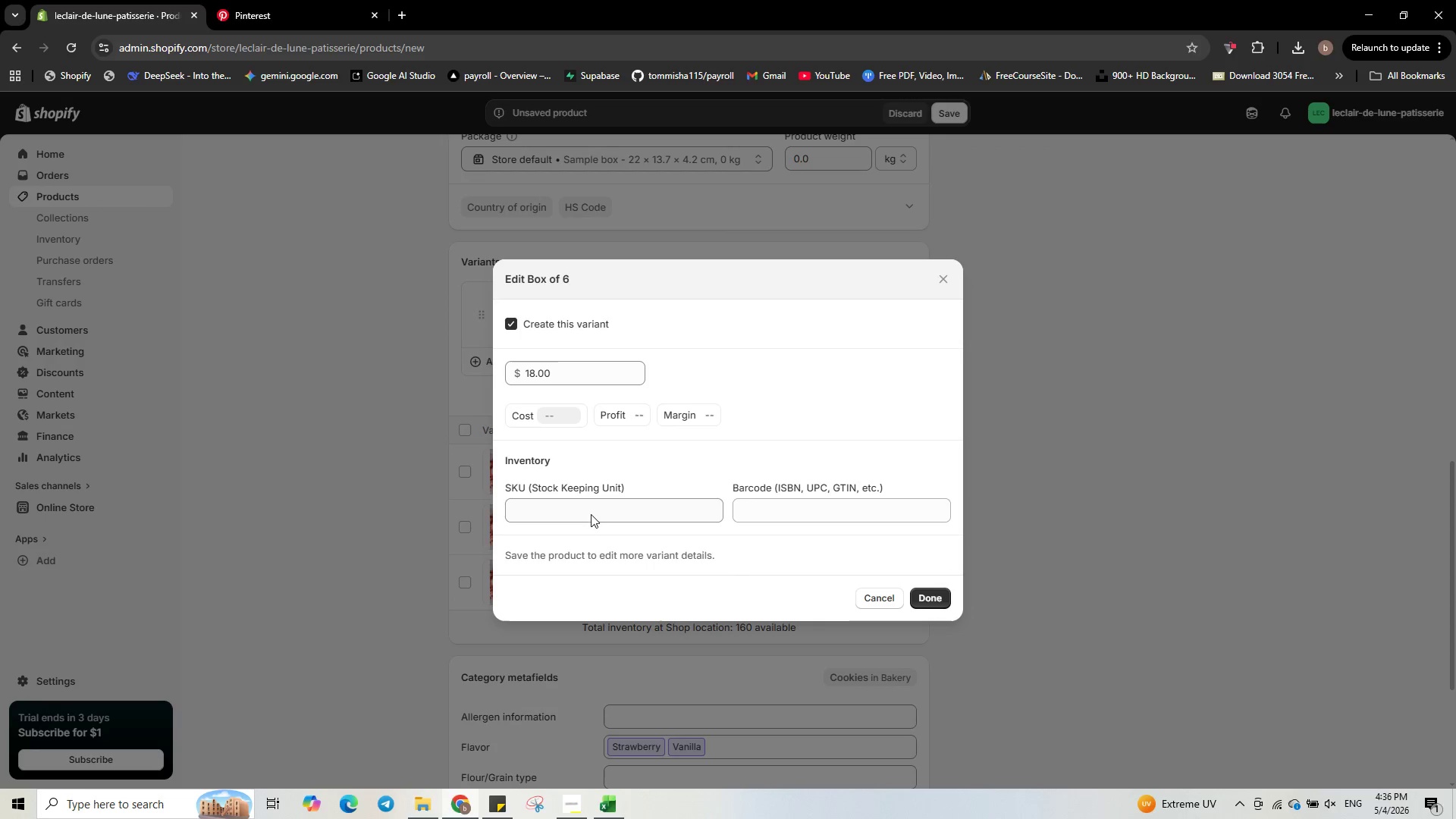 
left_click([592, 511])
 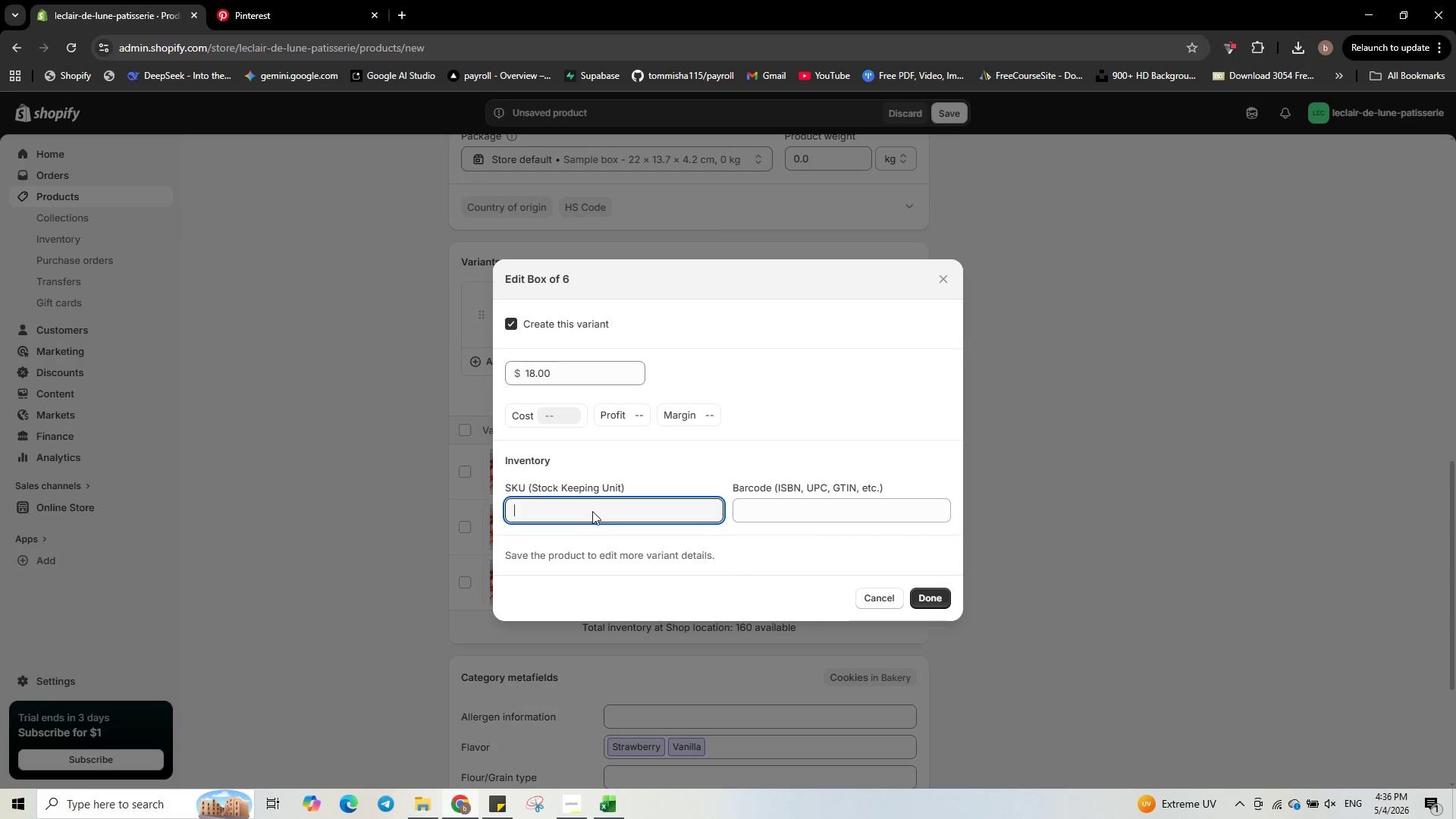 
key(Control+V)
 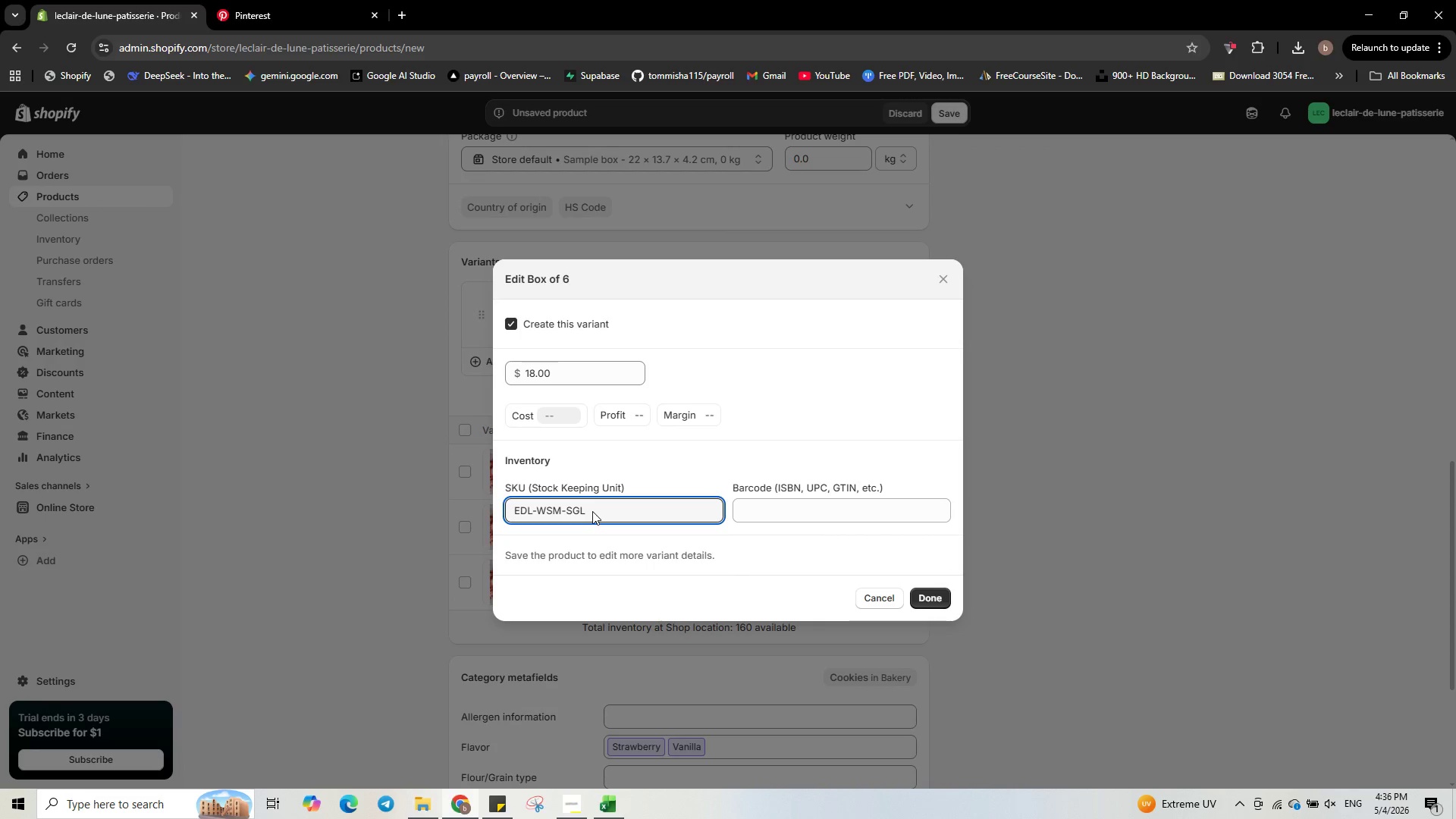 
wait(5.14)
 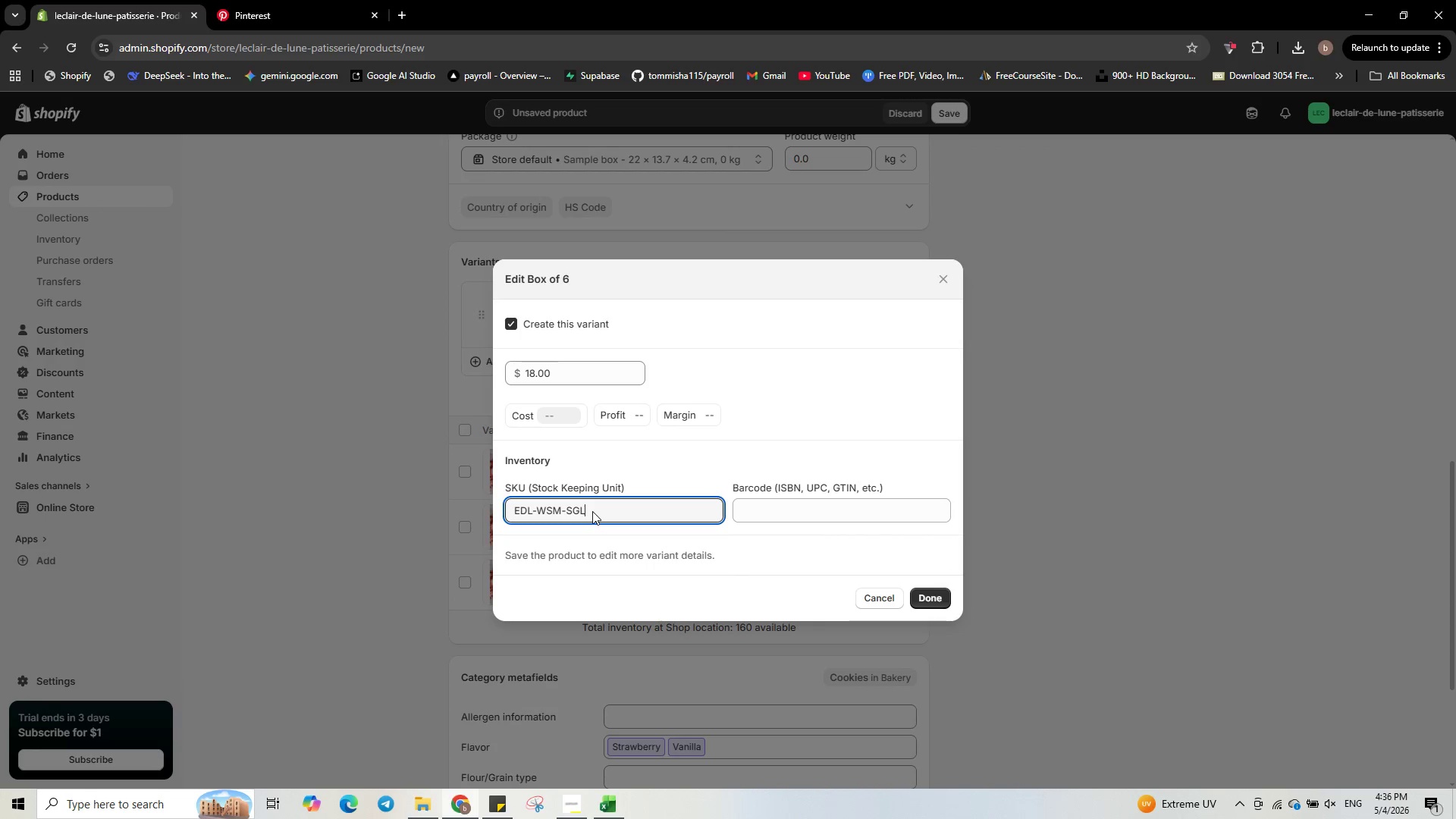 
key(Backspace)
 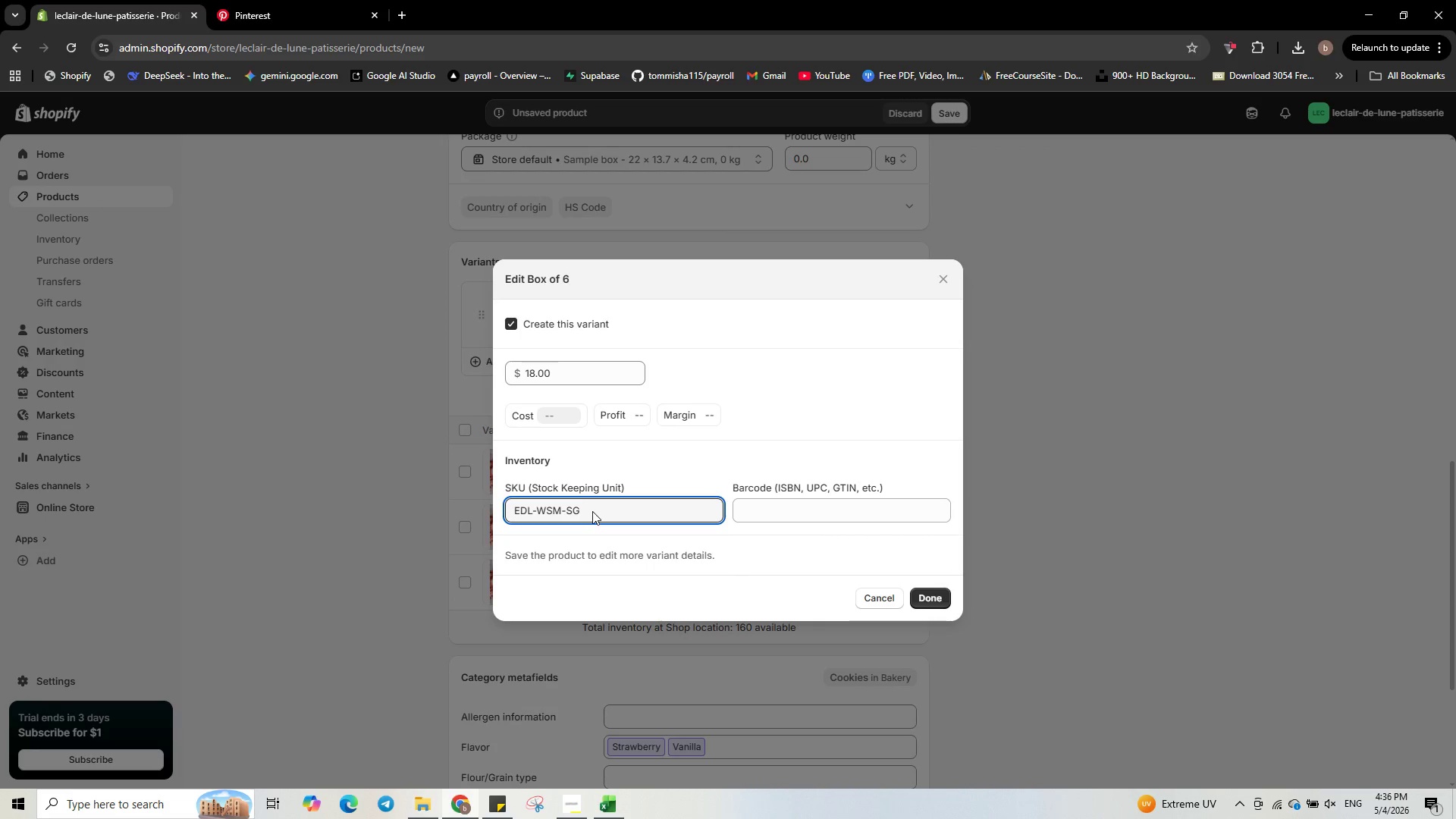 
key(Backspace)
 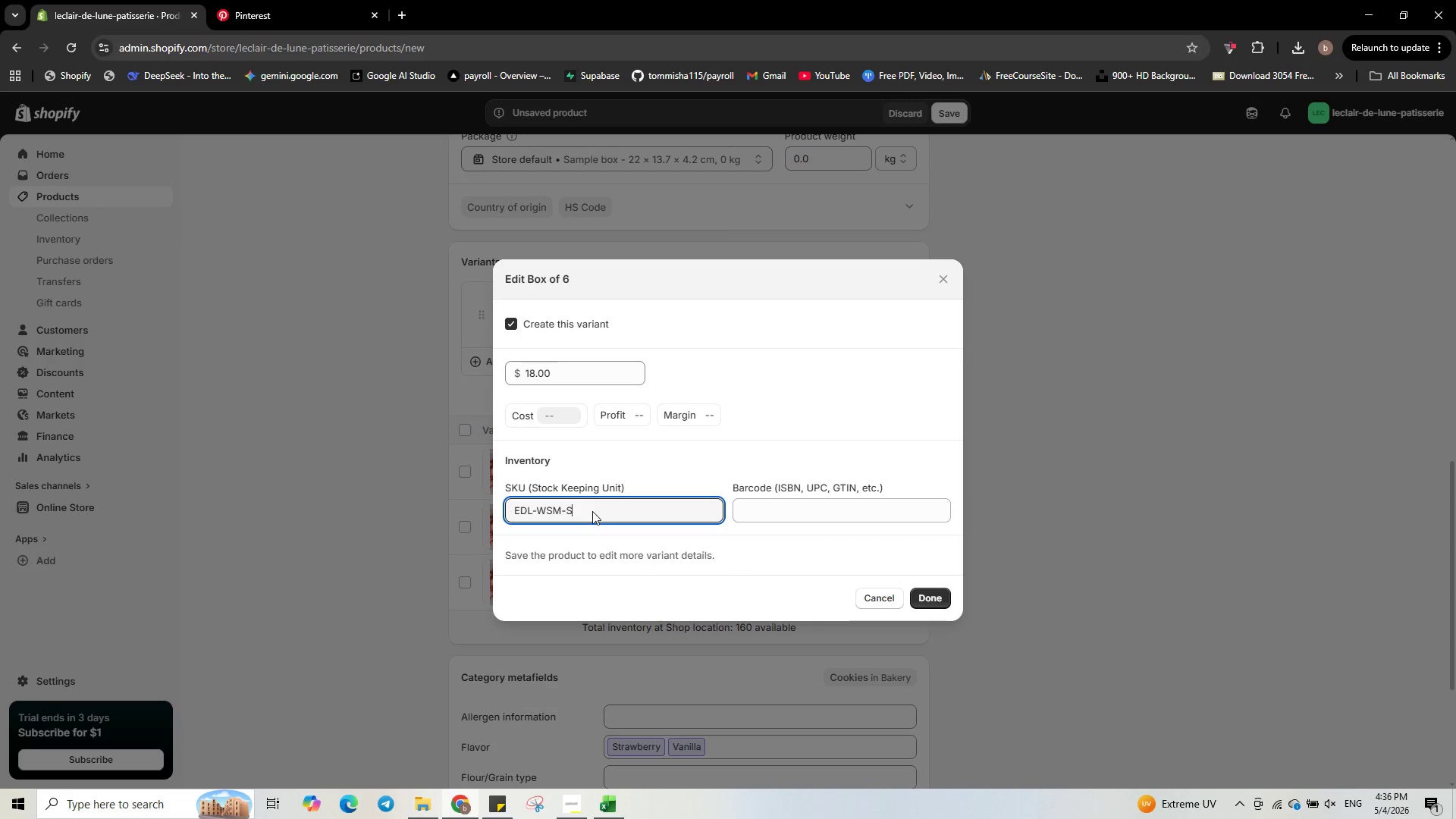 
key(Backspace)
 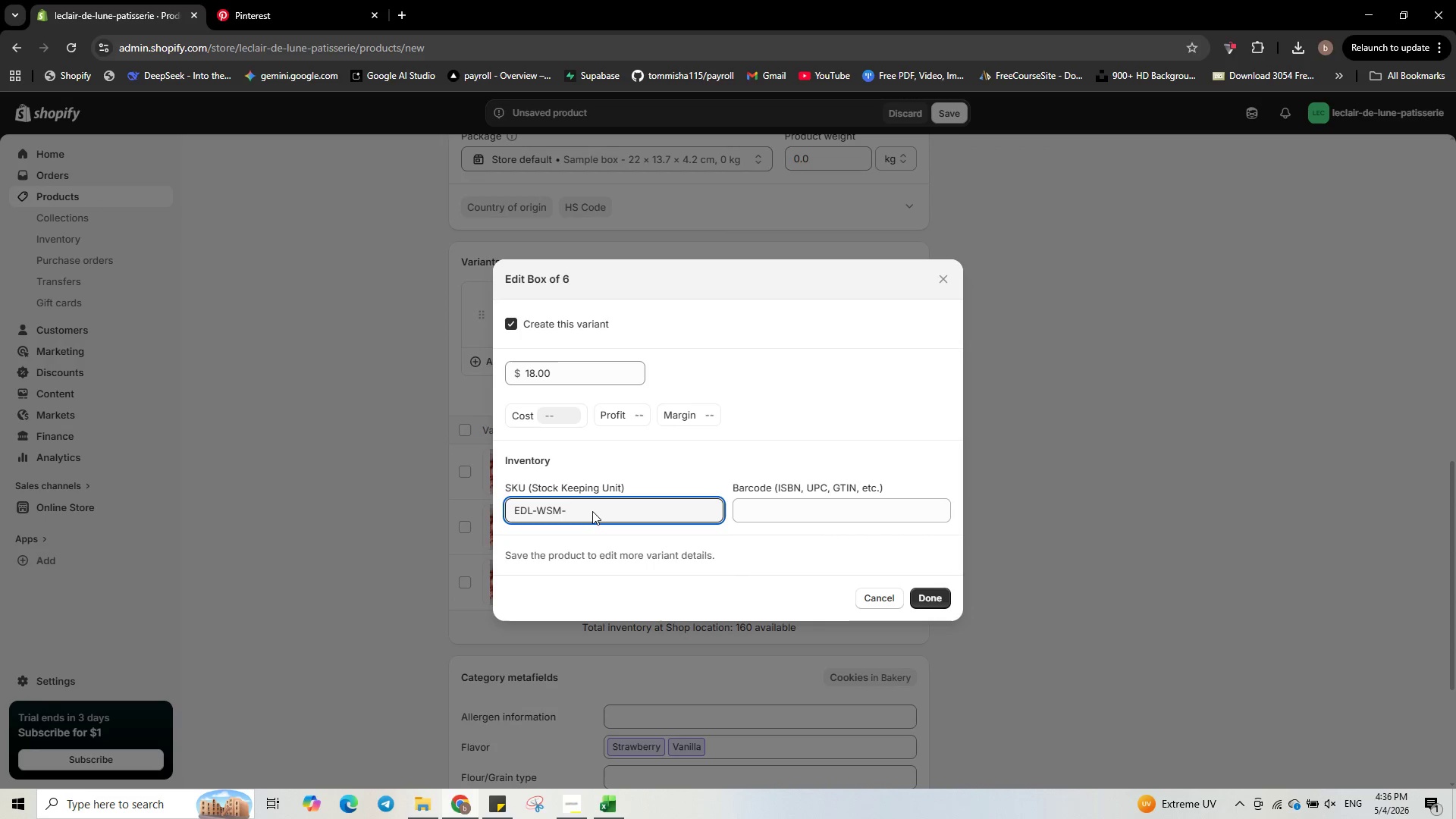 
key(Numpad6)
 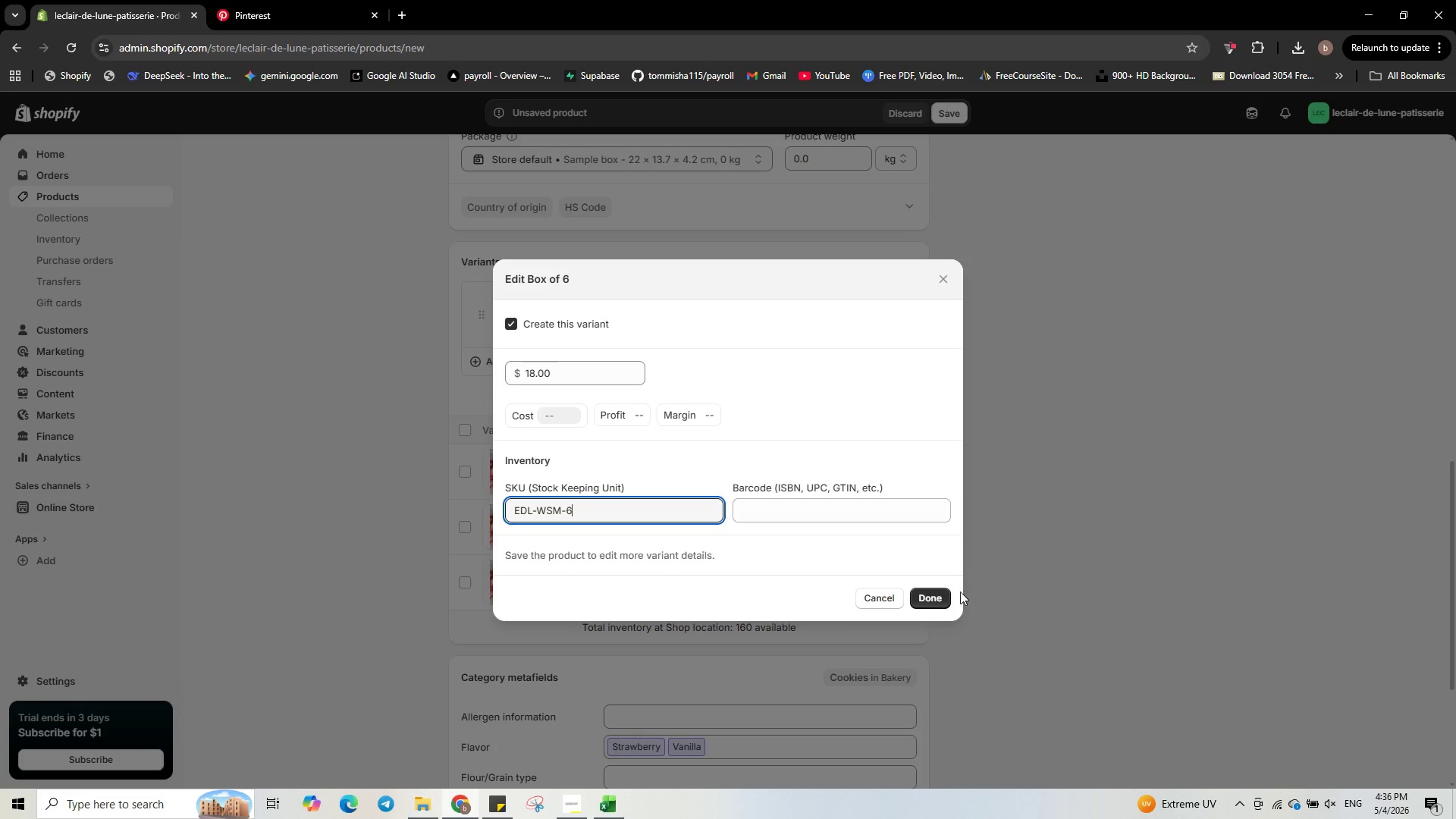 
left_click([937, 596])
 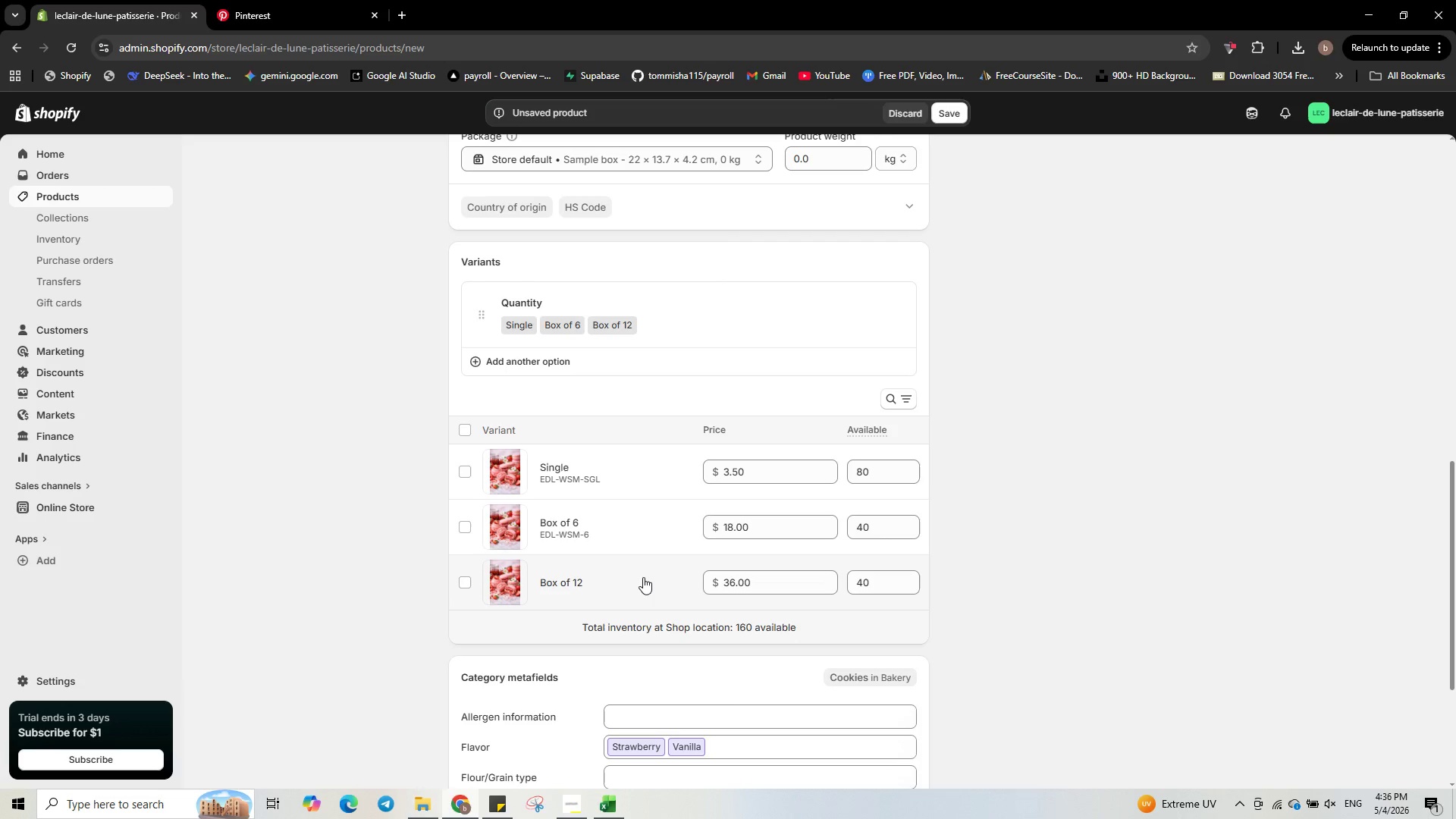 
left_click([643, 577])
 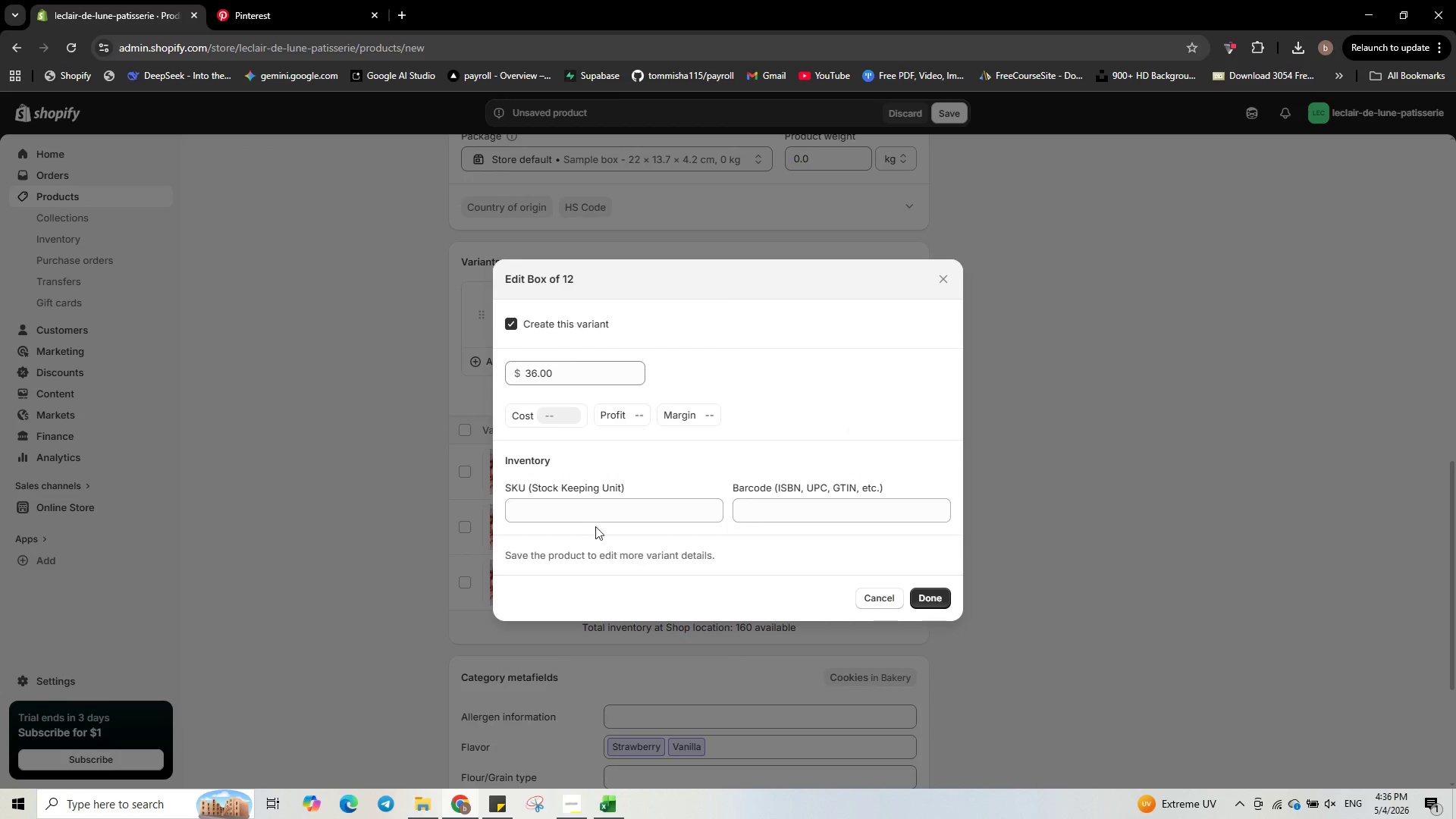 
left_click([586, 511])
 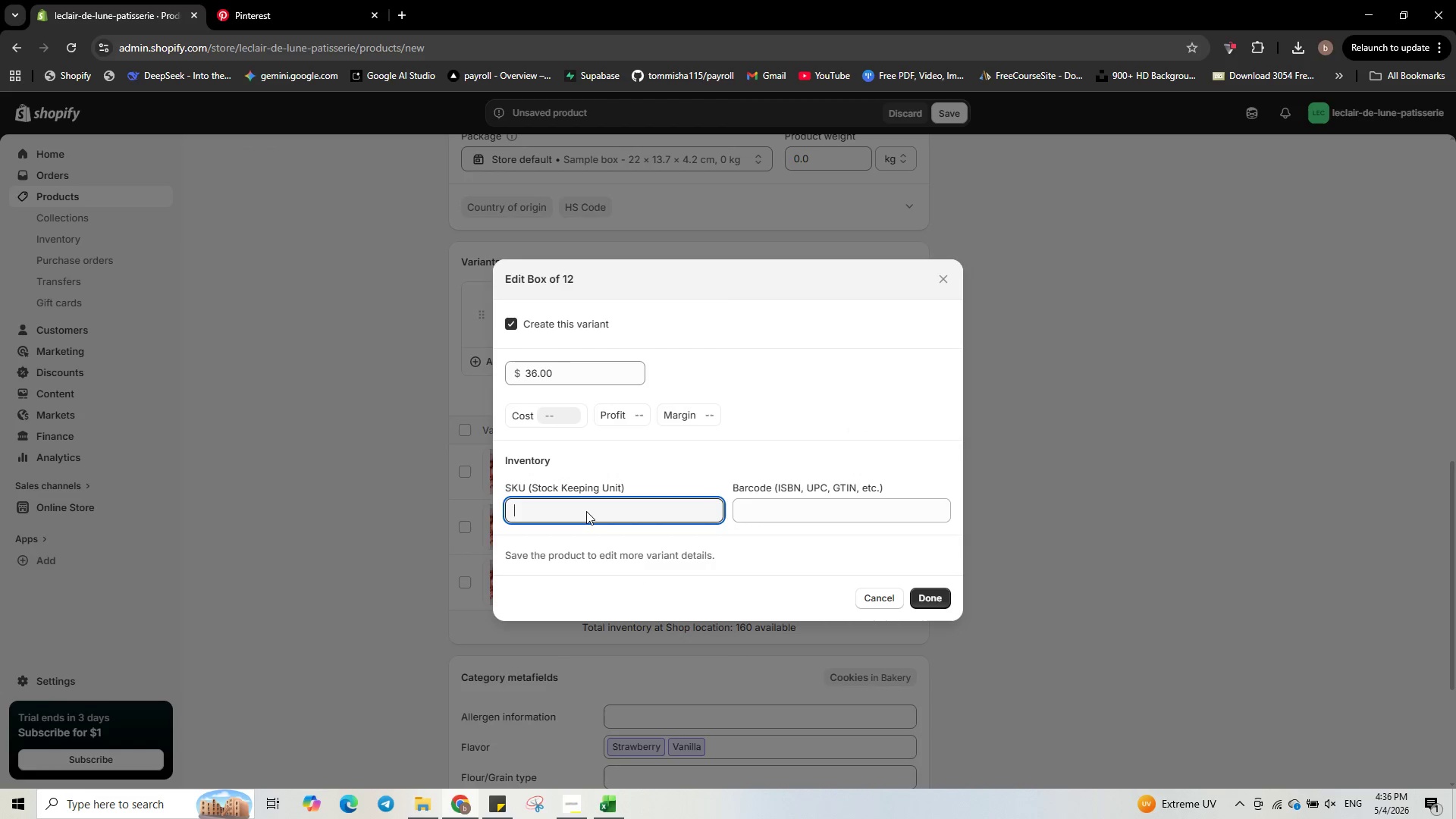 
key(Control+V)
 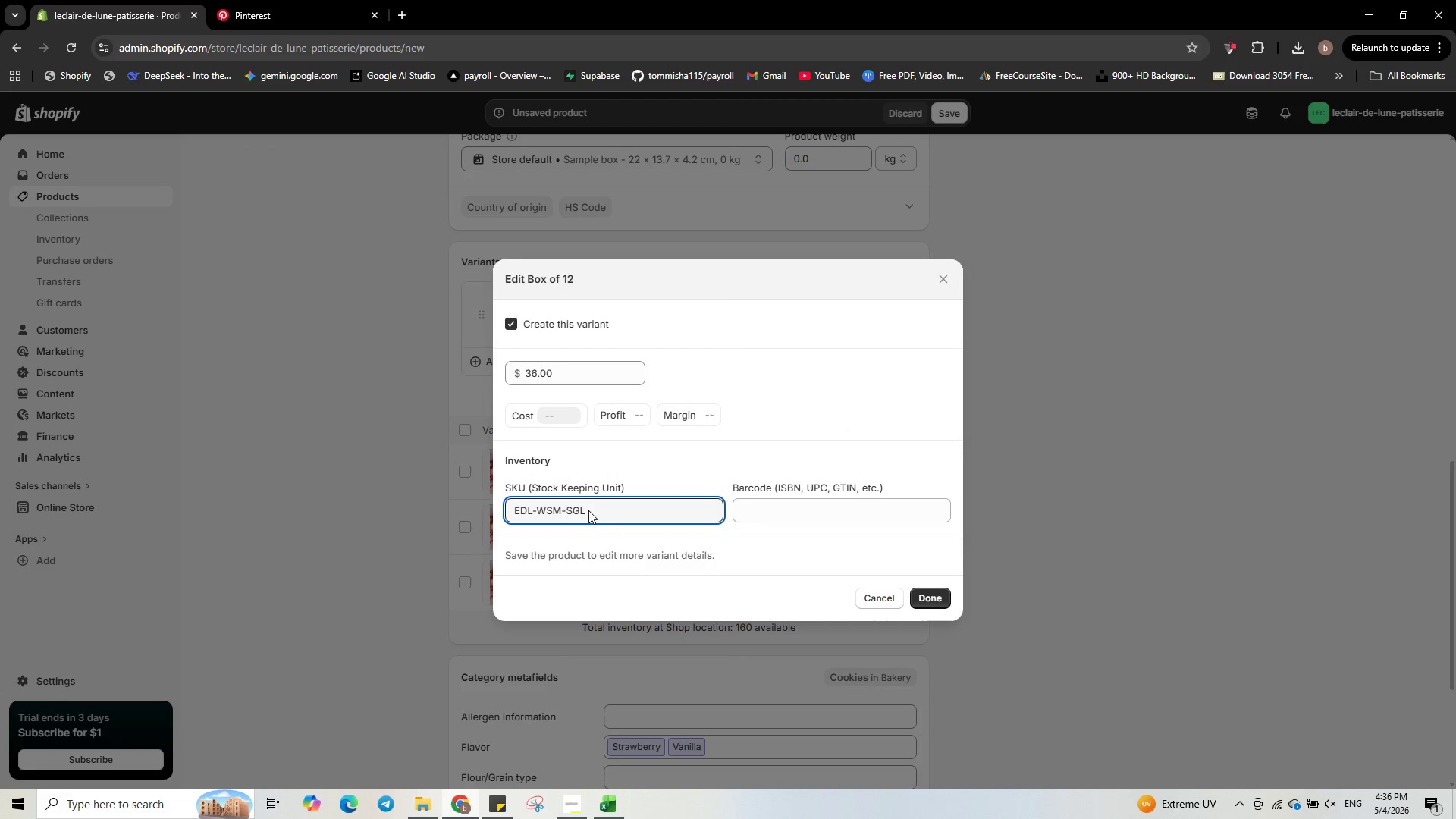 
left_click_drag(start_coordinate=[588, 510], to_coordinate=[538, 511])
 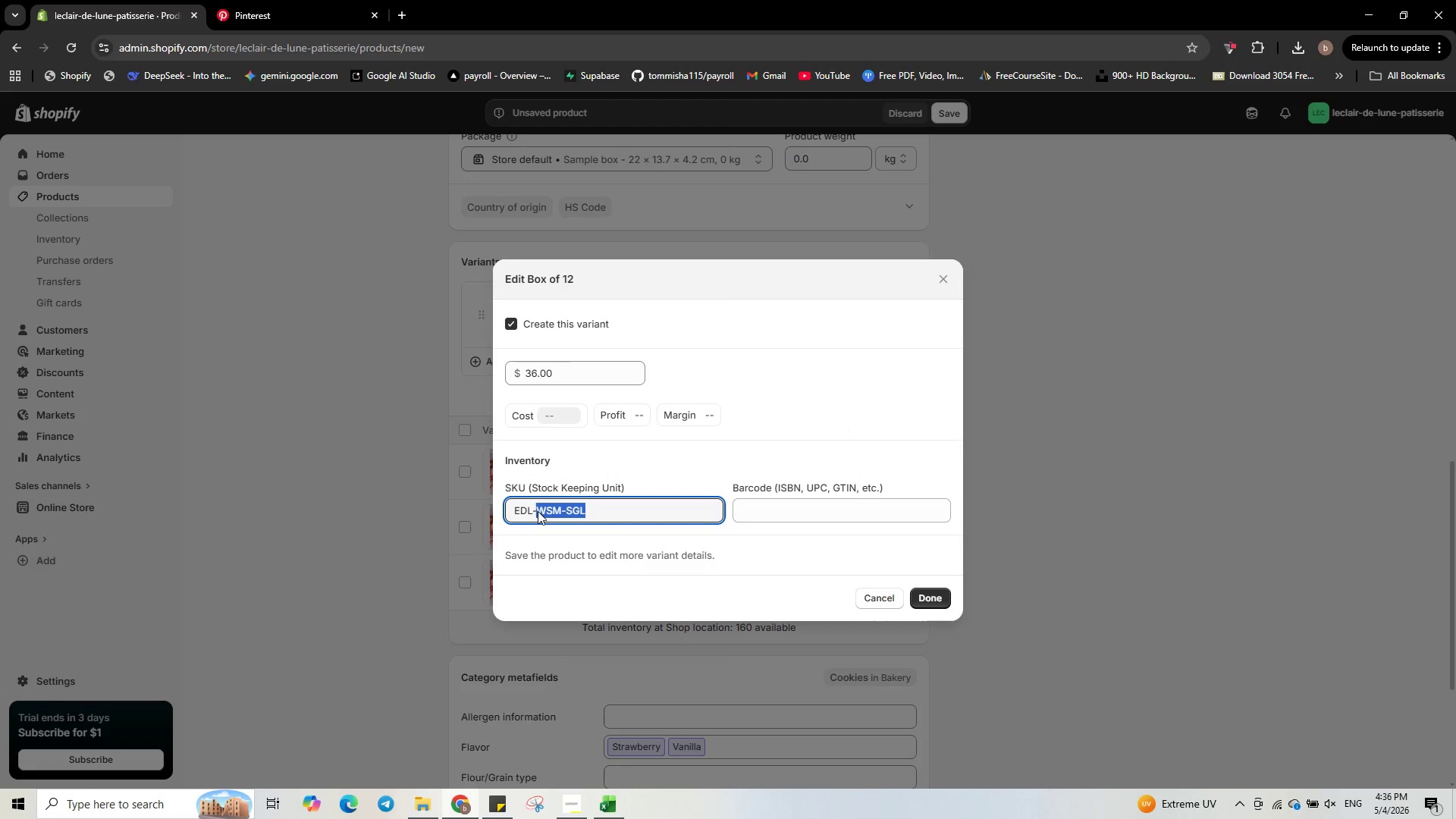 
key(Backspace)
 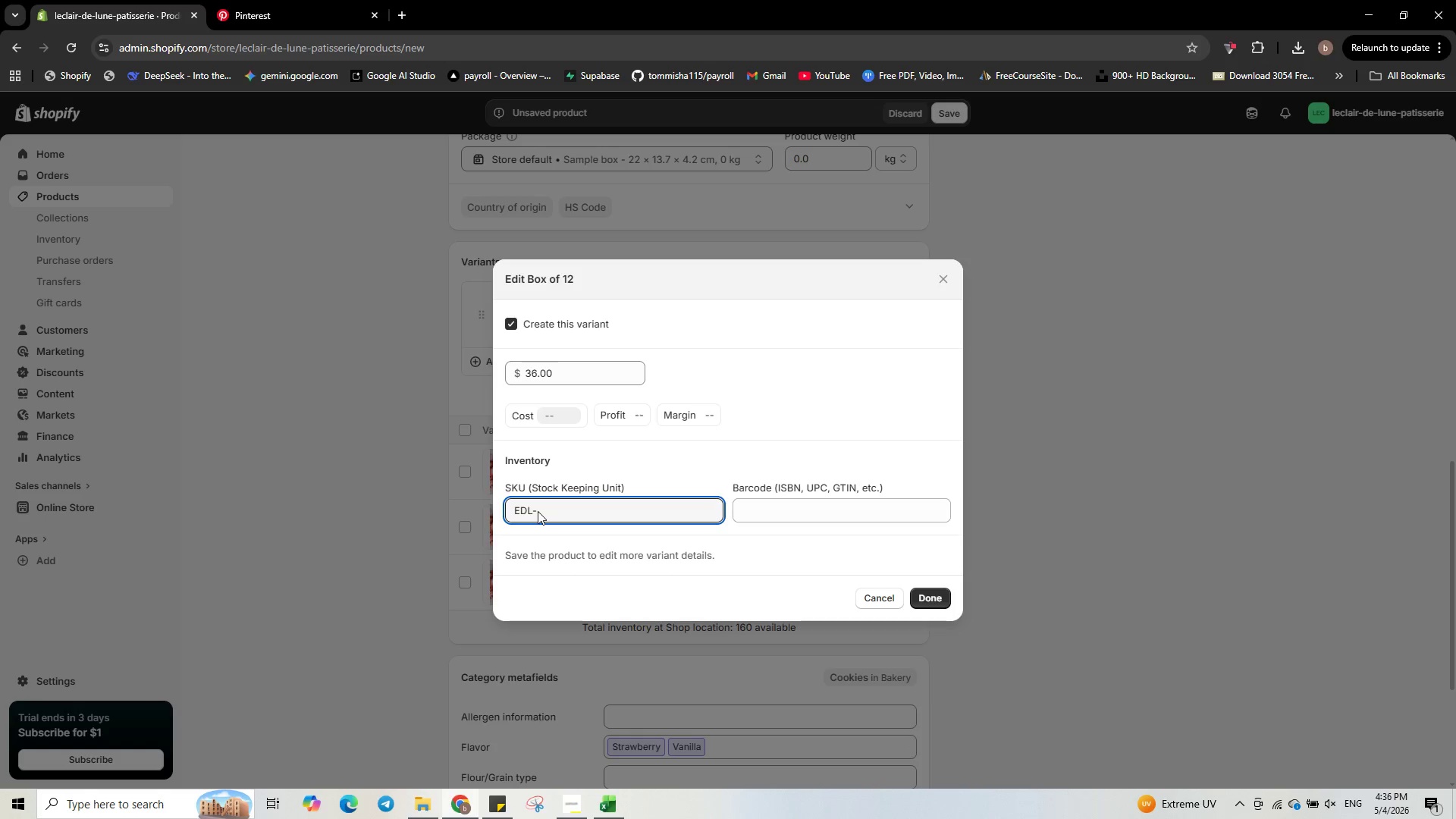 
key(Numpad0)
 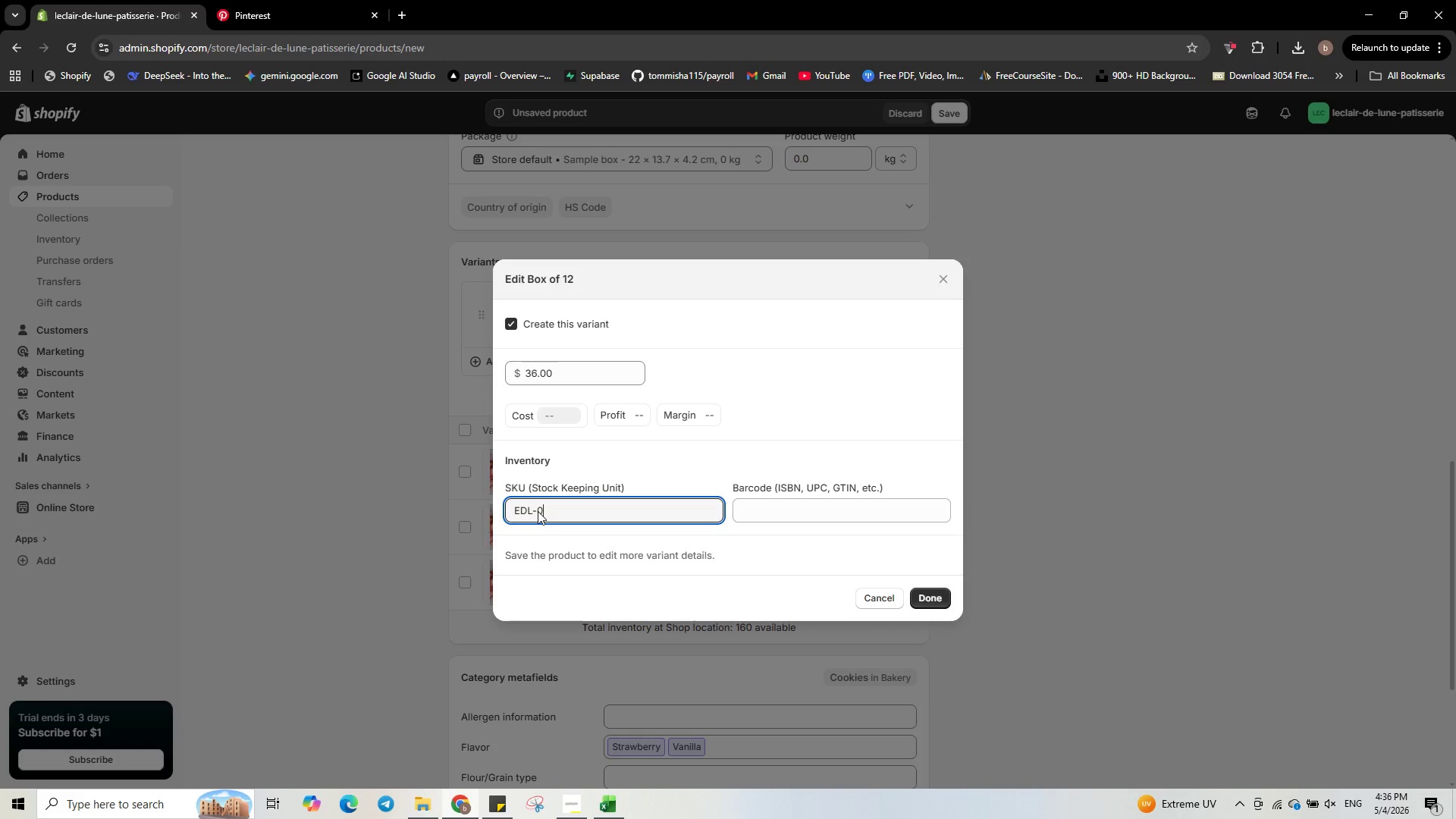 
key(Numpad0)
 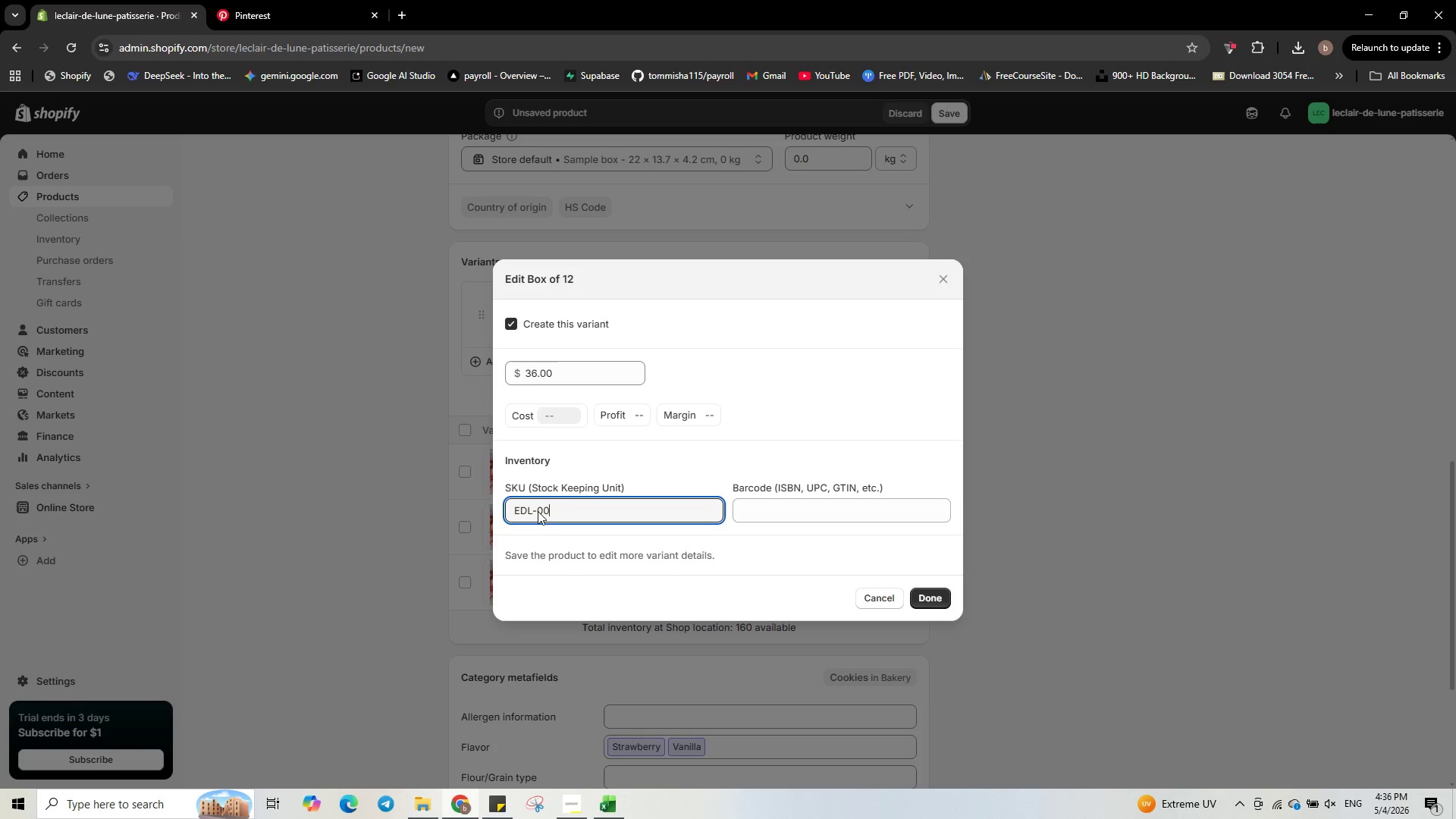 
key(Numpad0)
 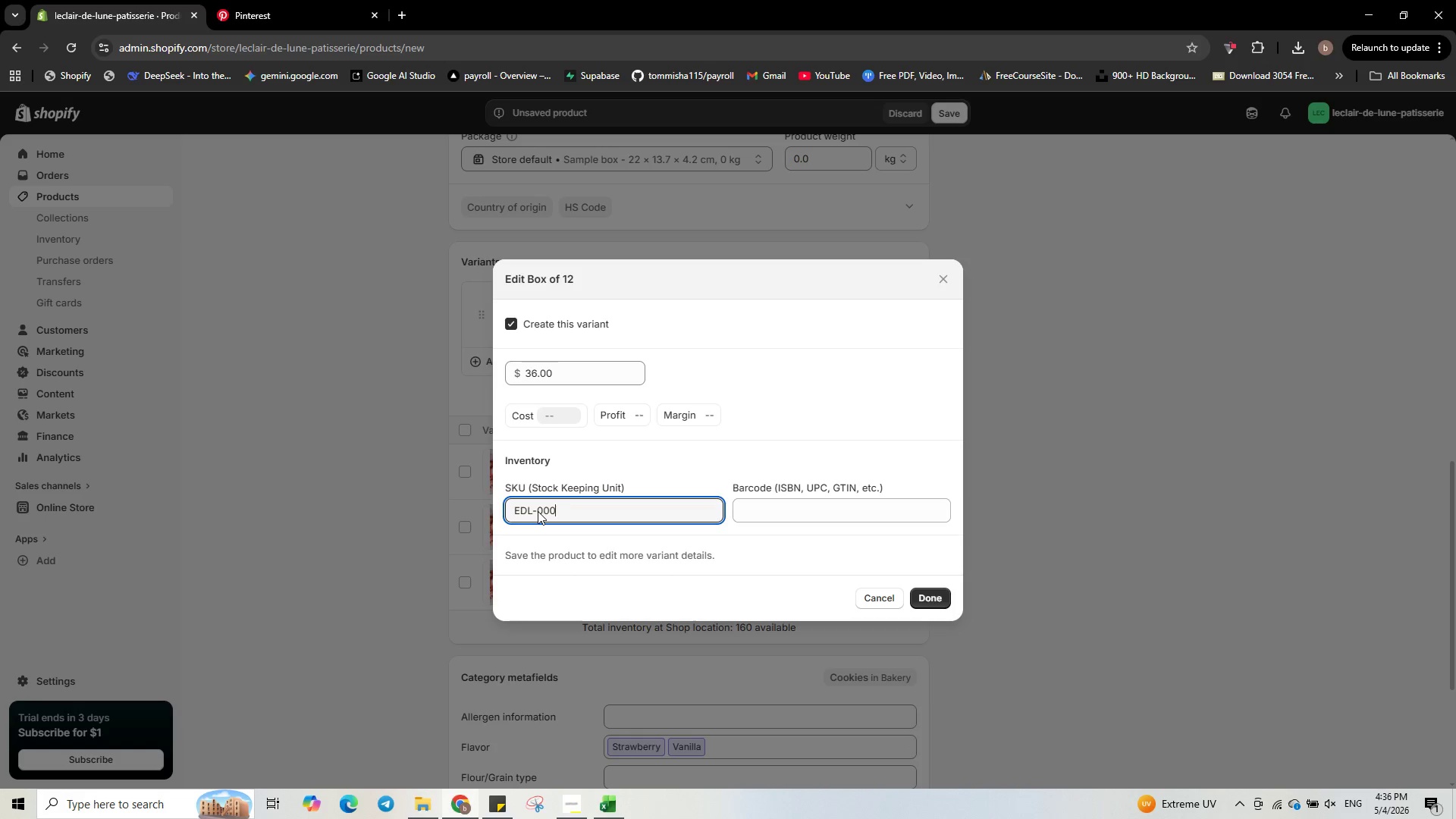 
key(Numpad0)
 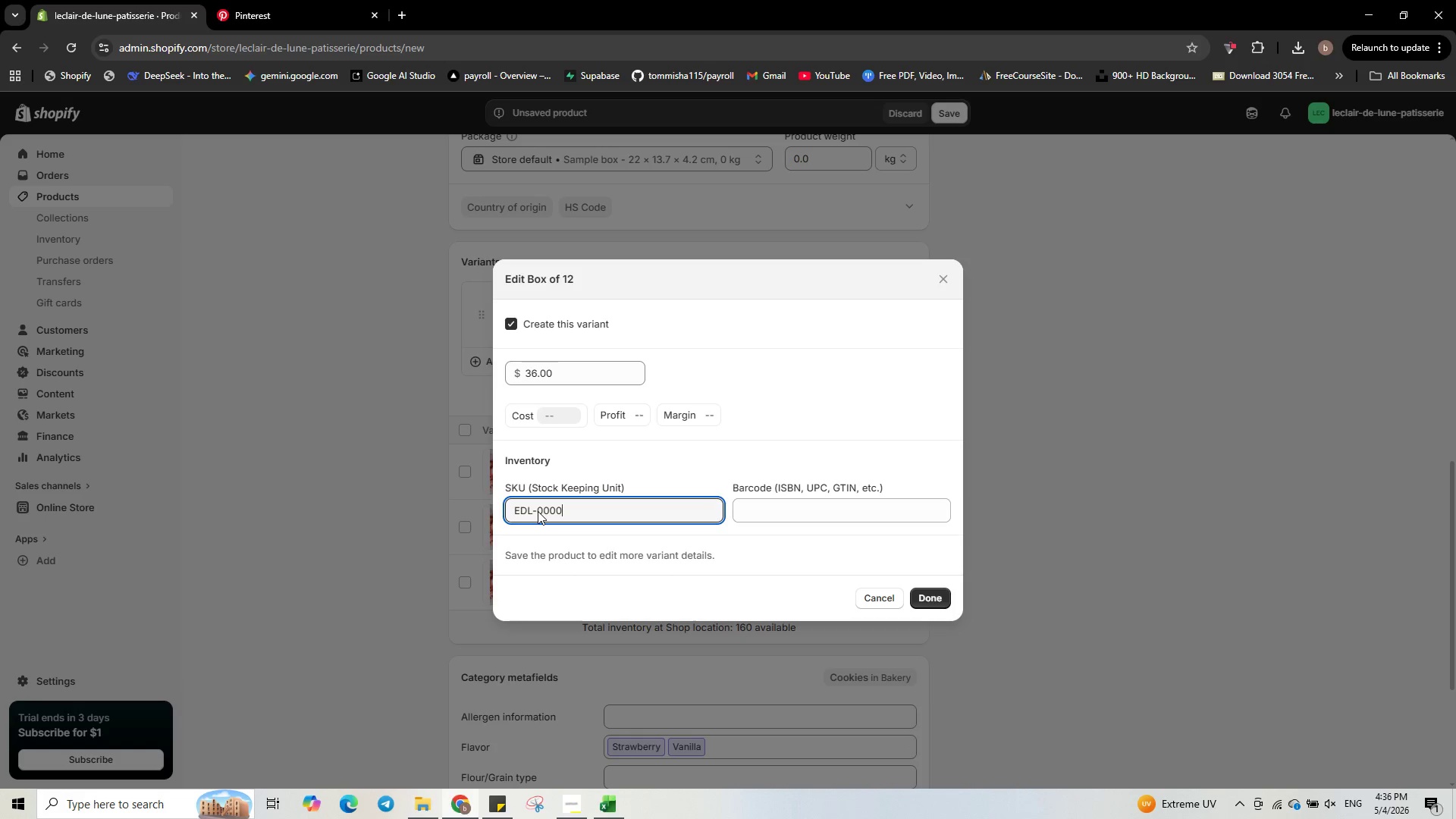 
key(Numpad4)
 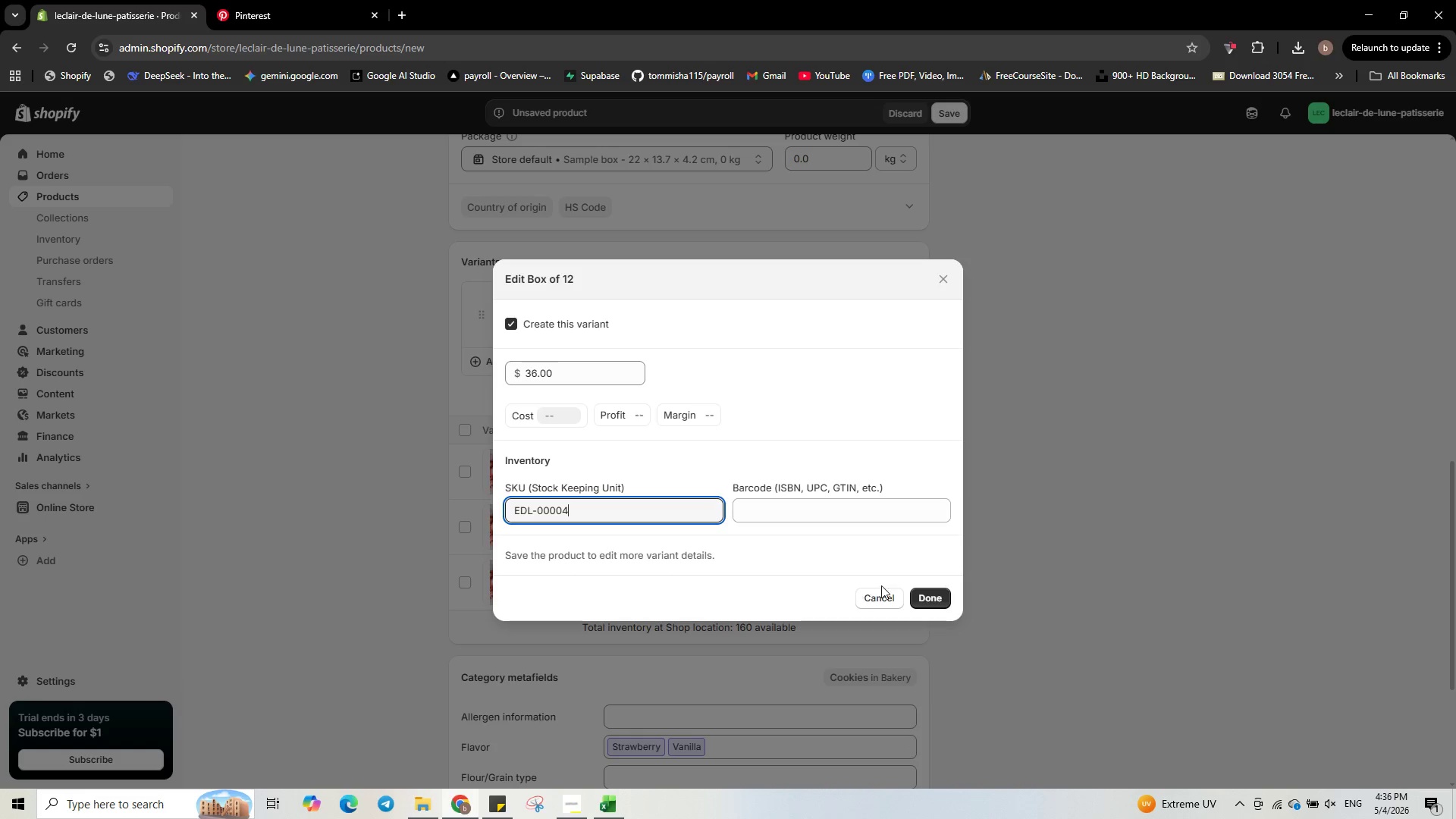 
left_click([934, 594])
 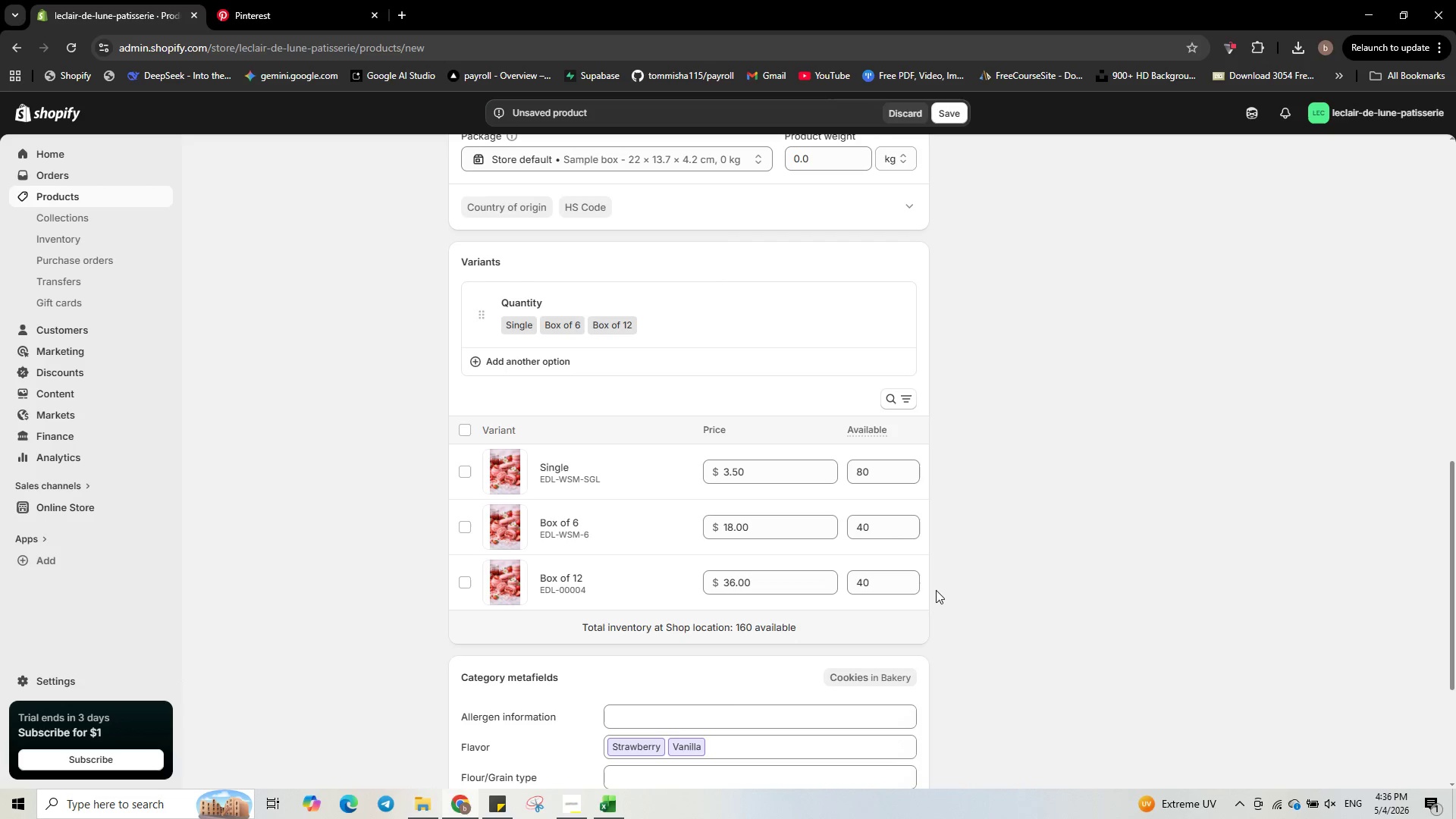 
wait(26.94)
 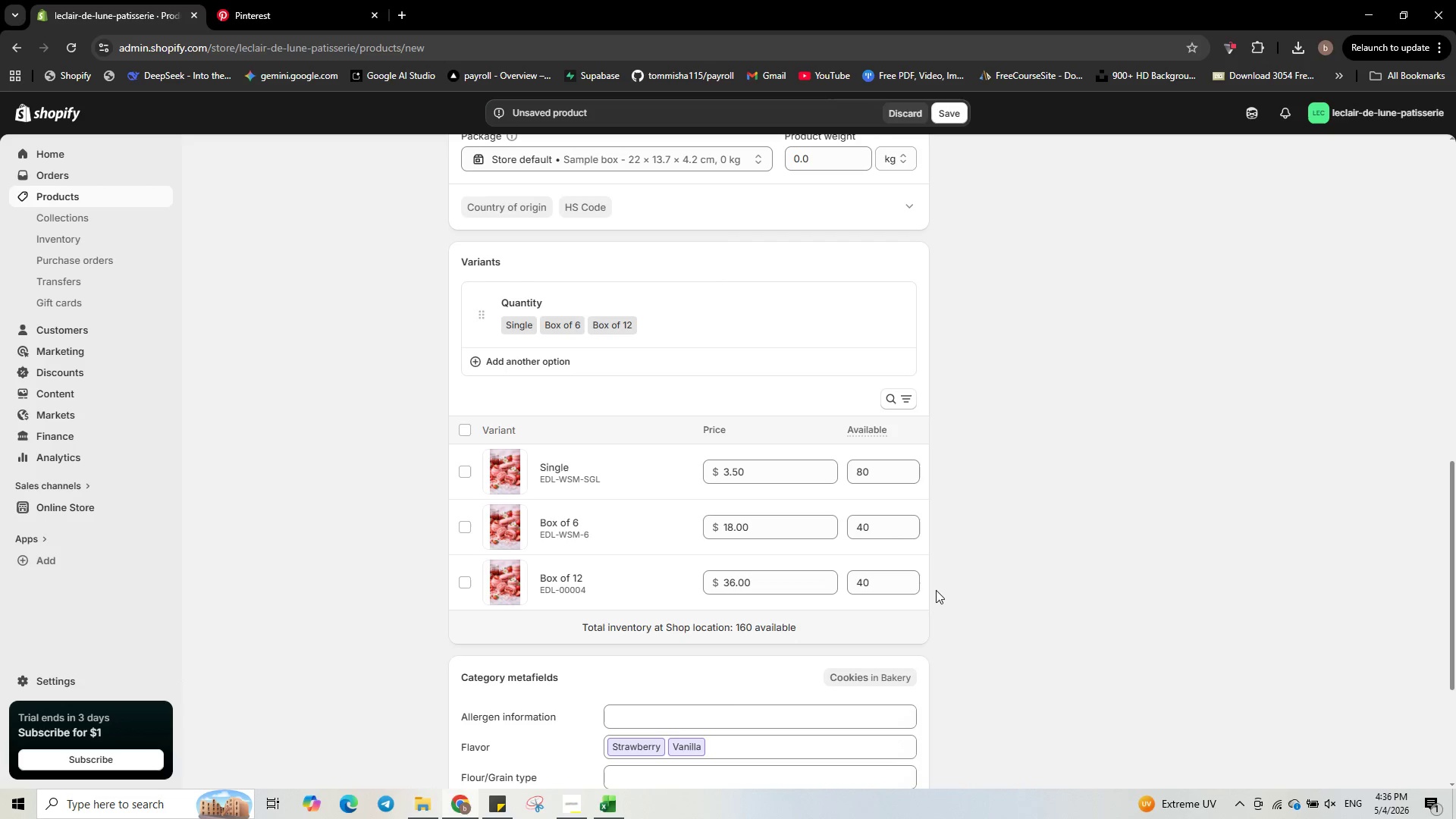 
scroll: coordinate [934, 568], scroll_direction: down, amount: 4.0
 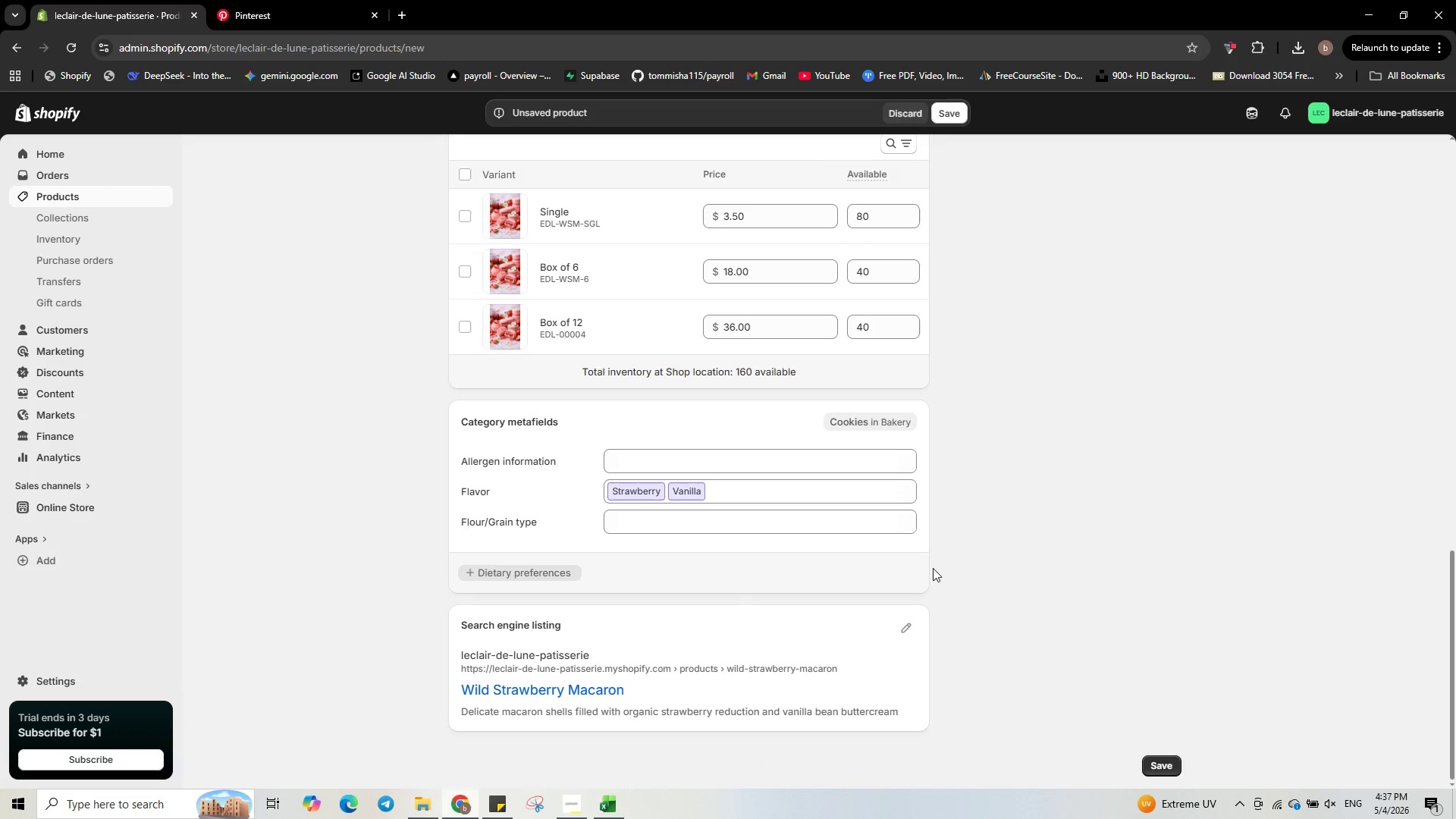 
mouse_move([909, 613])
 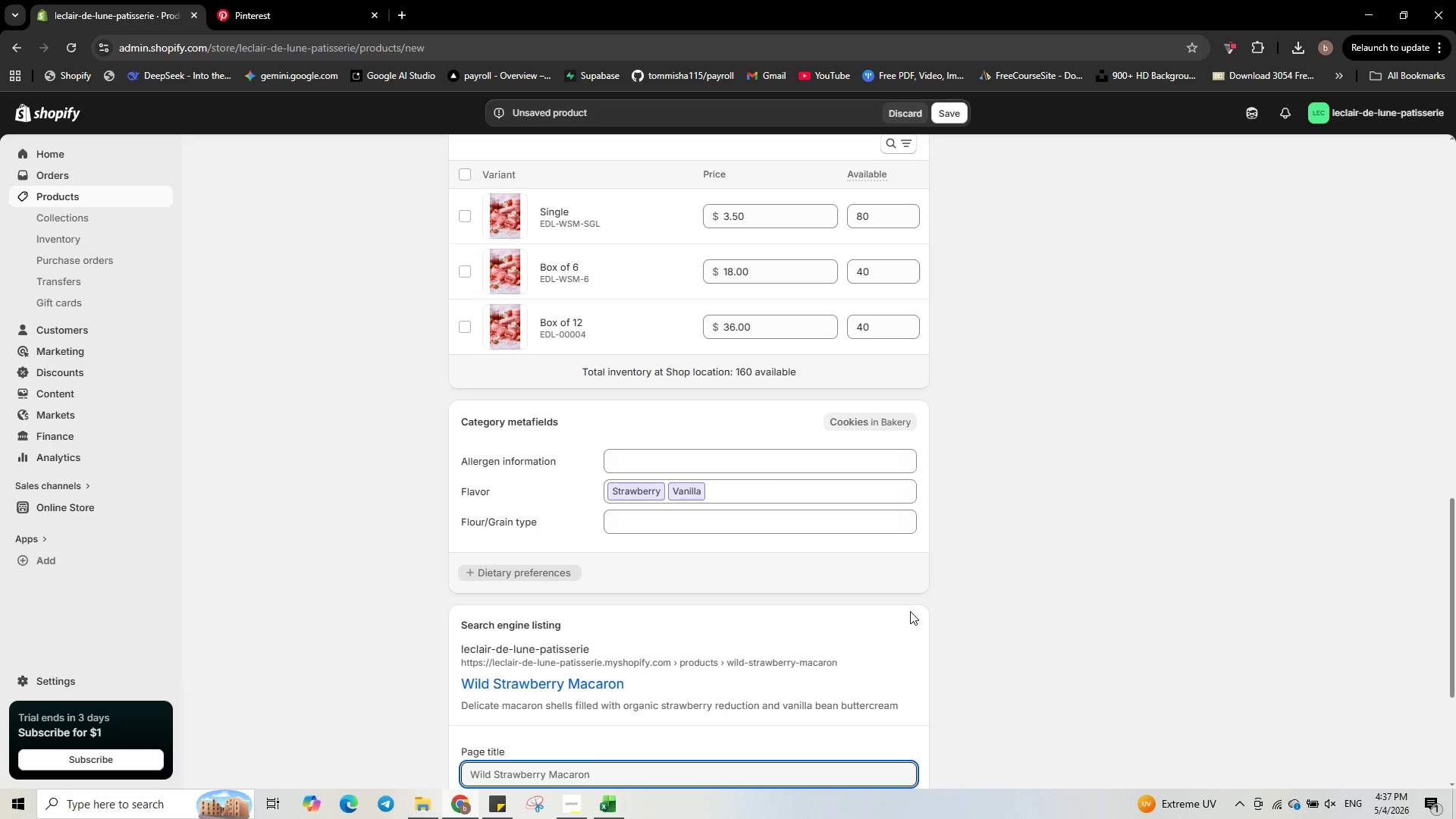 
scroll: coordinate [910, 610], scroll_direction: down, amount: 3.0
 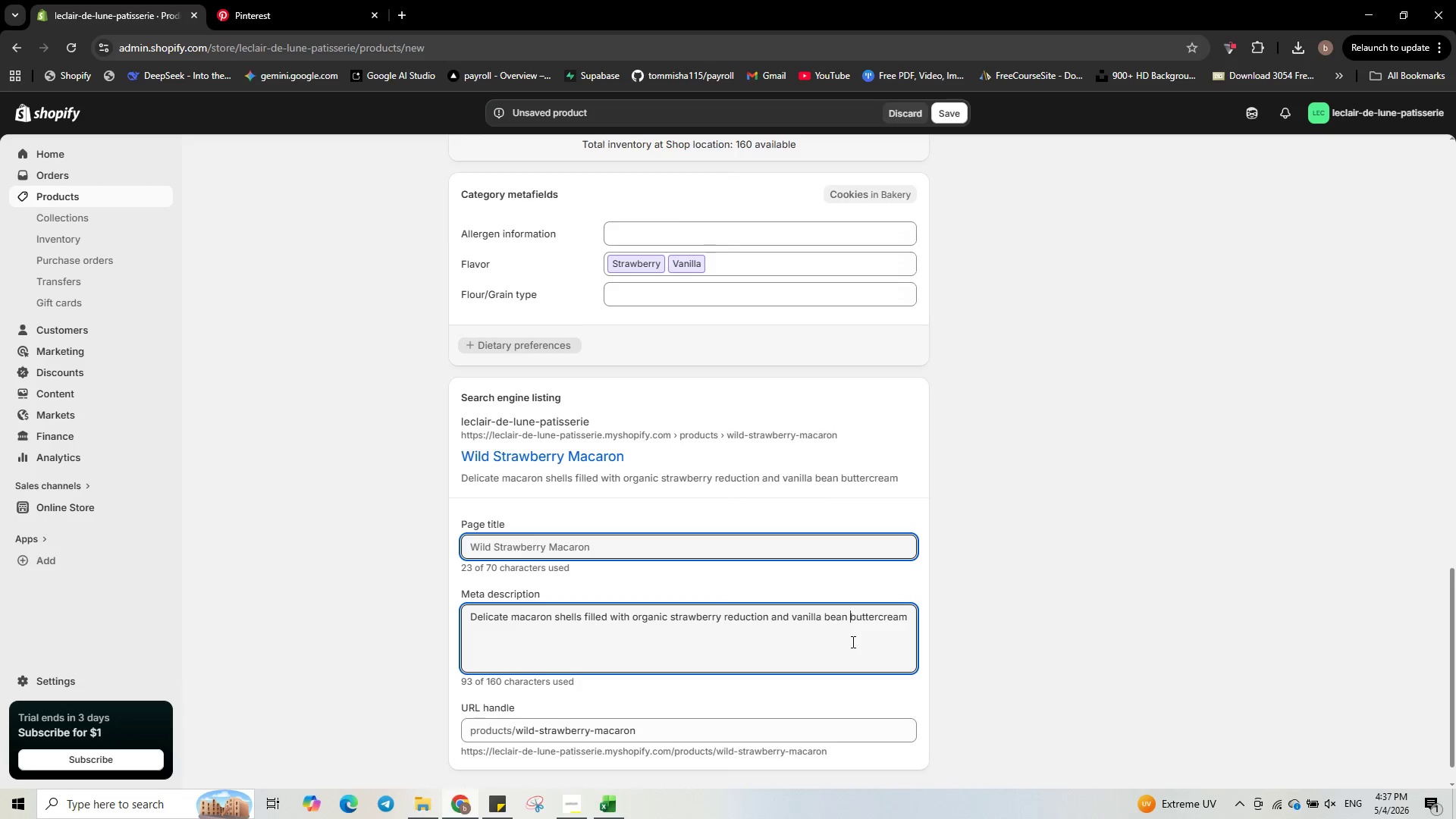 
key(Control+A)
 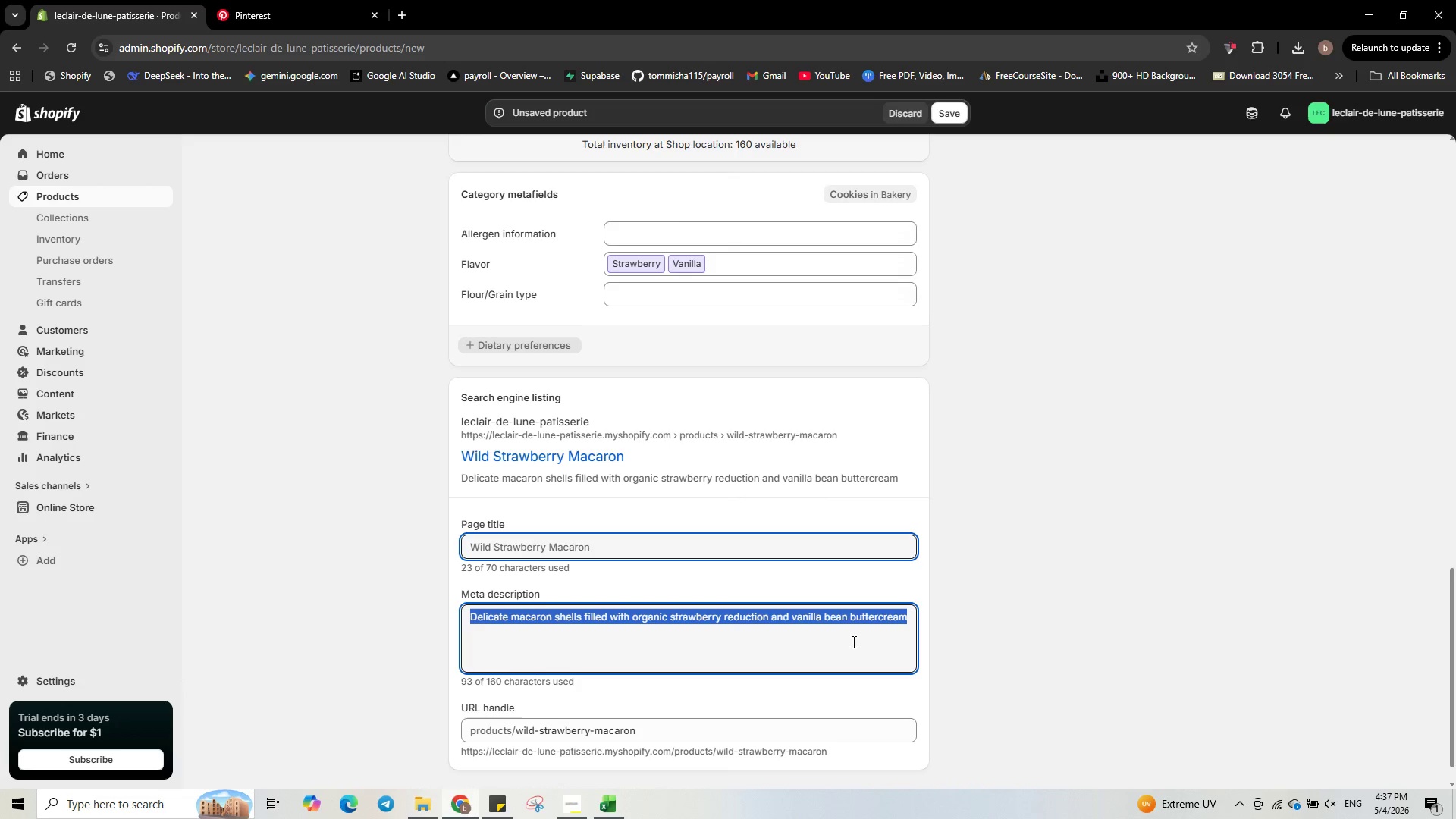 
key(CapsLock)
 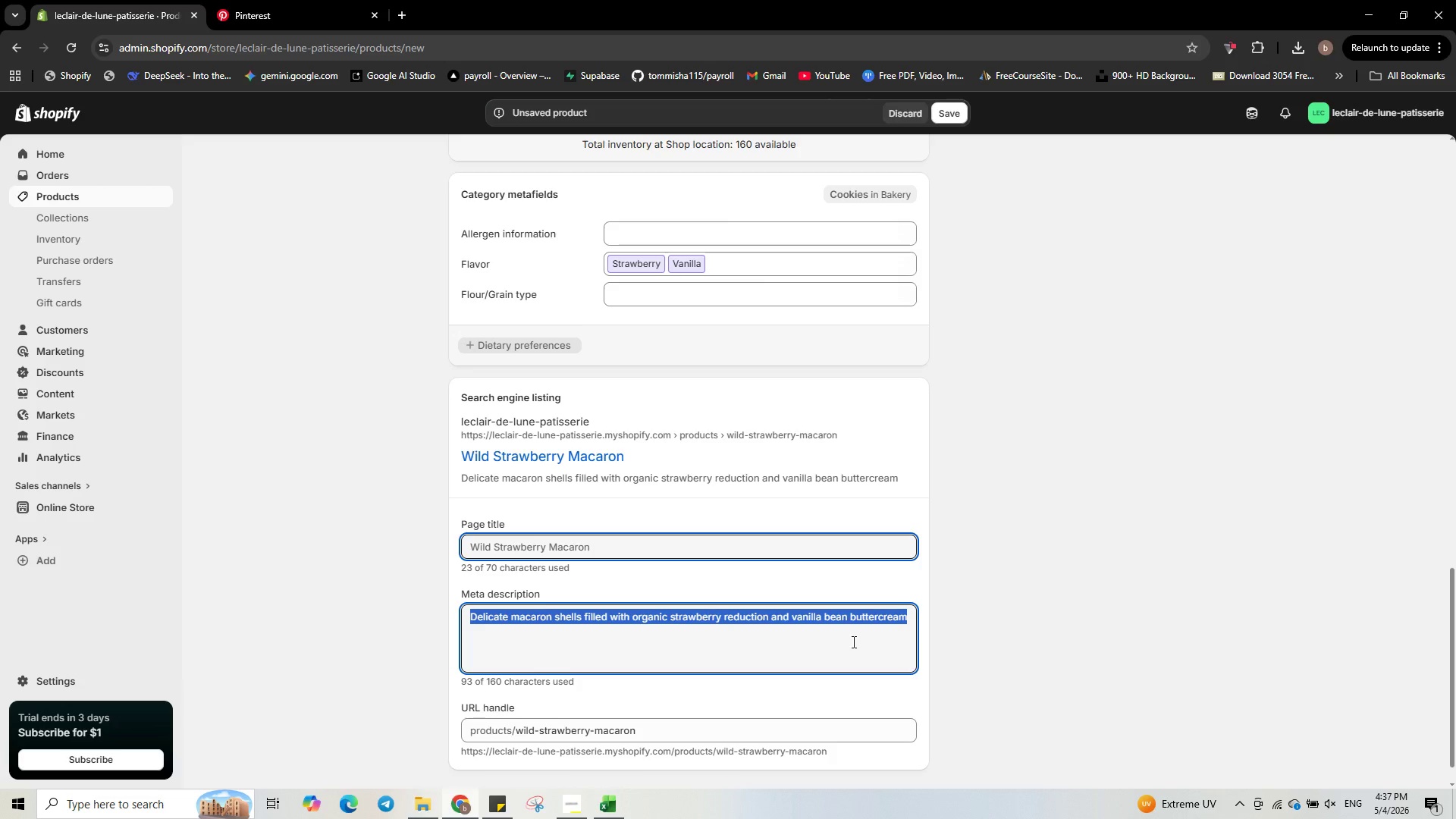 
key(Backspace)
type(Order the Wild Strawberry Macaron from )
 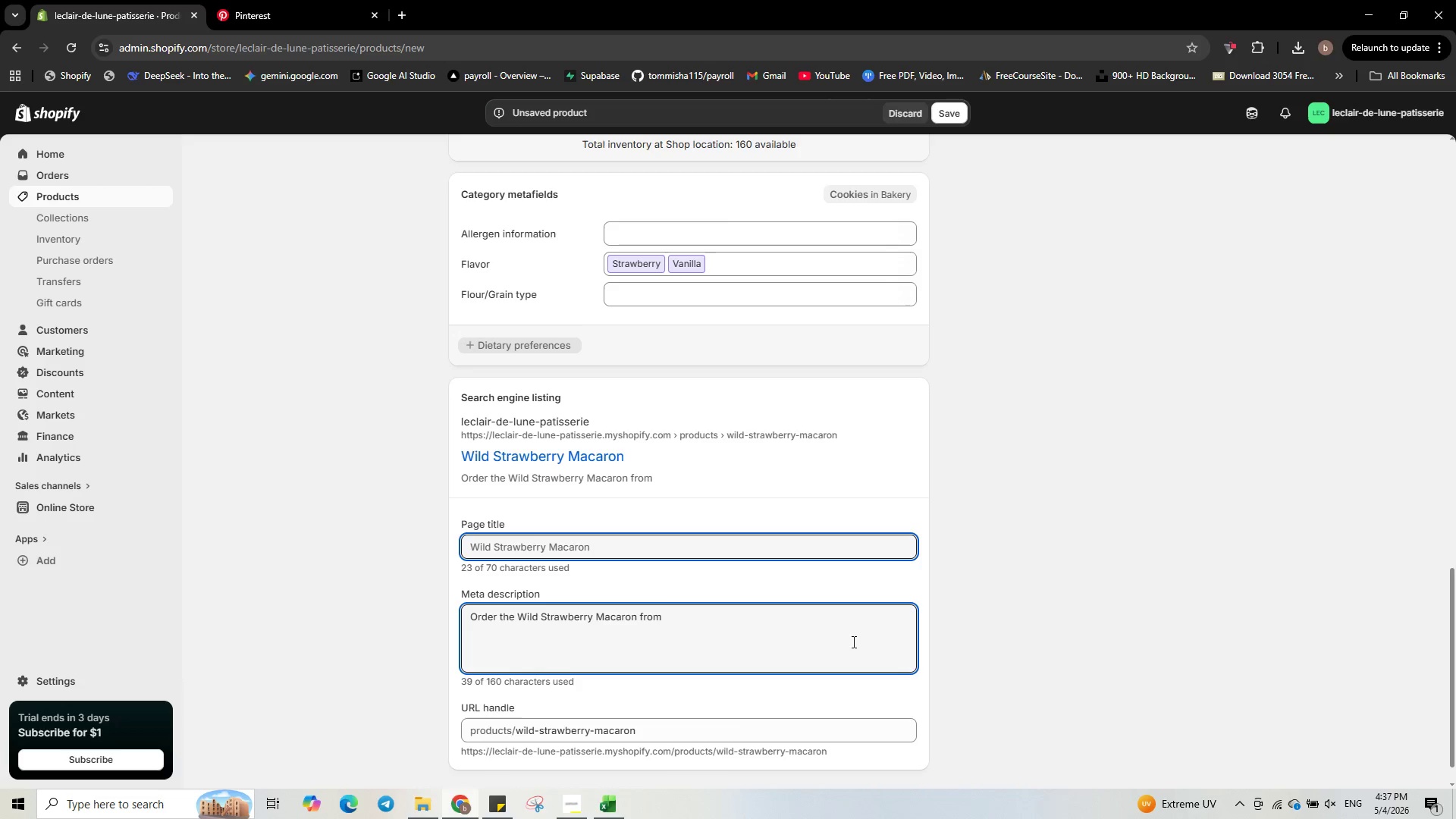 
key(Shift+L)
 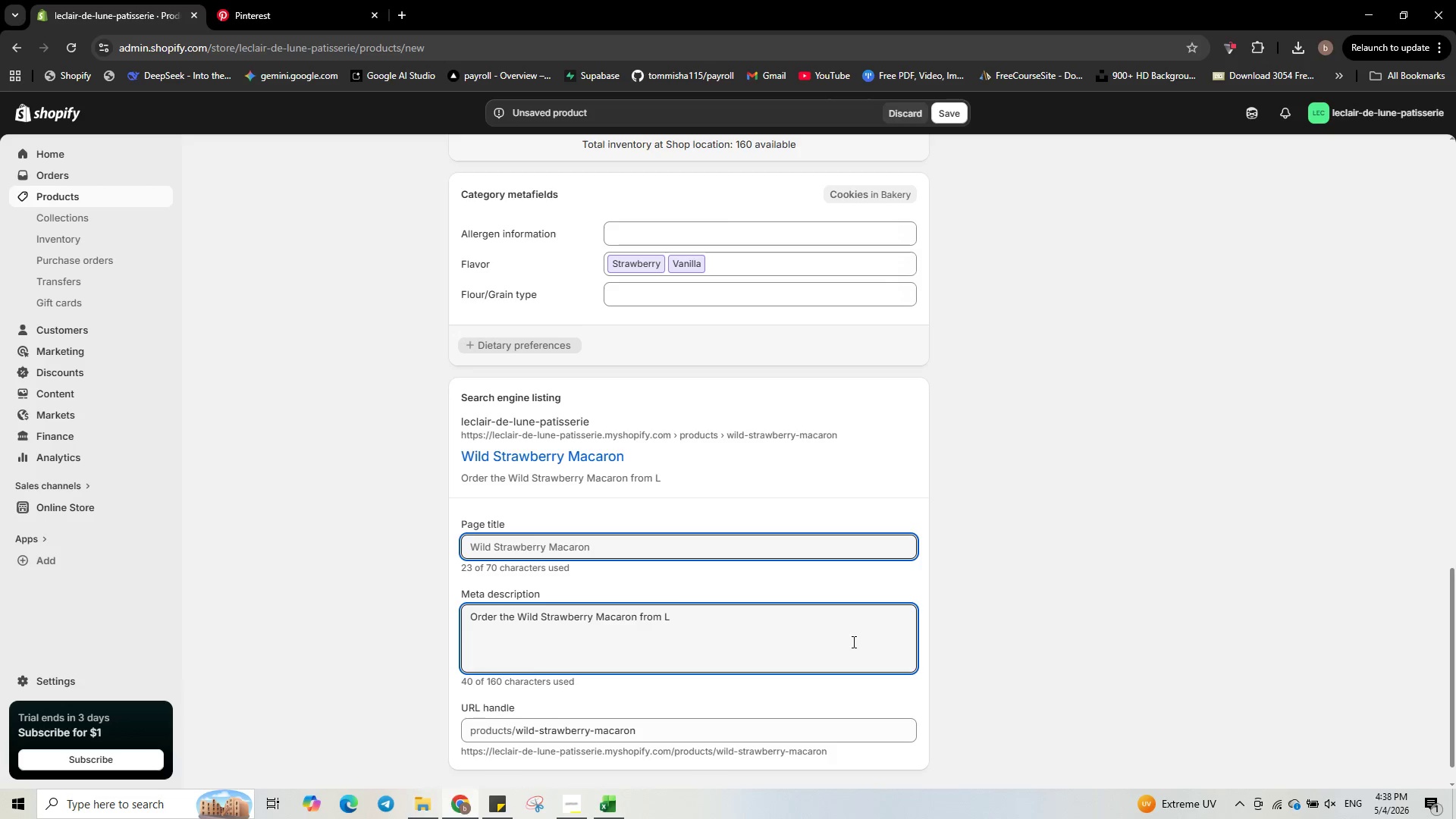 
wait(33.7)
 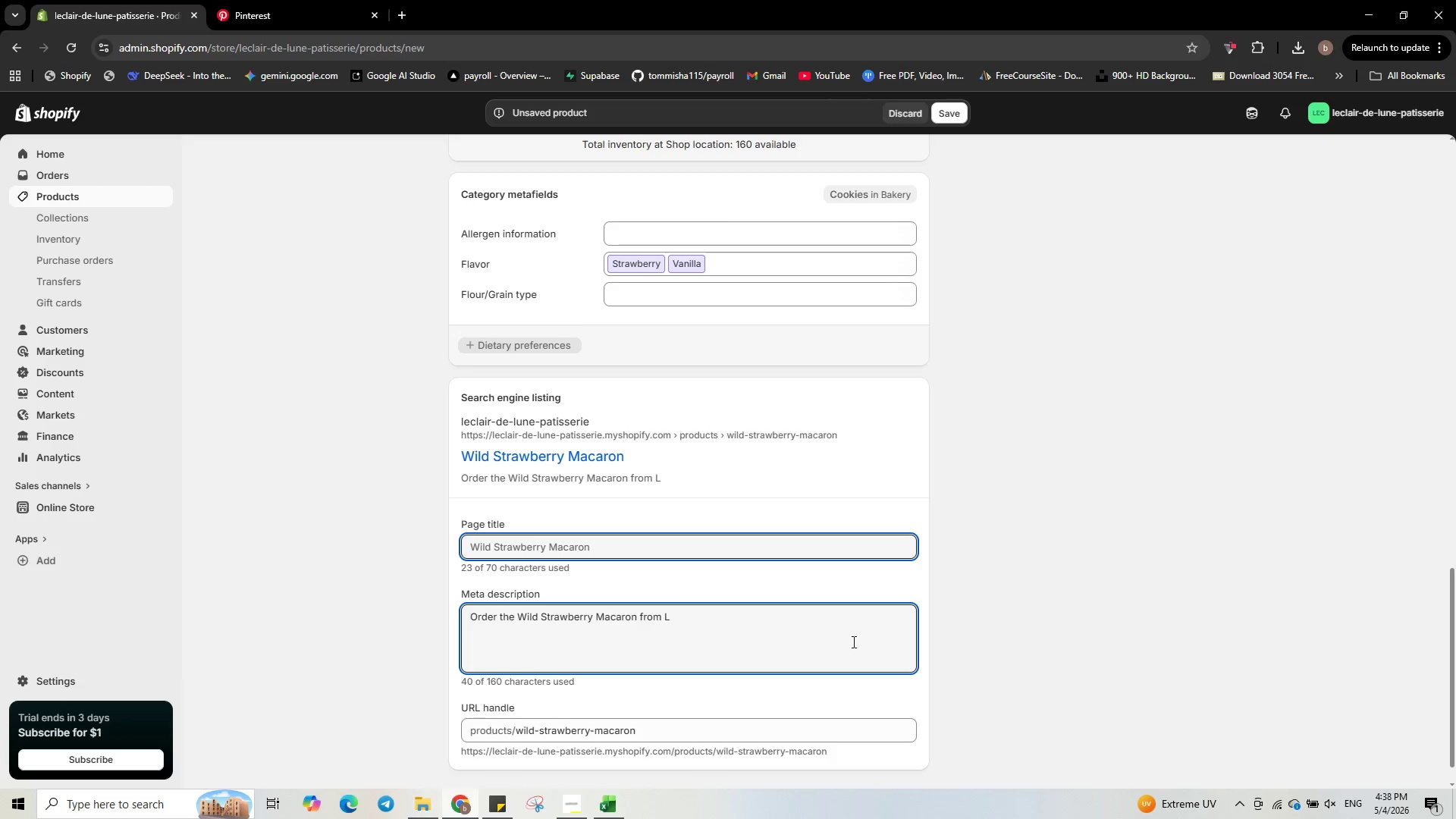 
type('Eclair de Lune.)
 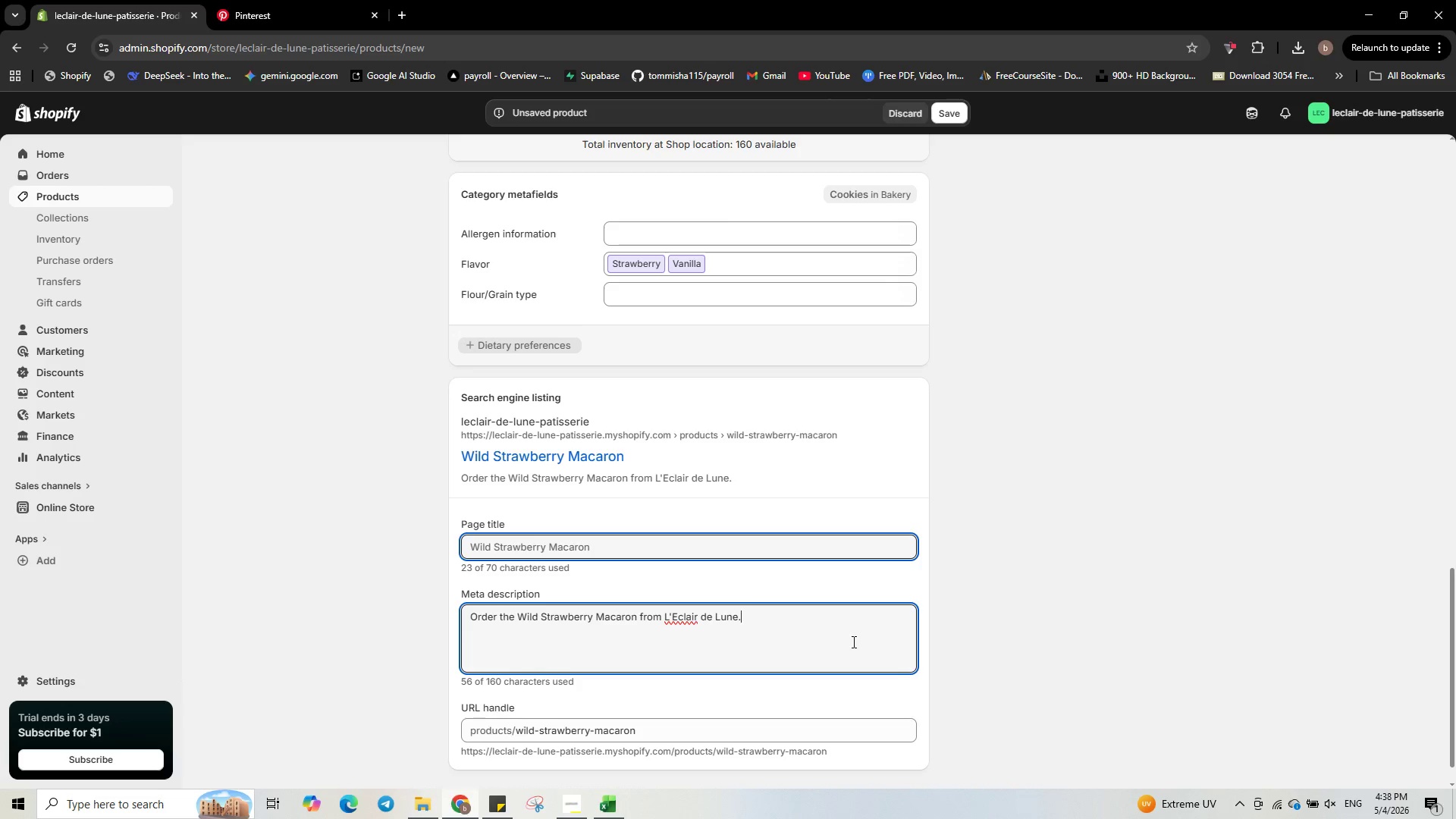 
wait(5.3)
 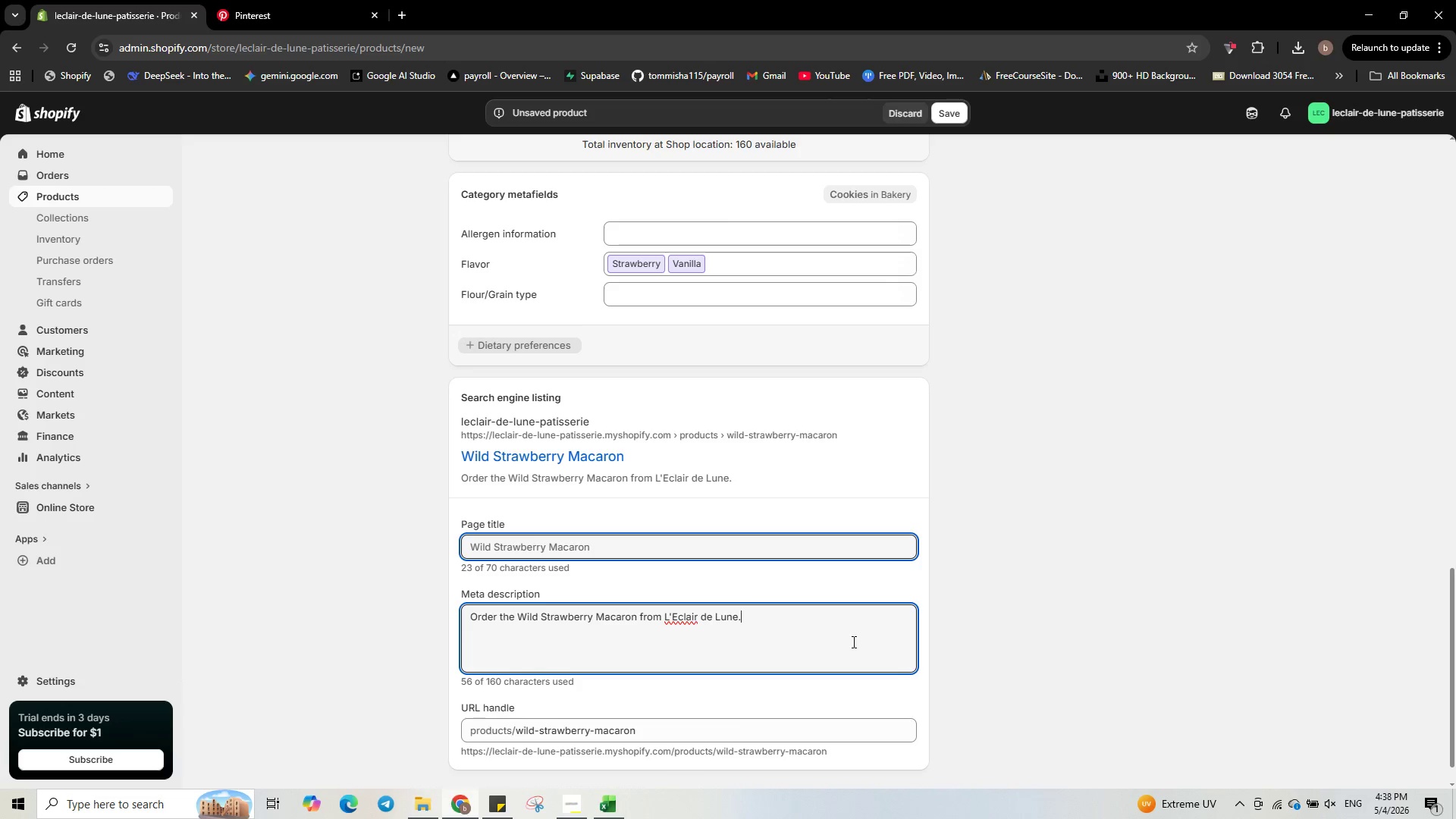 
type( Available for Single, )
 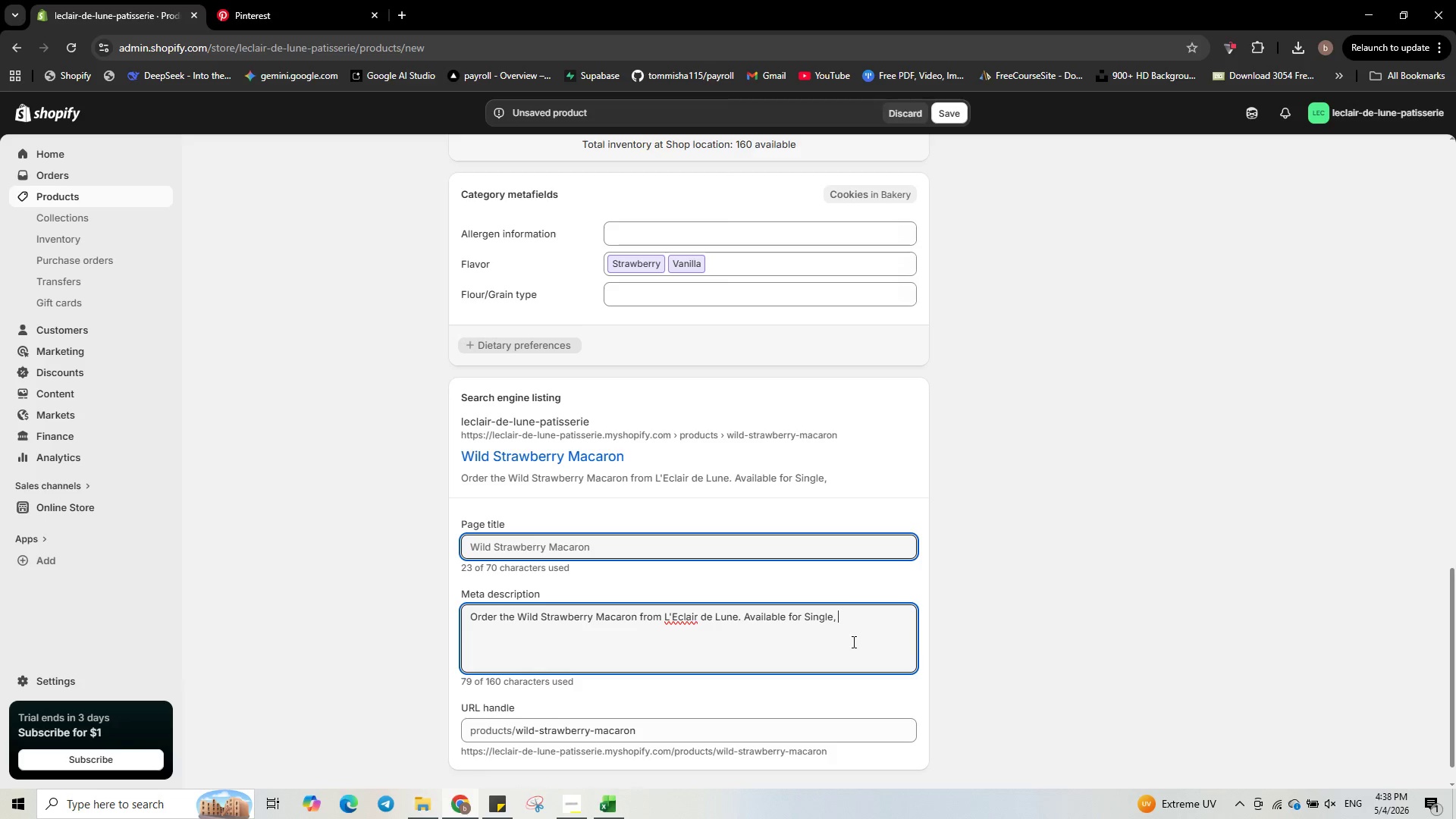 
type(Box of 6 or bo)
key(Backspace)
key(Backspace)
key(Backspace)
type( Box of 2 pre-order.)
 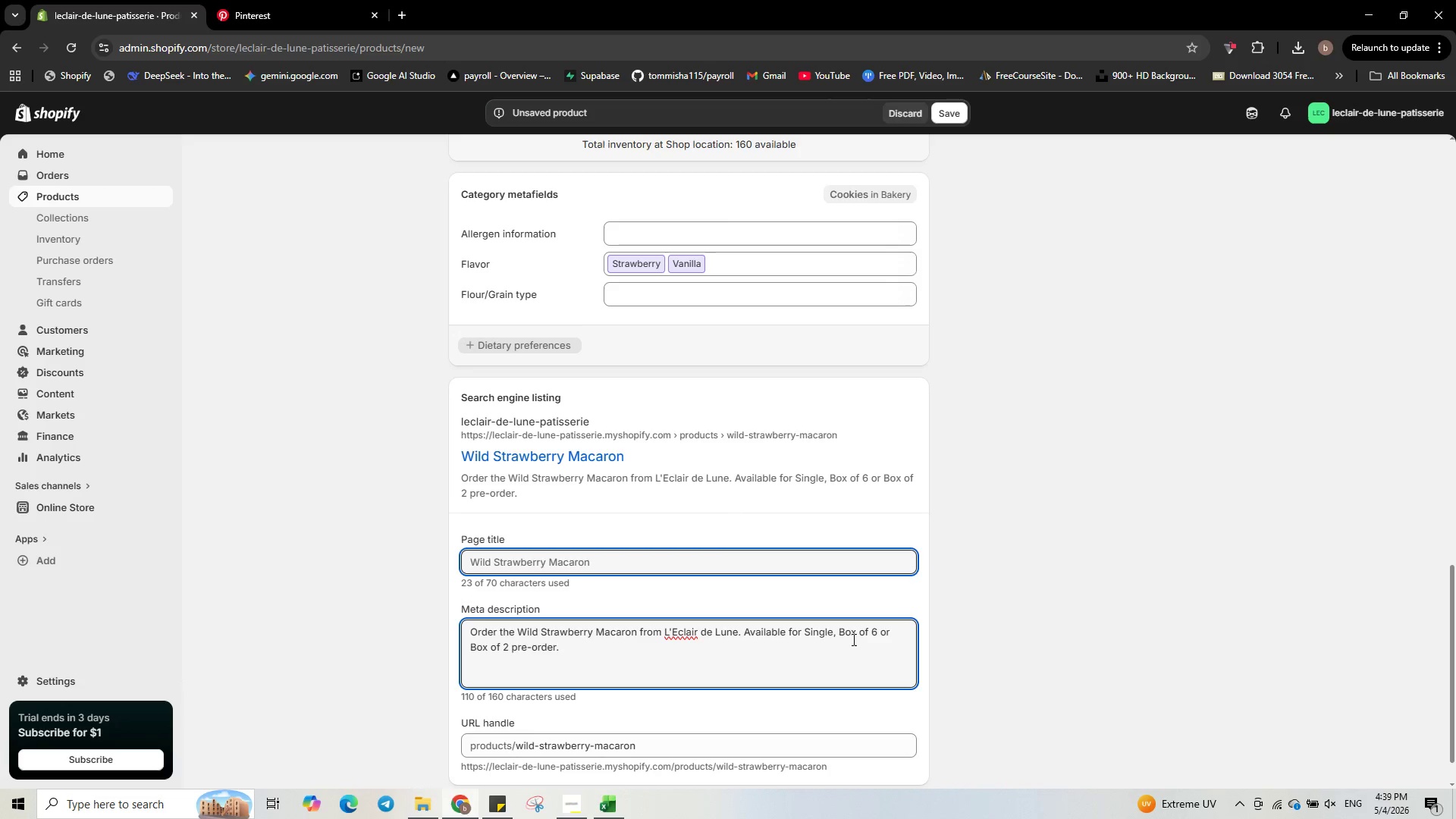 
scroll: coordinate [852, 639], scroll_direction: down, amount: 1.0
 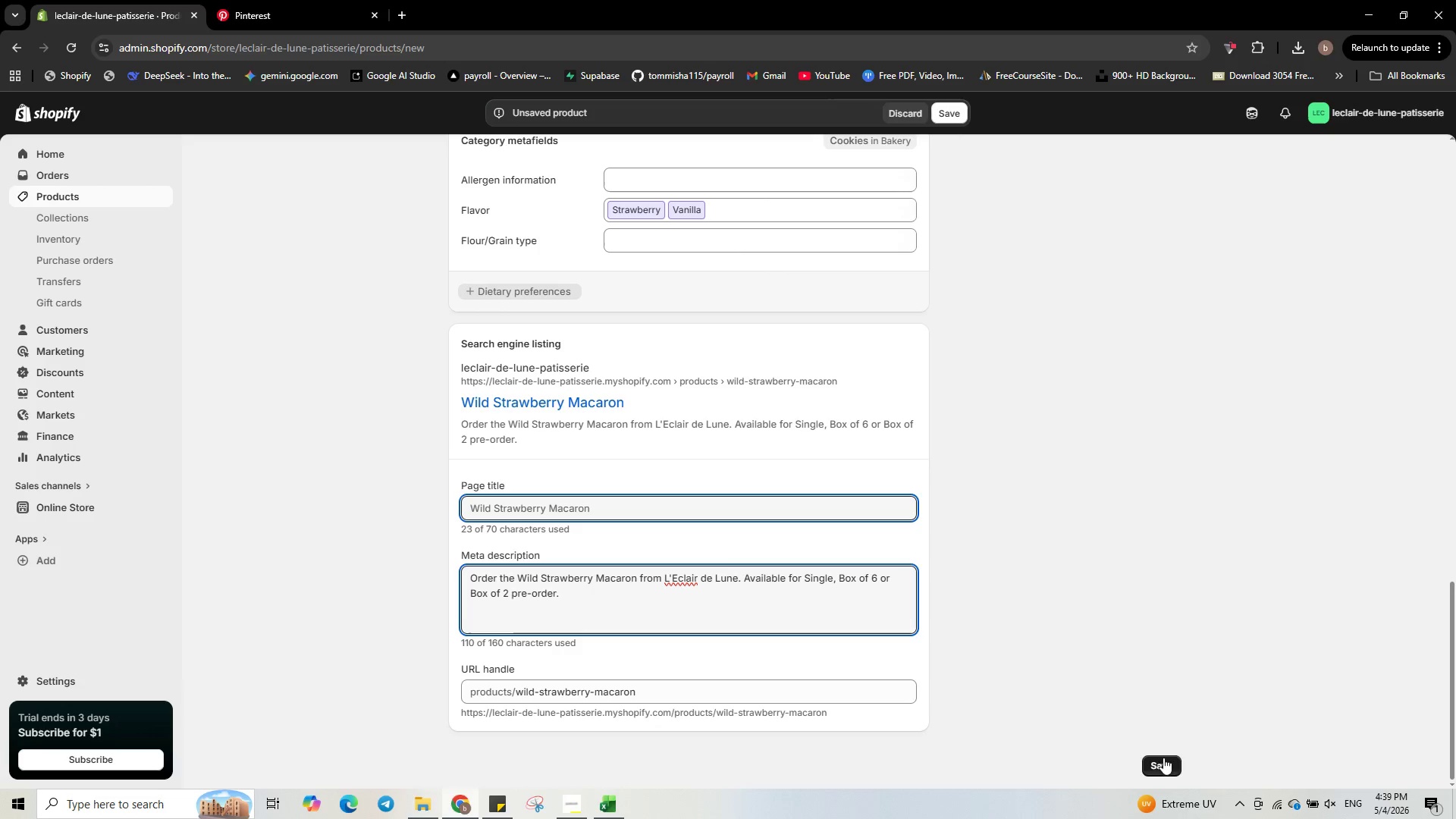 
left_click([1172, 765])
 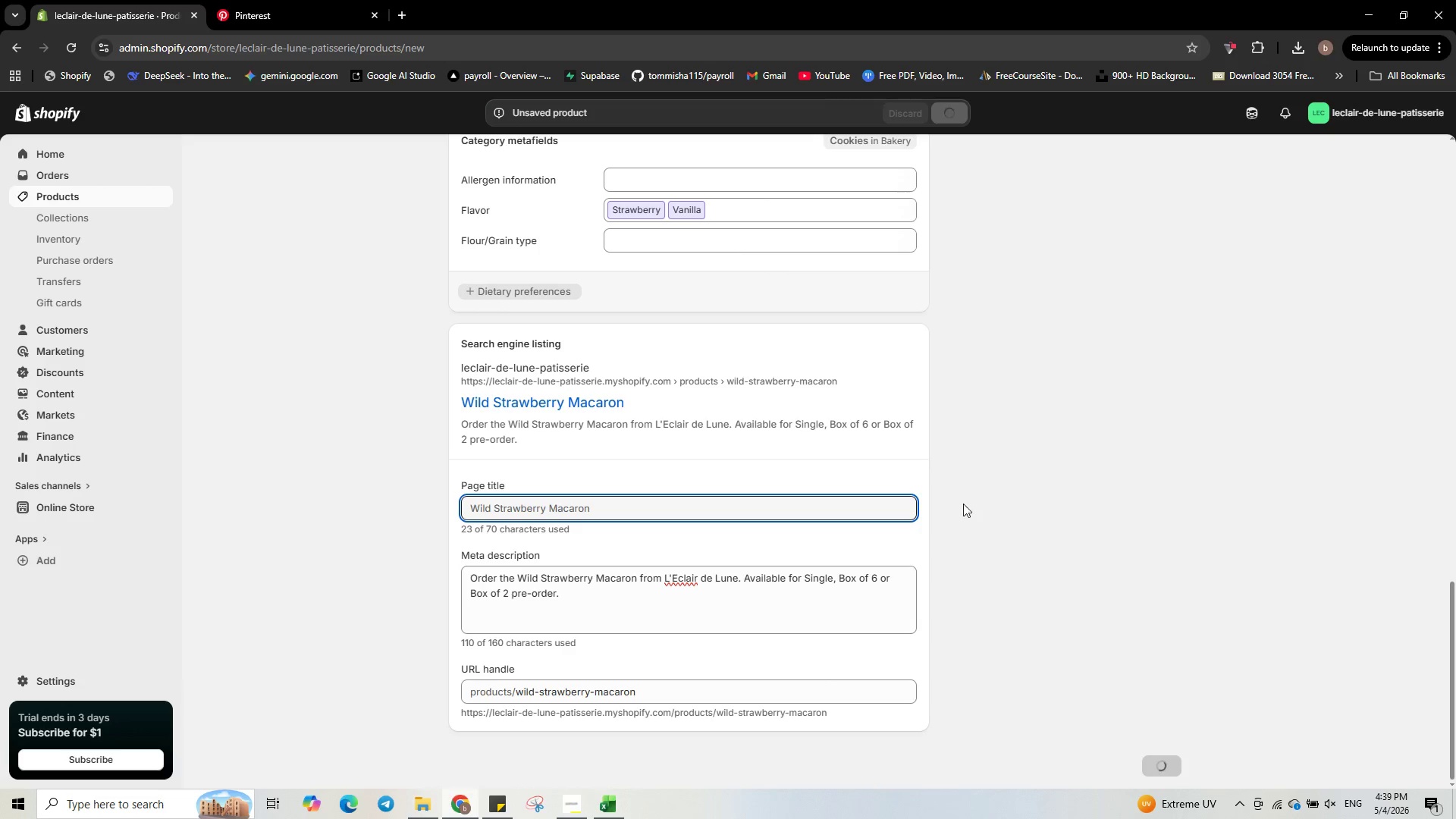 
scroll: coordinate [958, 501], scroll_direction: up, amount: 4.0
 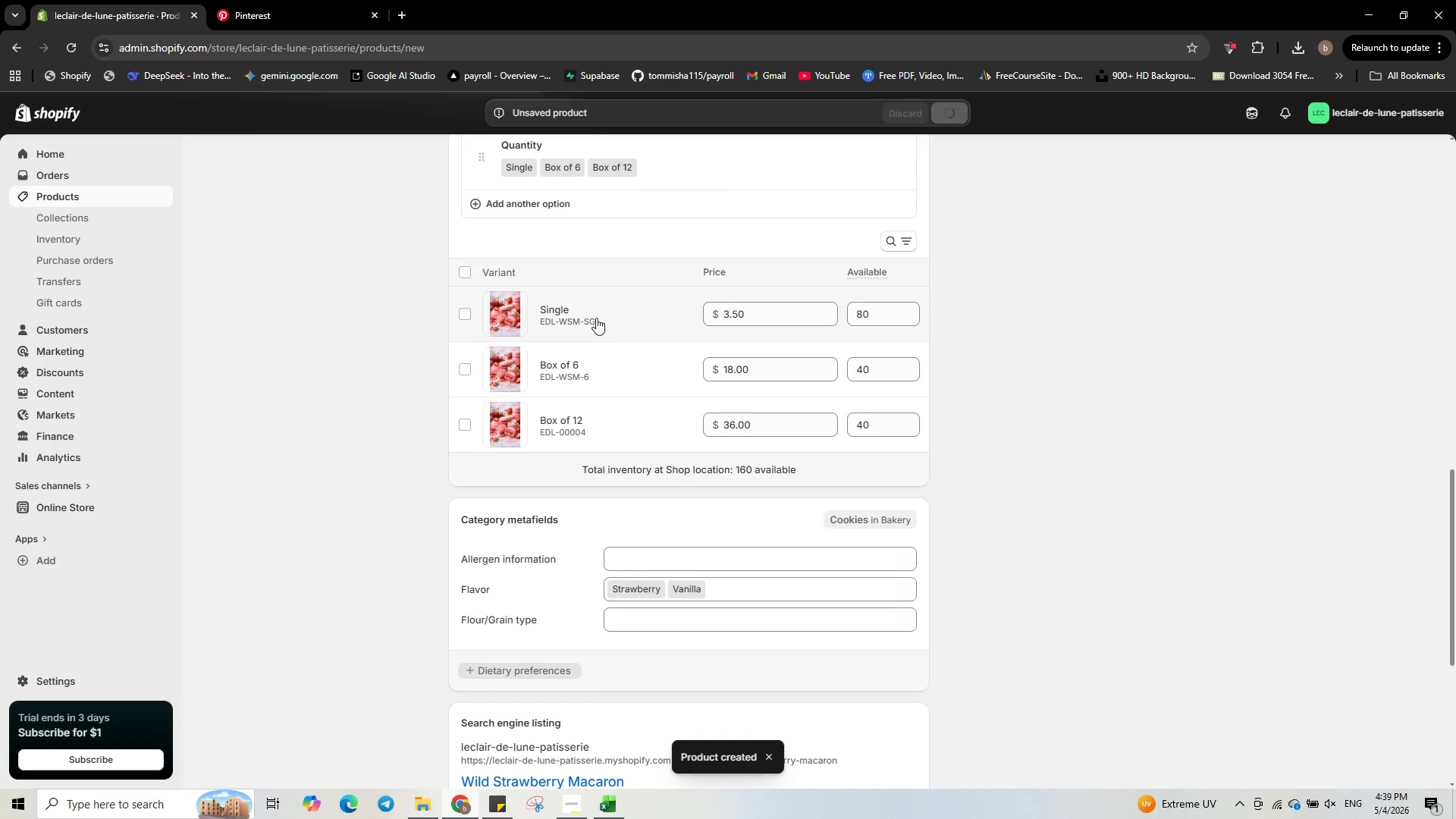 
left_click([595, 318])
 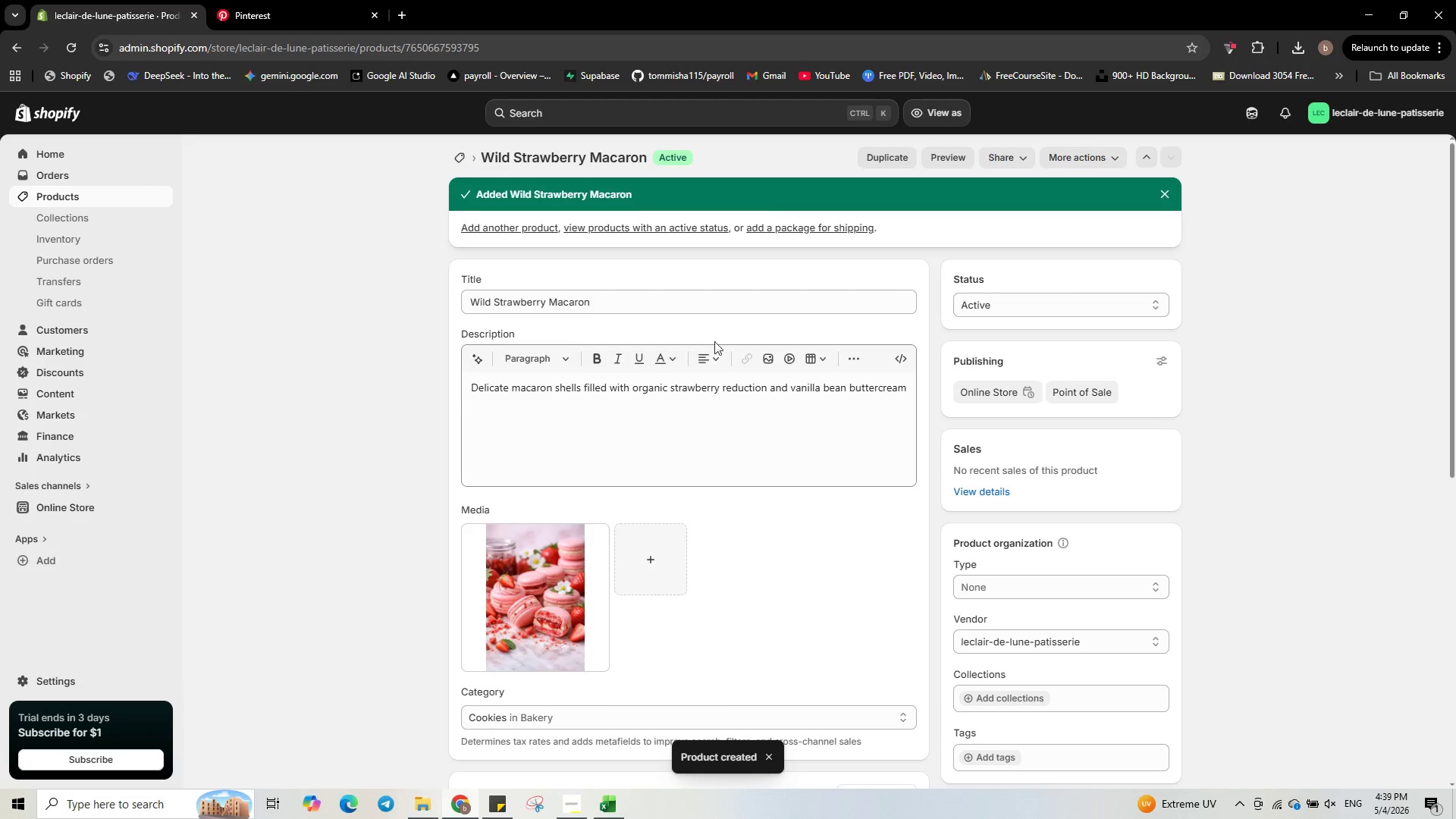 
scroll: coordinate [797, 522], scroll_direction: down, amount: 6.0
 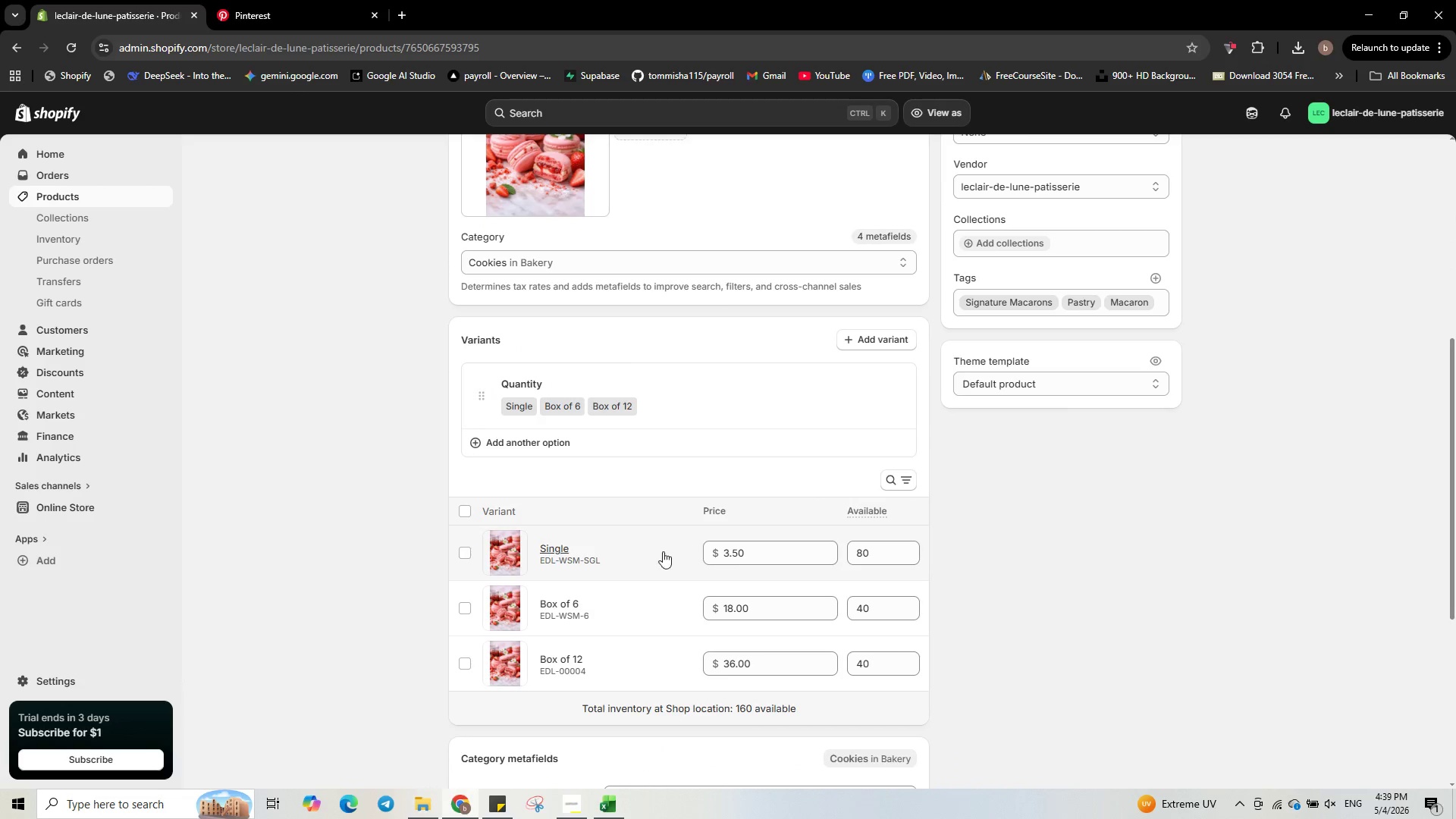 
left_click([634, 561])
 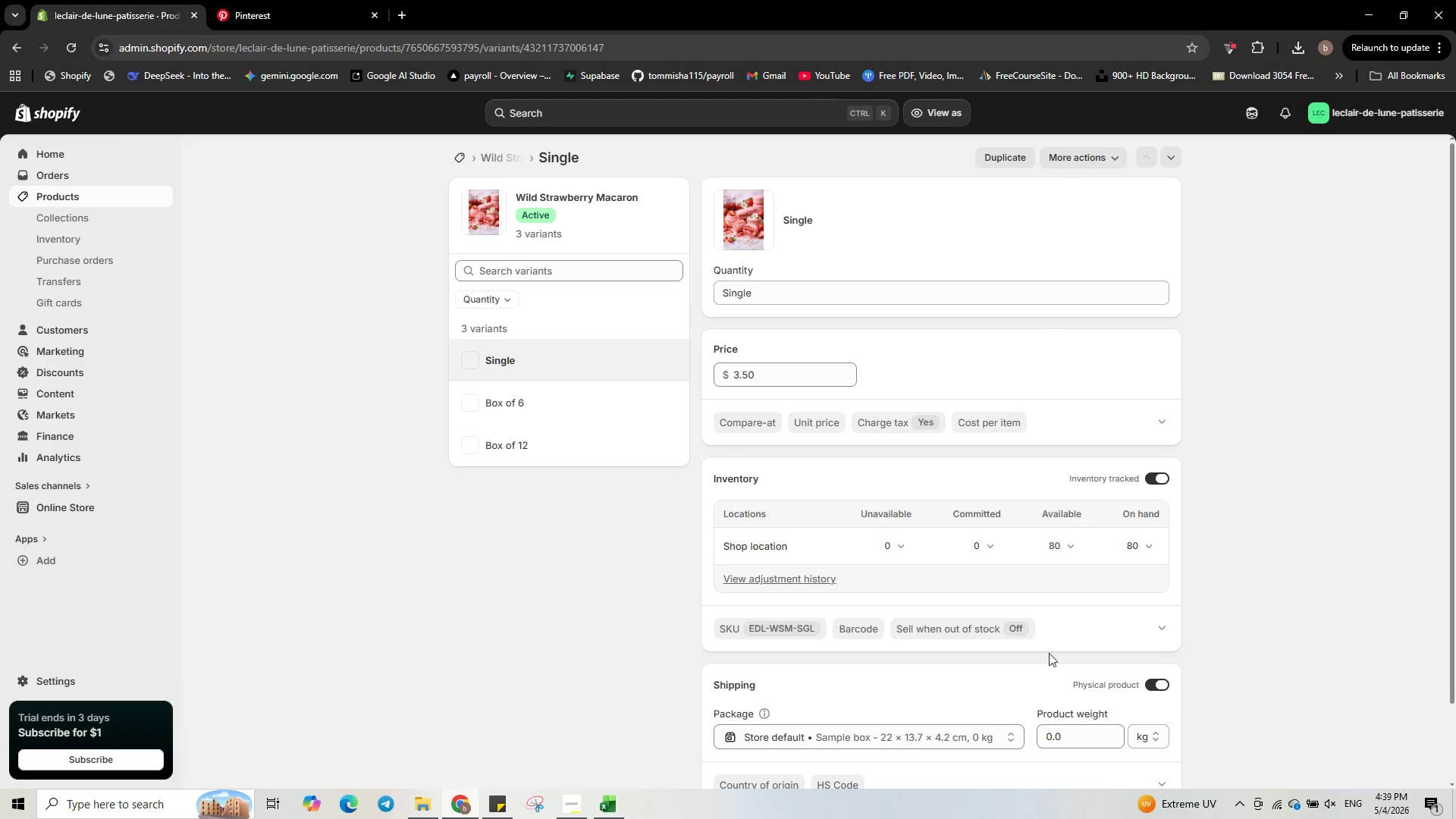 
left_click([1078, 735])
 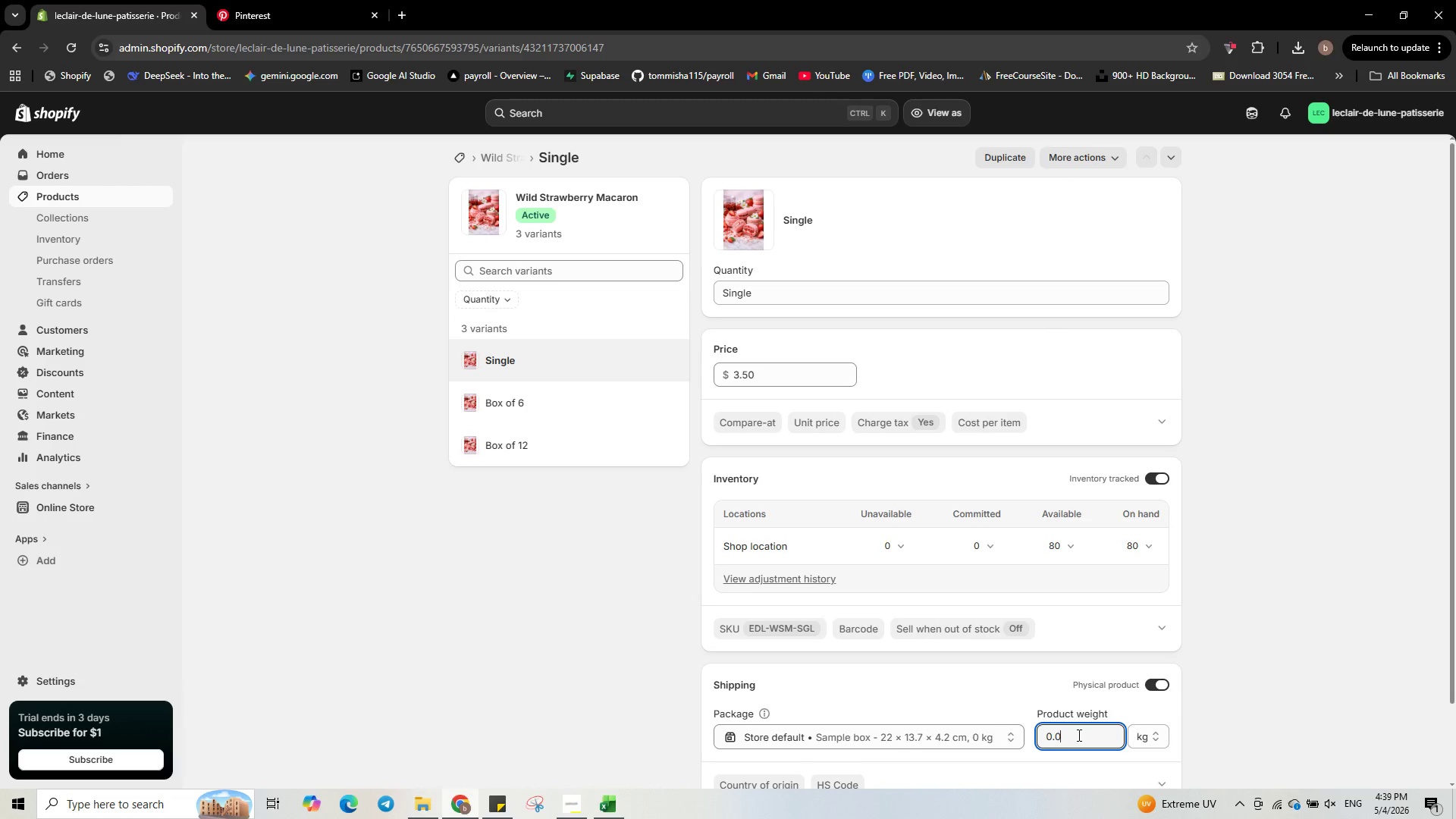 
key(Numpad2)
 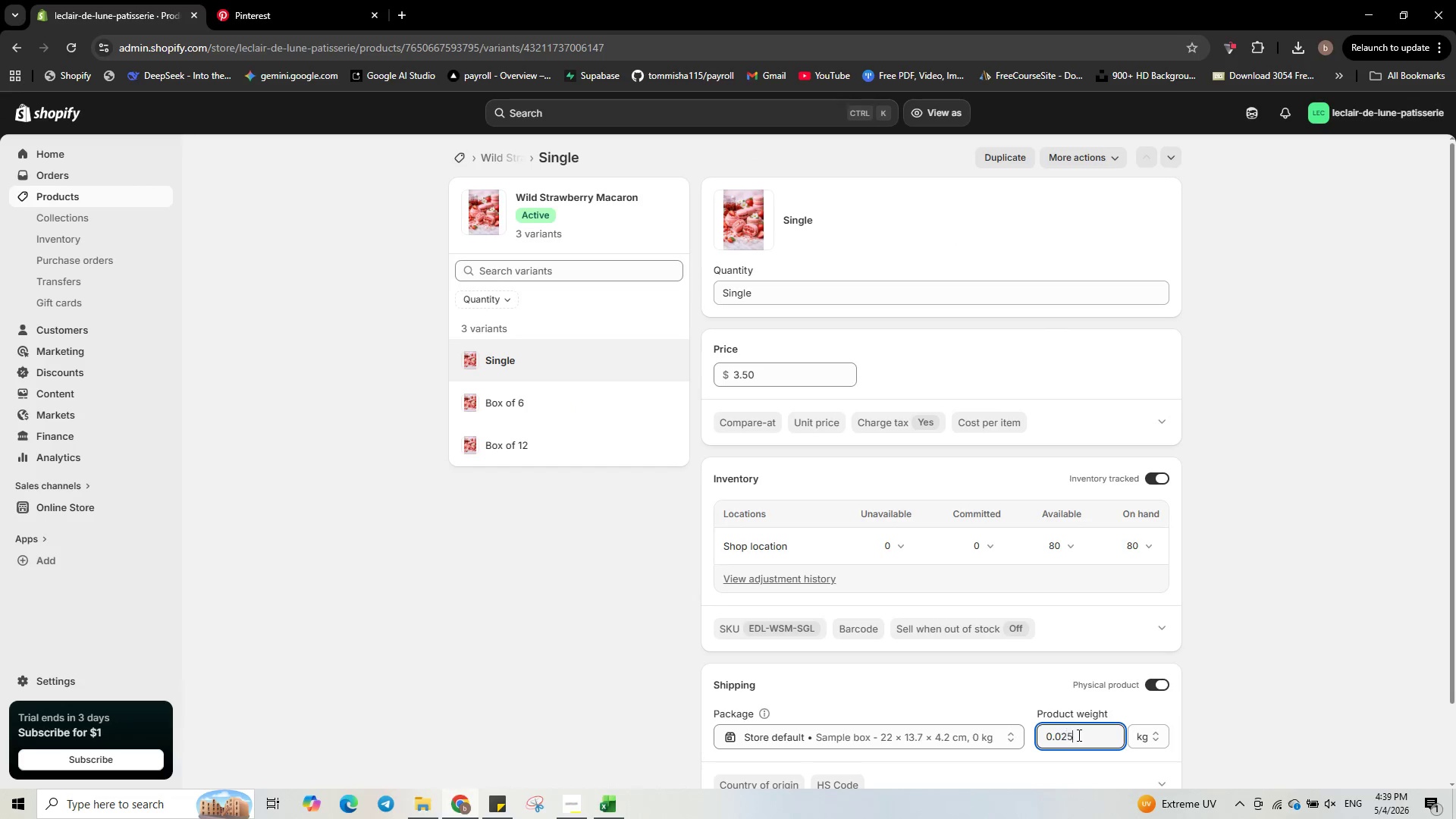 
key(Numpad5)
 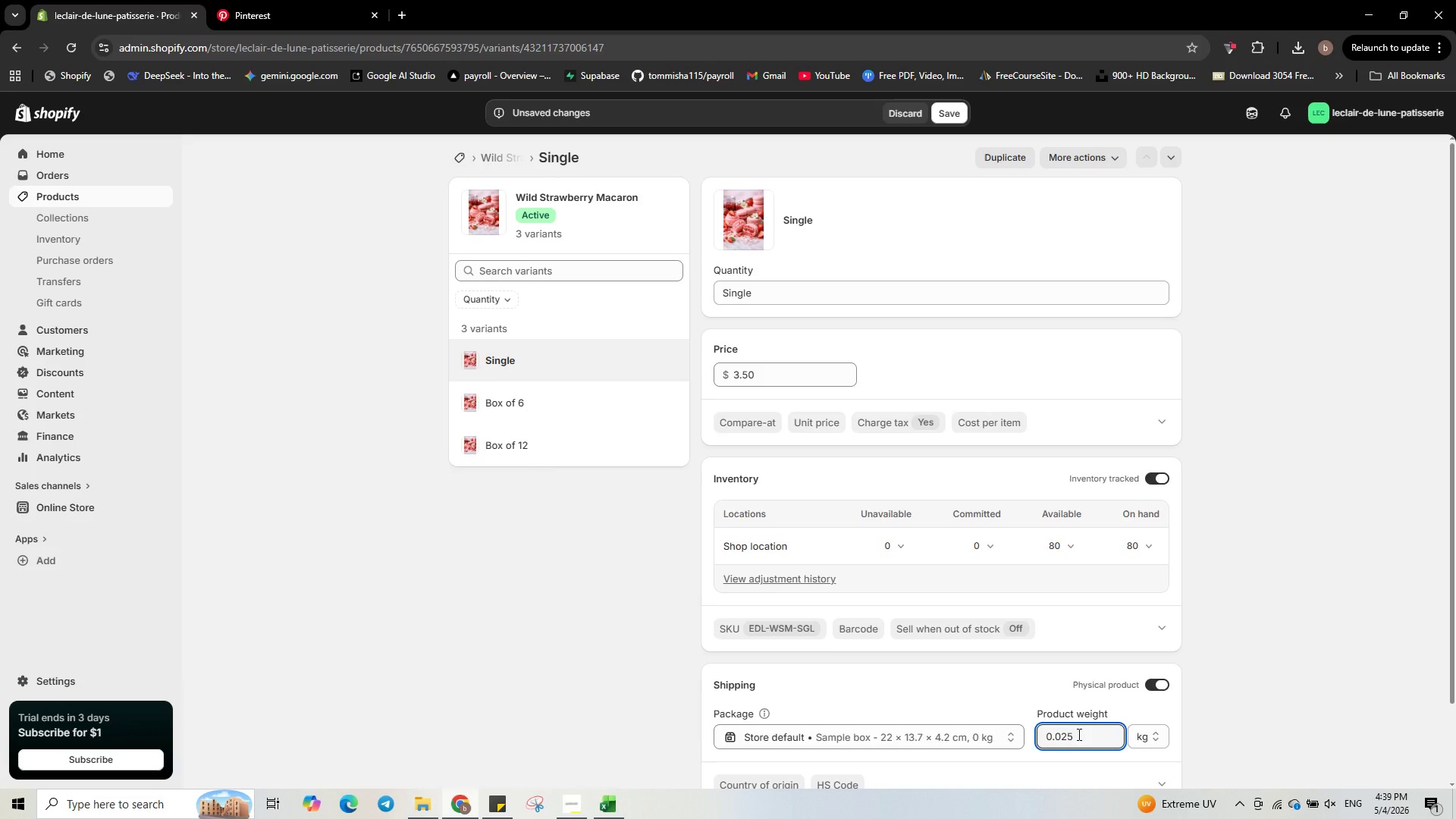 
scroll: coordinate [1078, 734], scroll_direction: down, amount: 1.0
 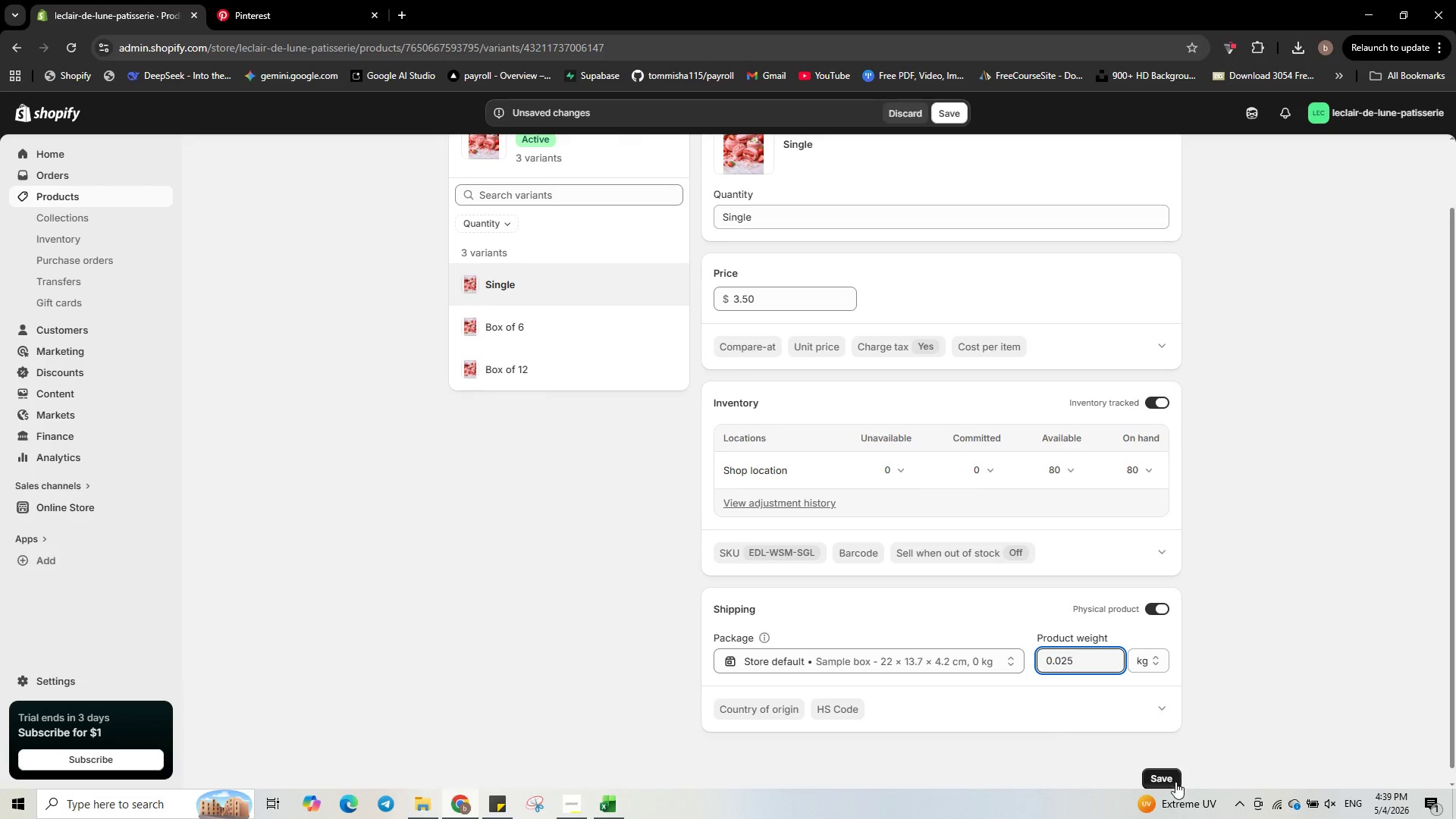 
left_click([1172, 780])
 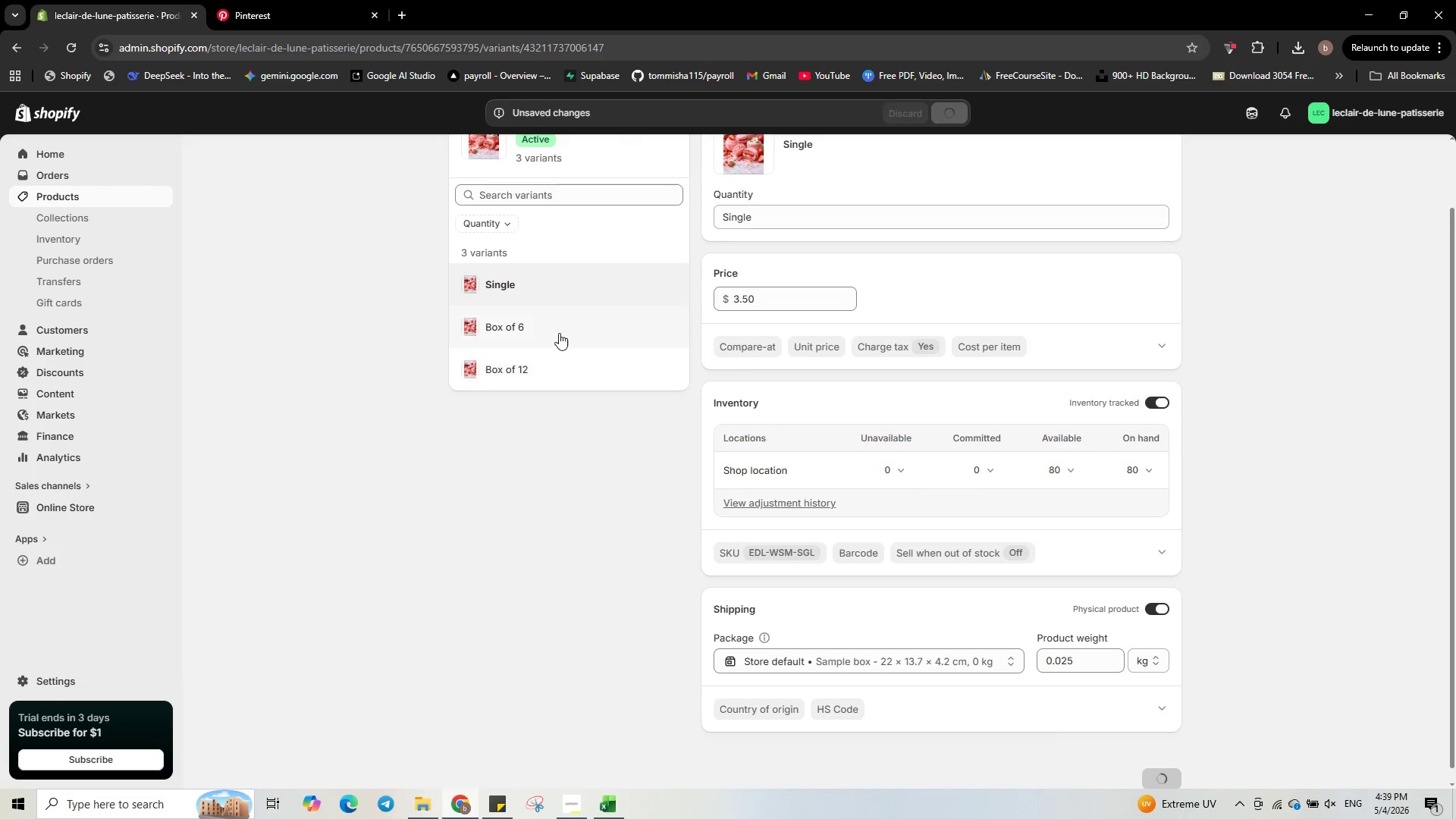 
left_click([544, 325])
 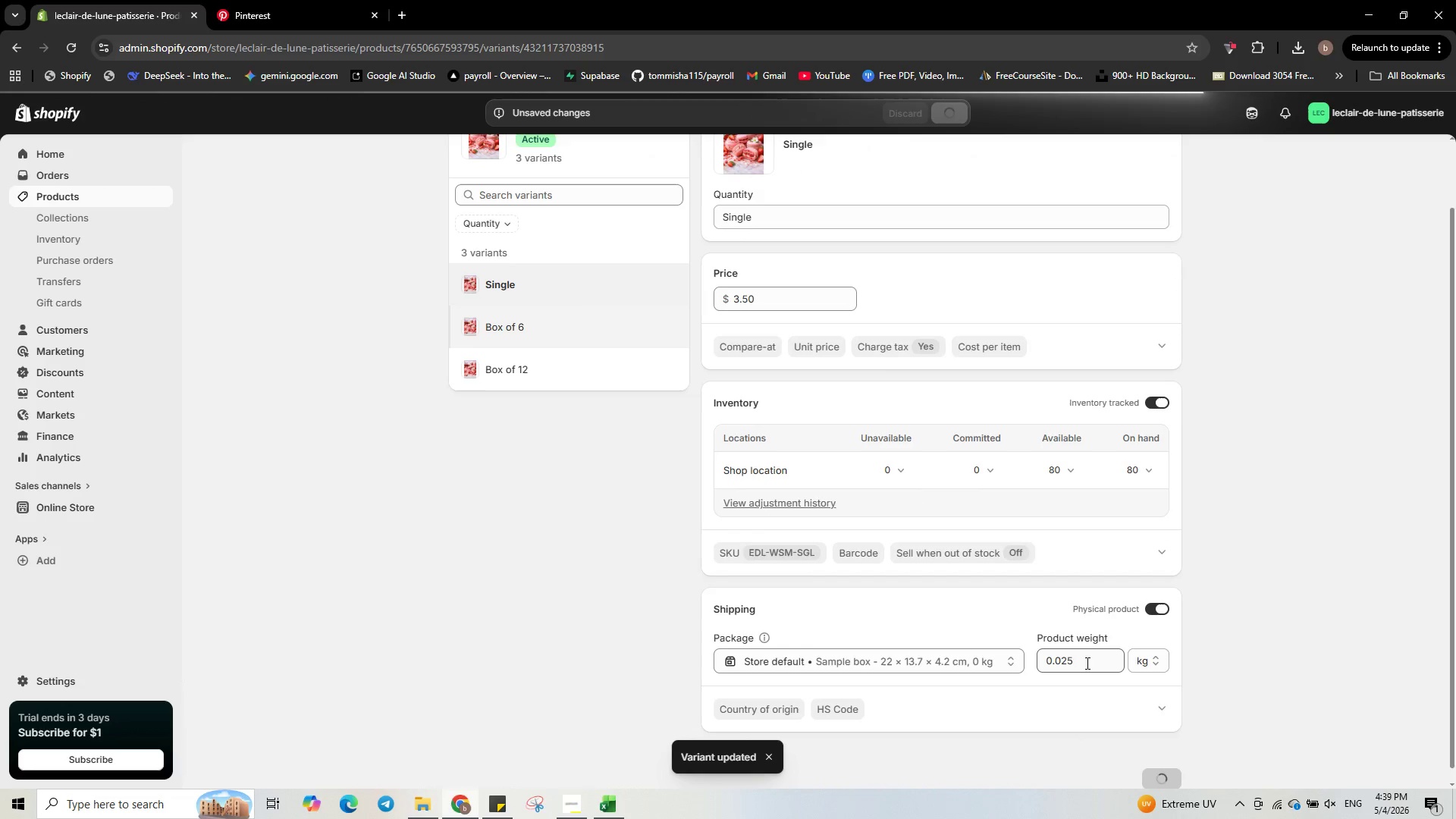 
left_click([1091, 733])
 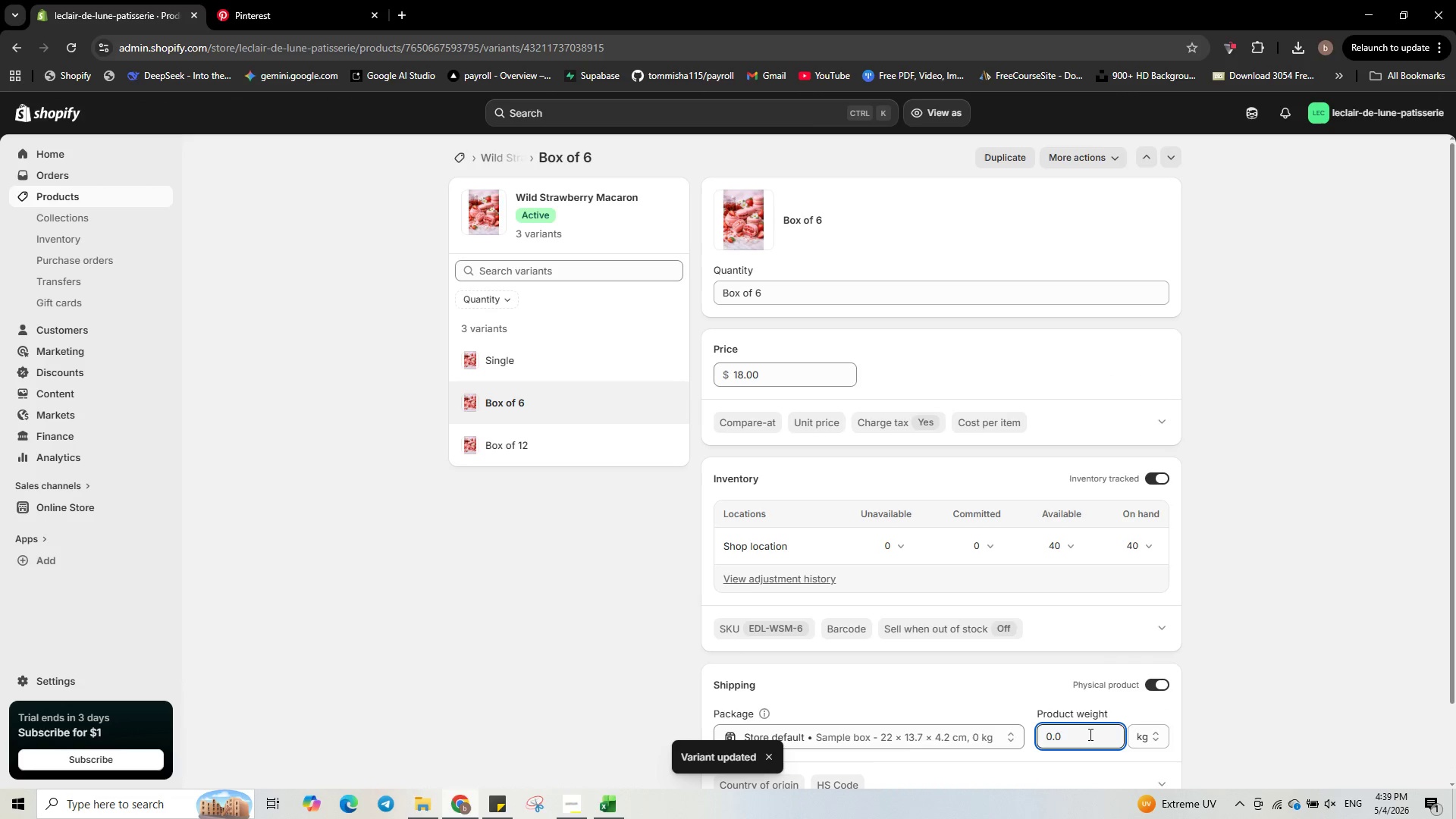 
key(Backspace)
 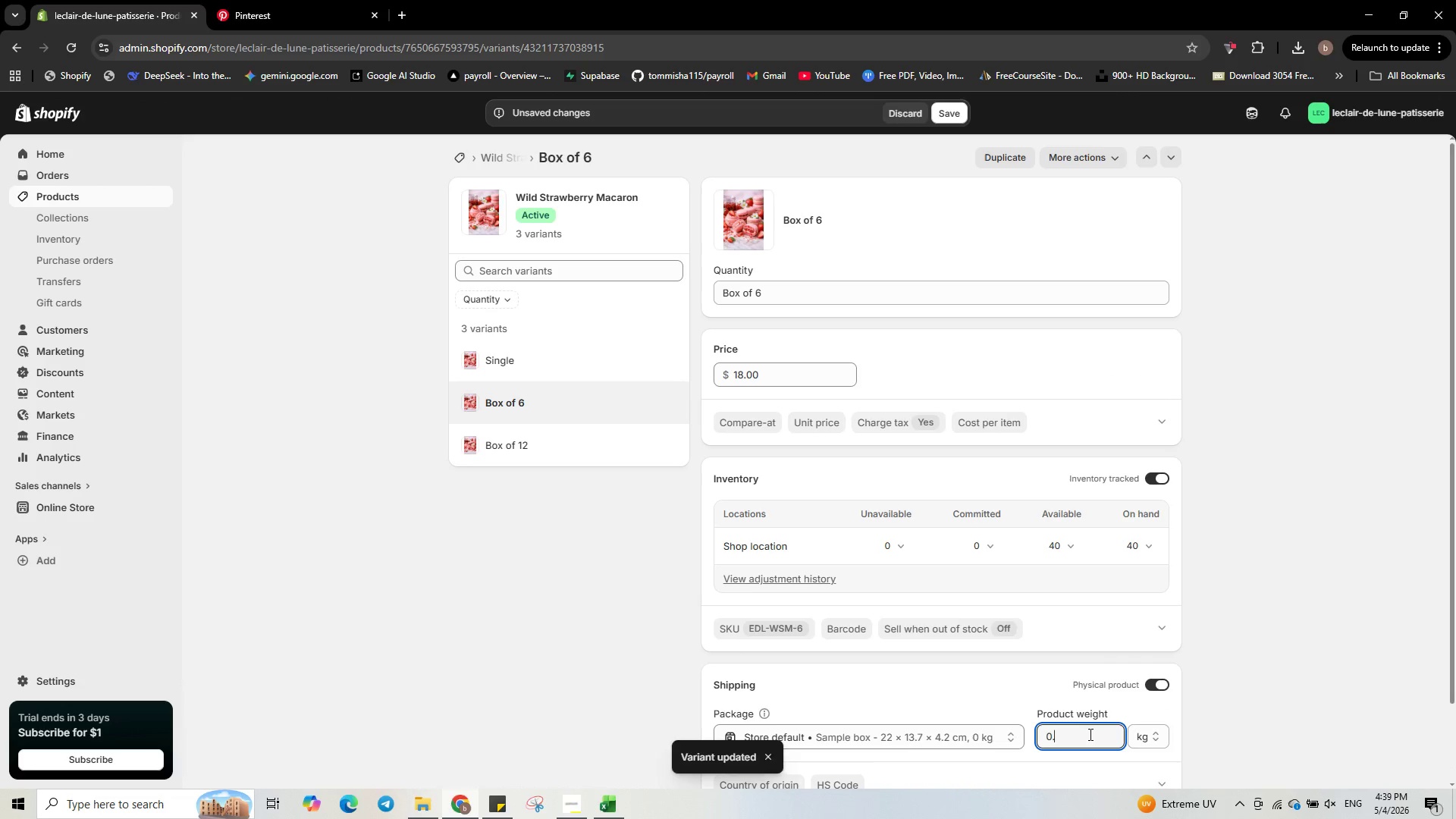 
key(Numpad1)
 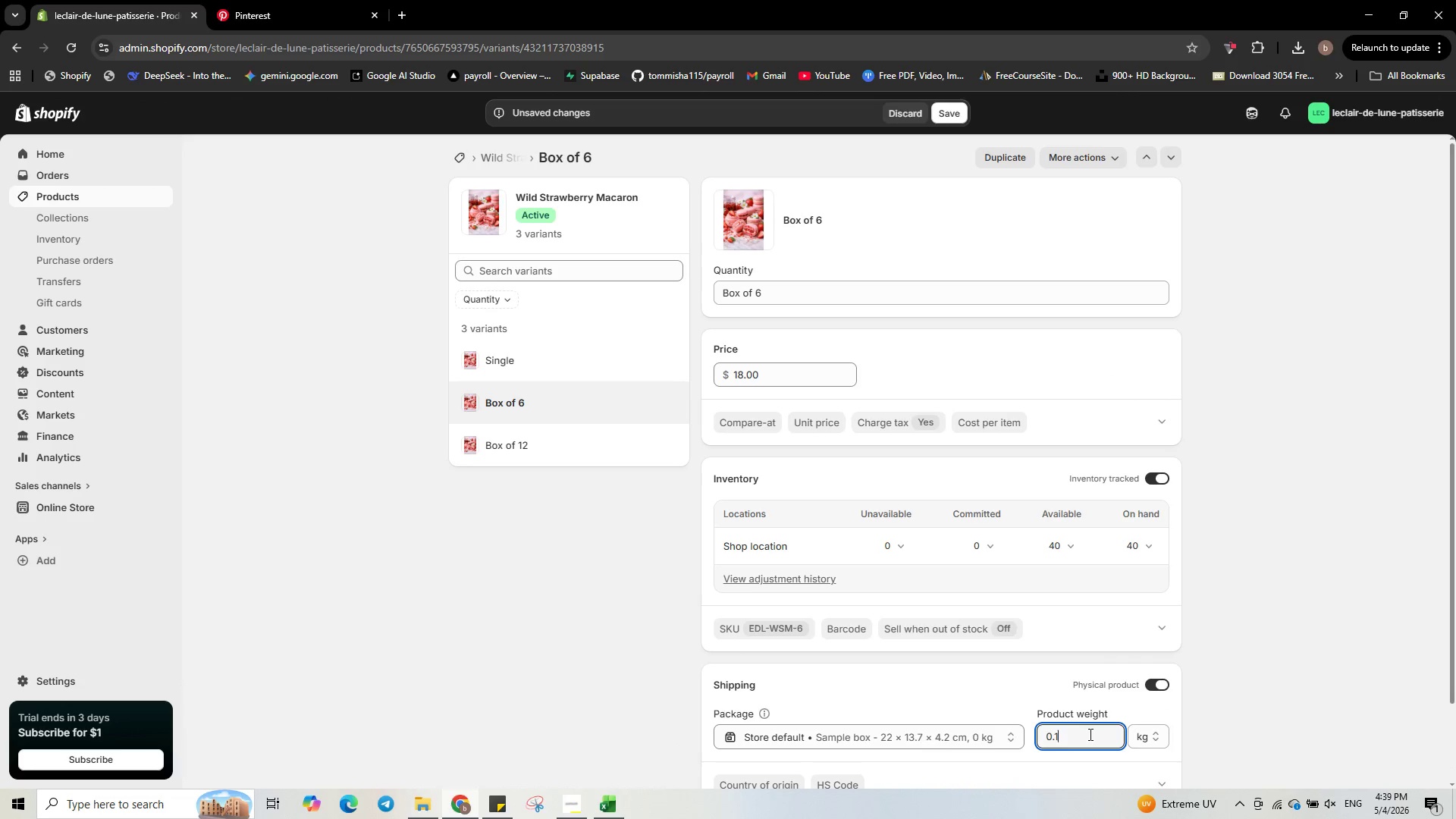 
key(Numpad5)
 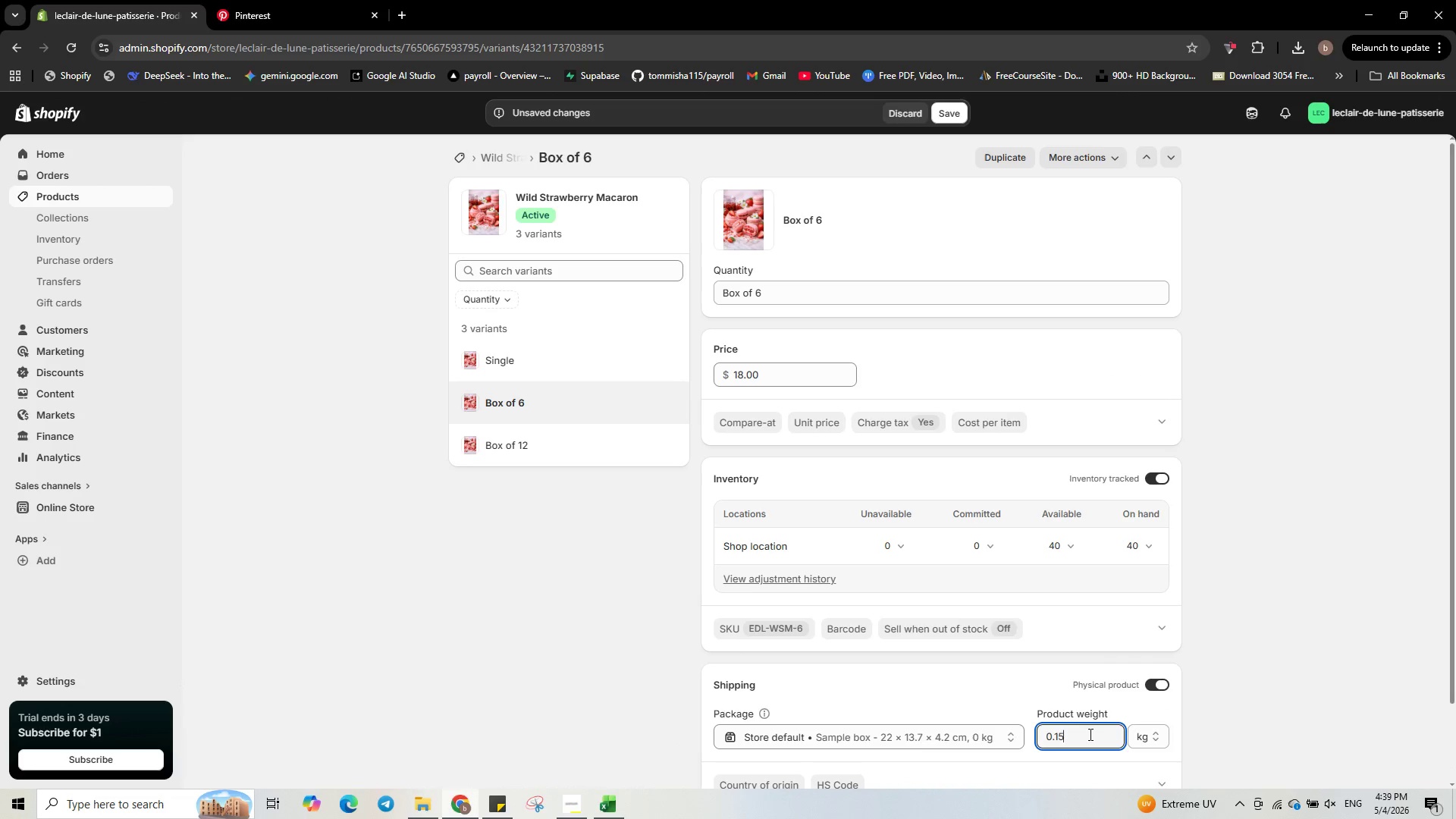 
key(Numpad0)
 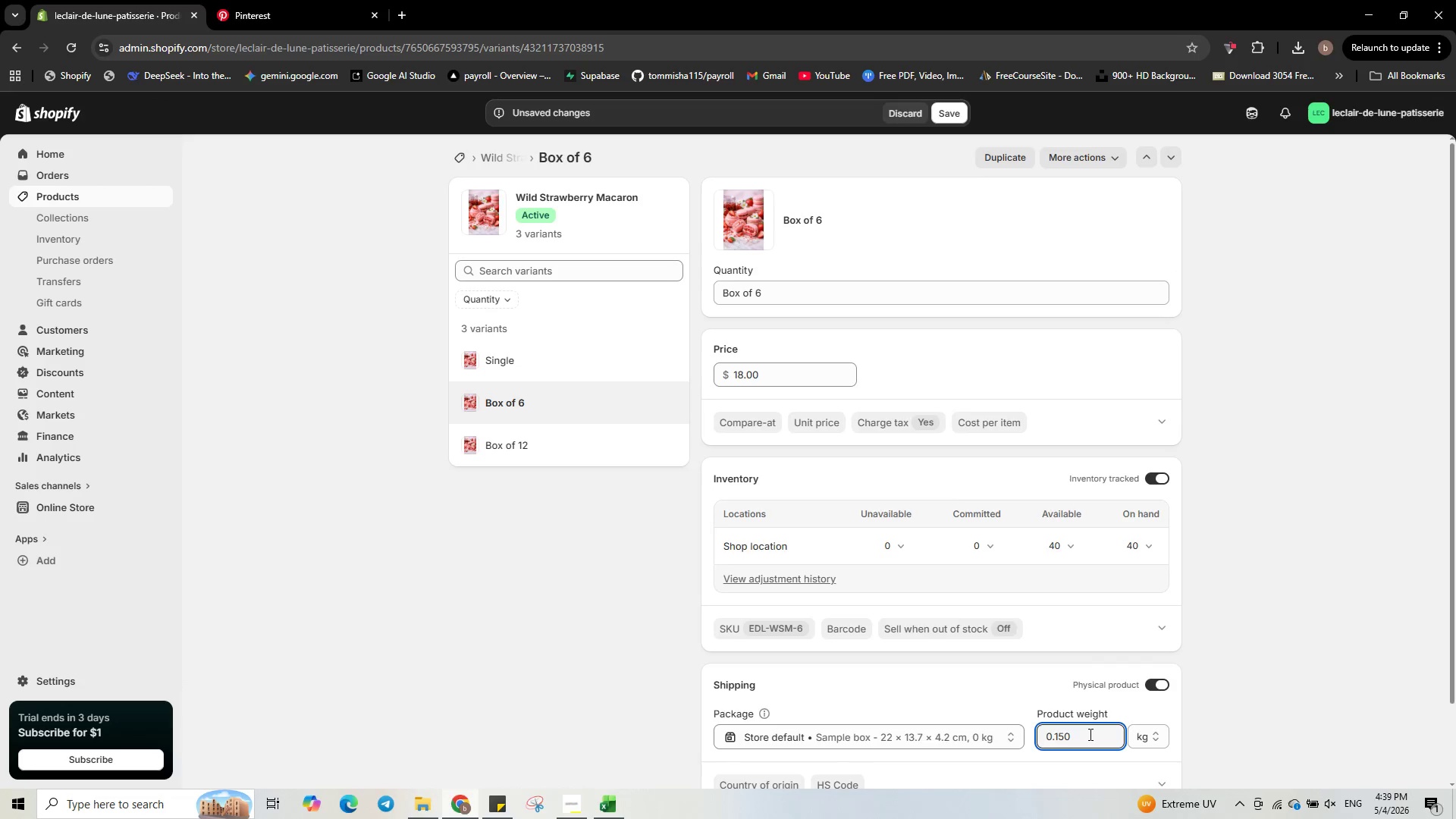 
scroll: coordinate [1089, 734], scroll_direction: down, amount: 2.0
 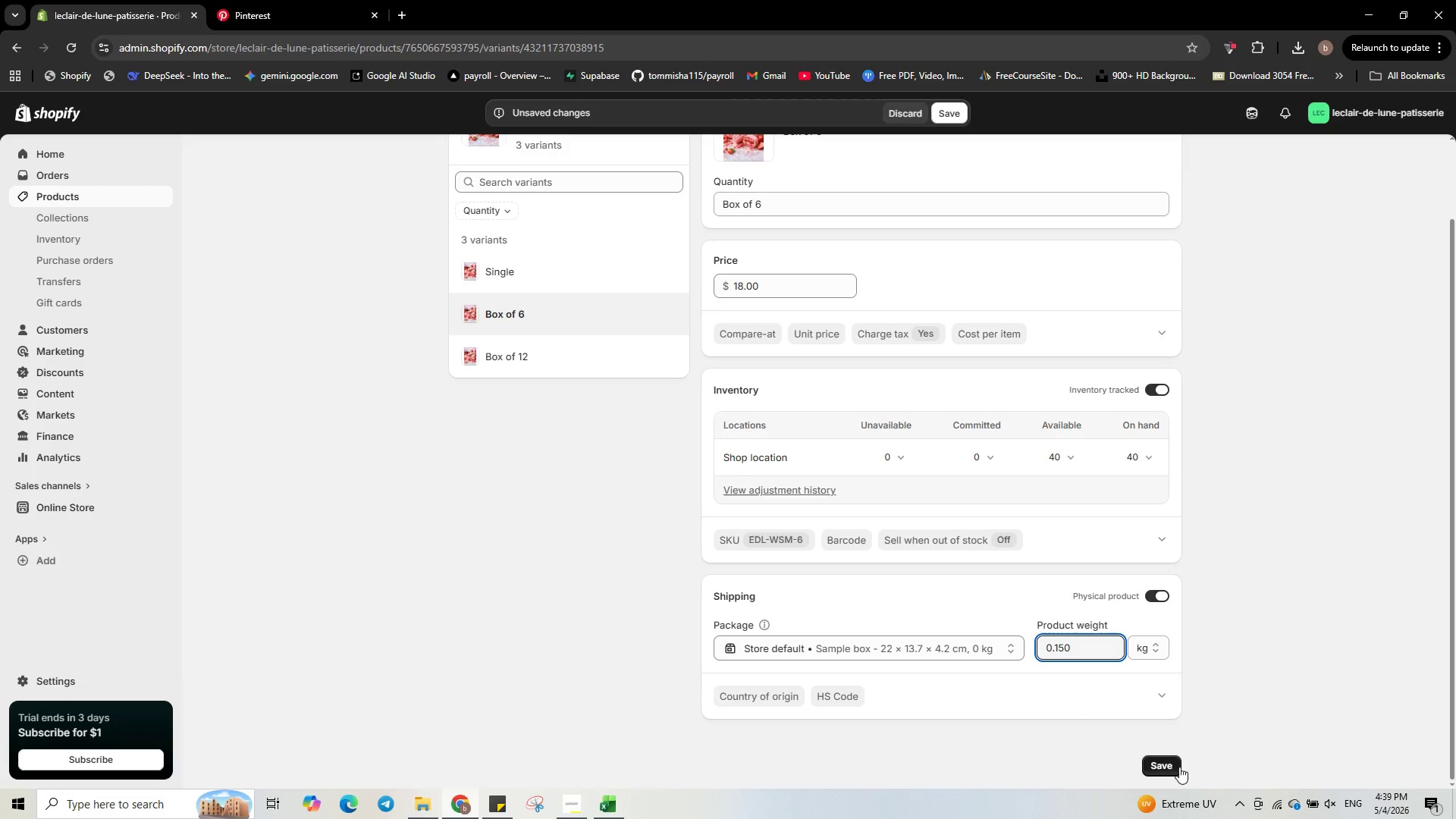 
left_click([1168, 763])
 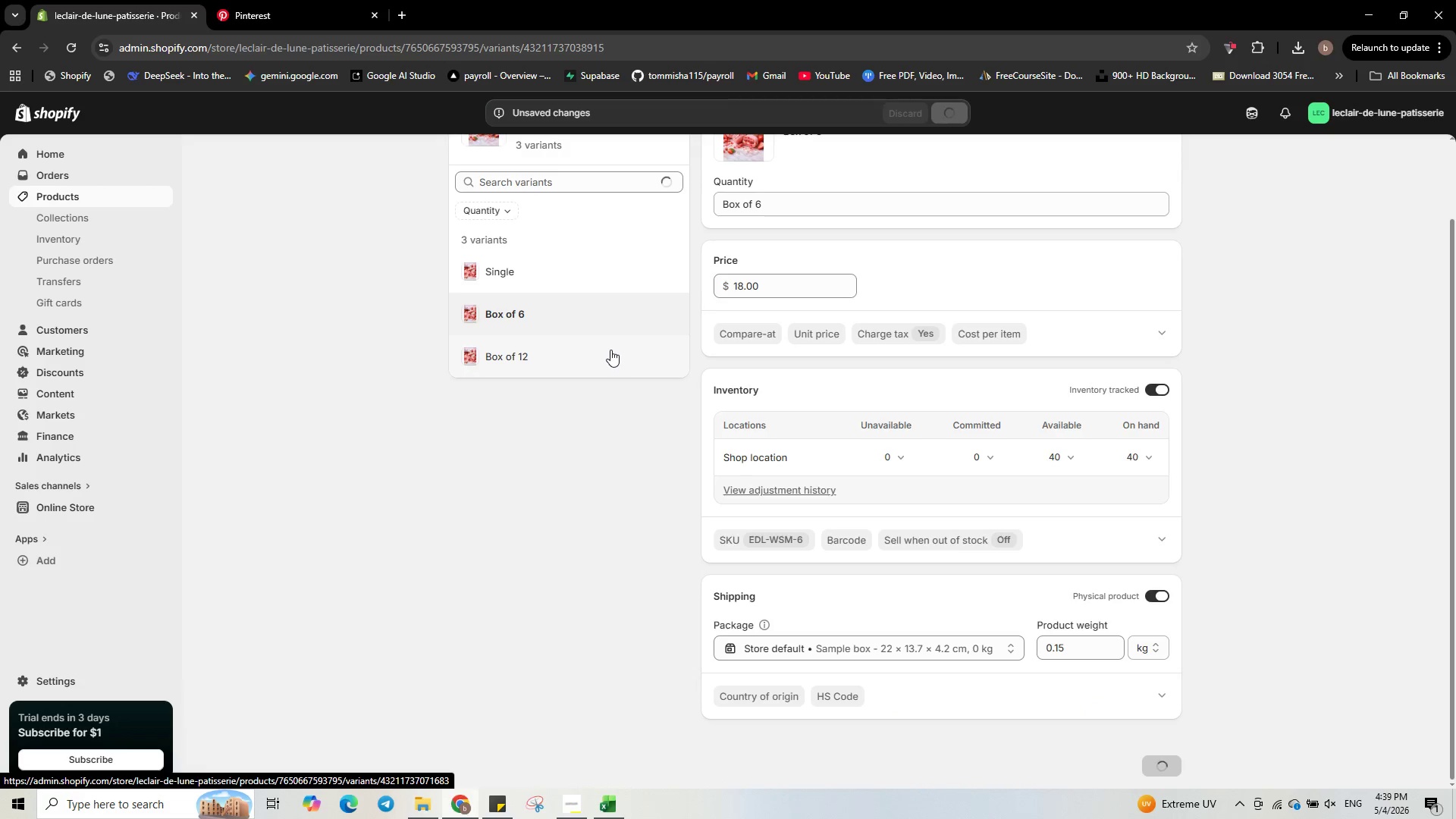 
left_click([610, 350])
 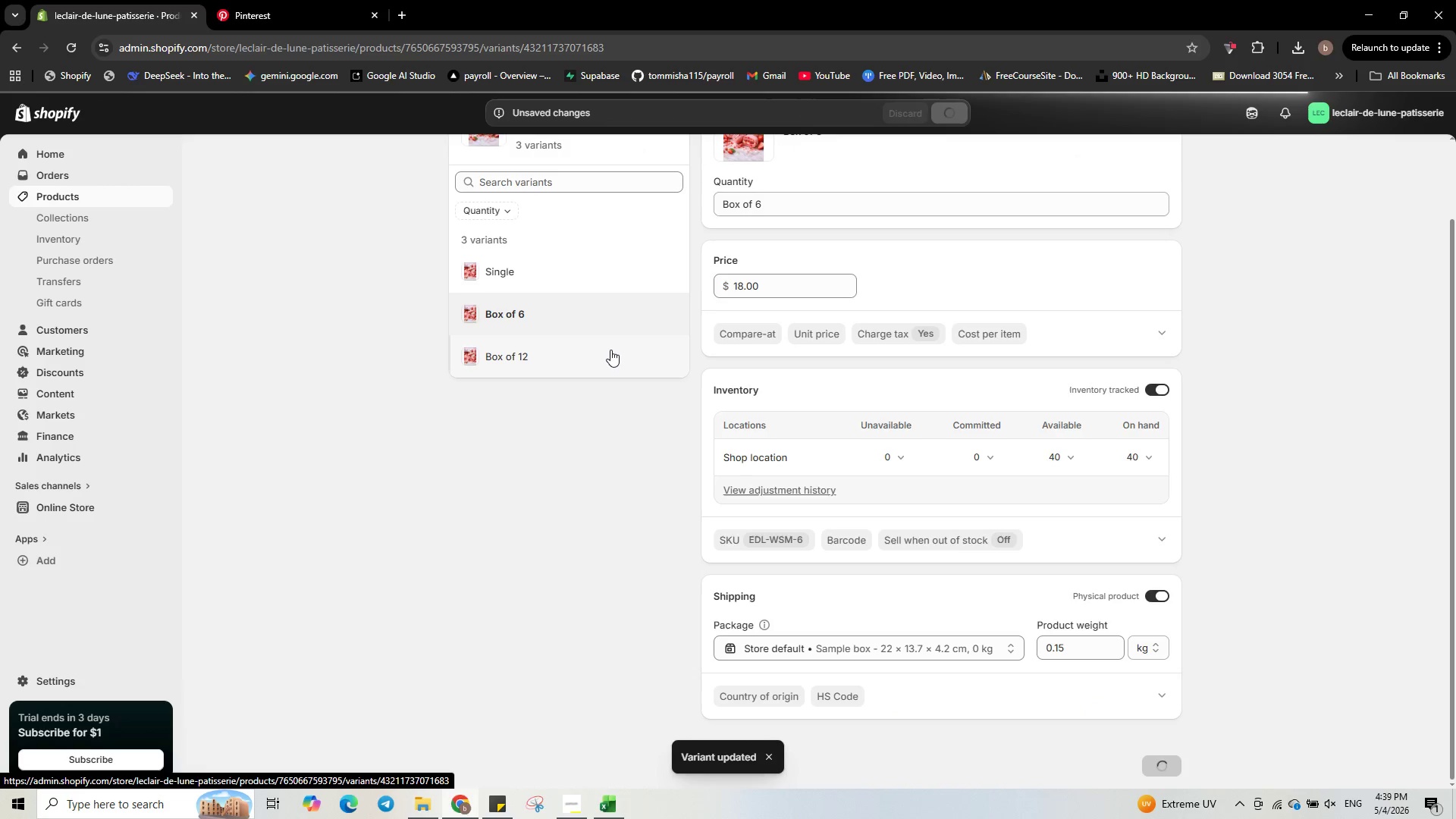 
wait(5.84)
 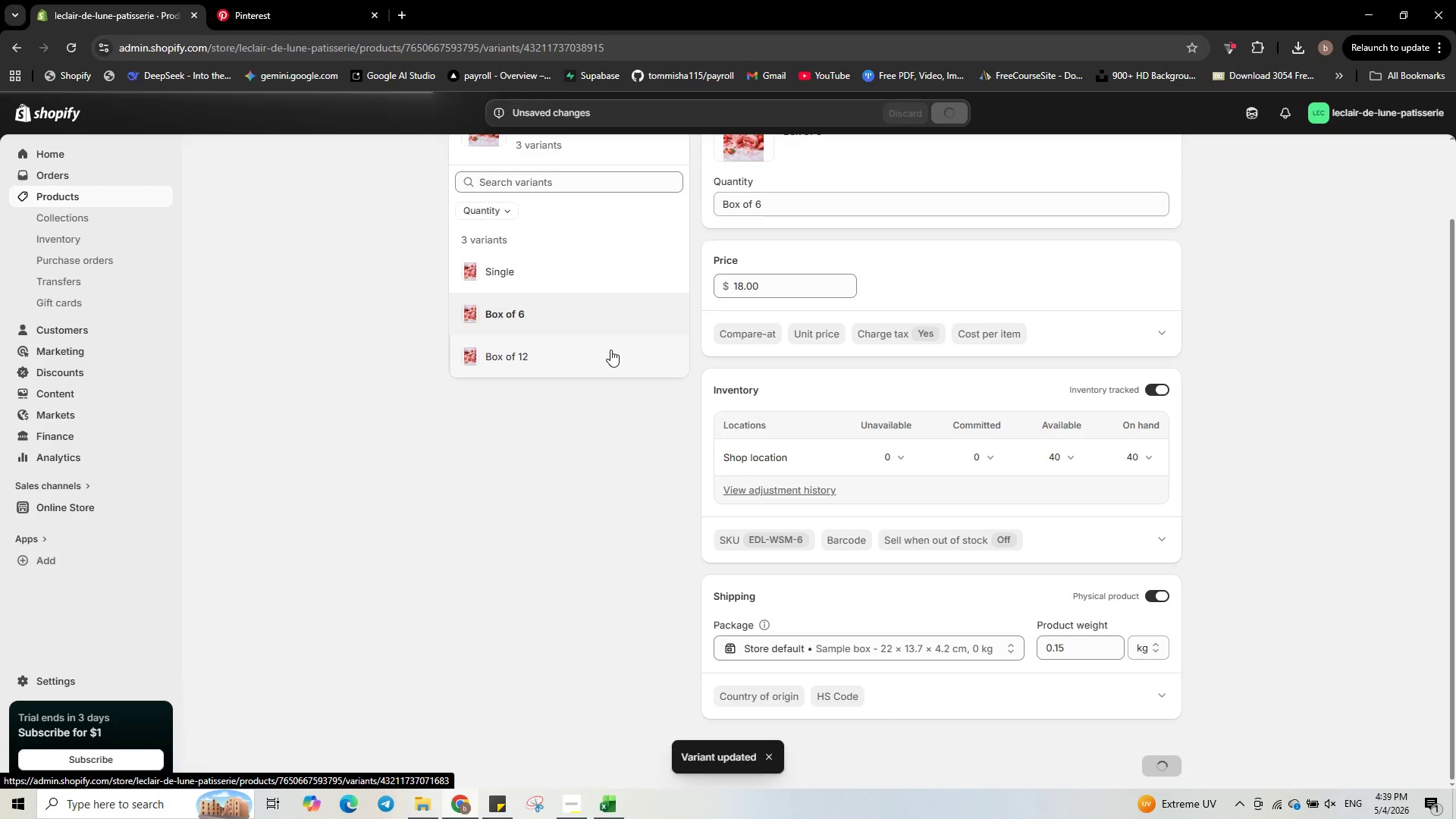 
left_click([1077, 746])
 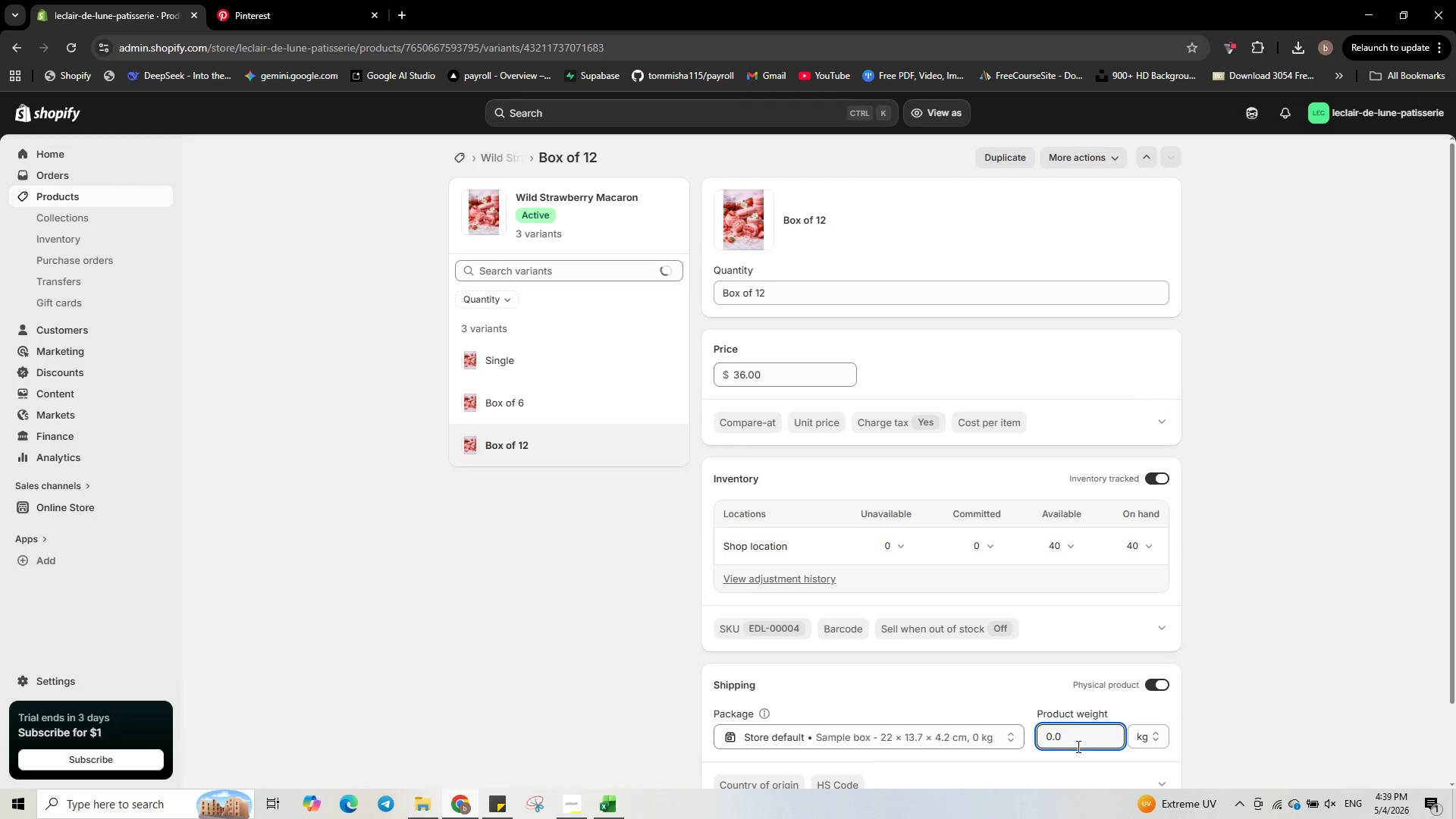 
key(Backspace)
 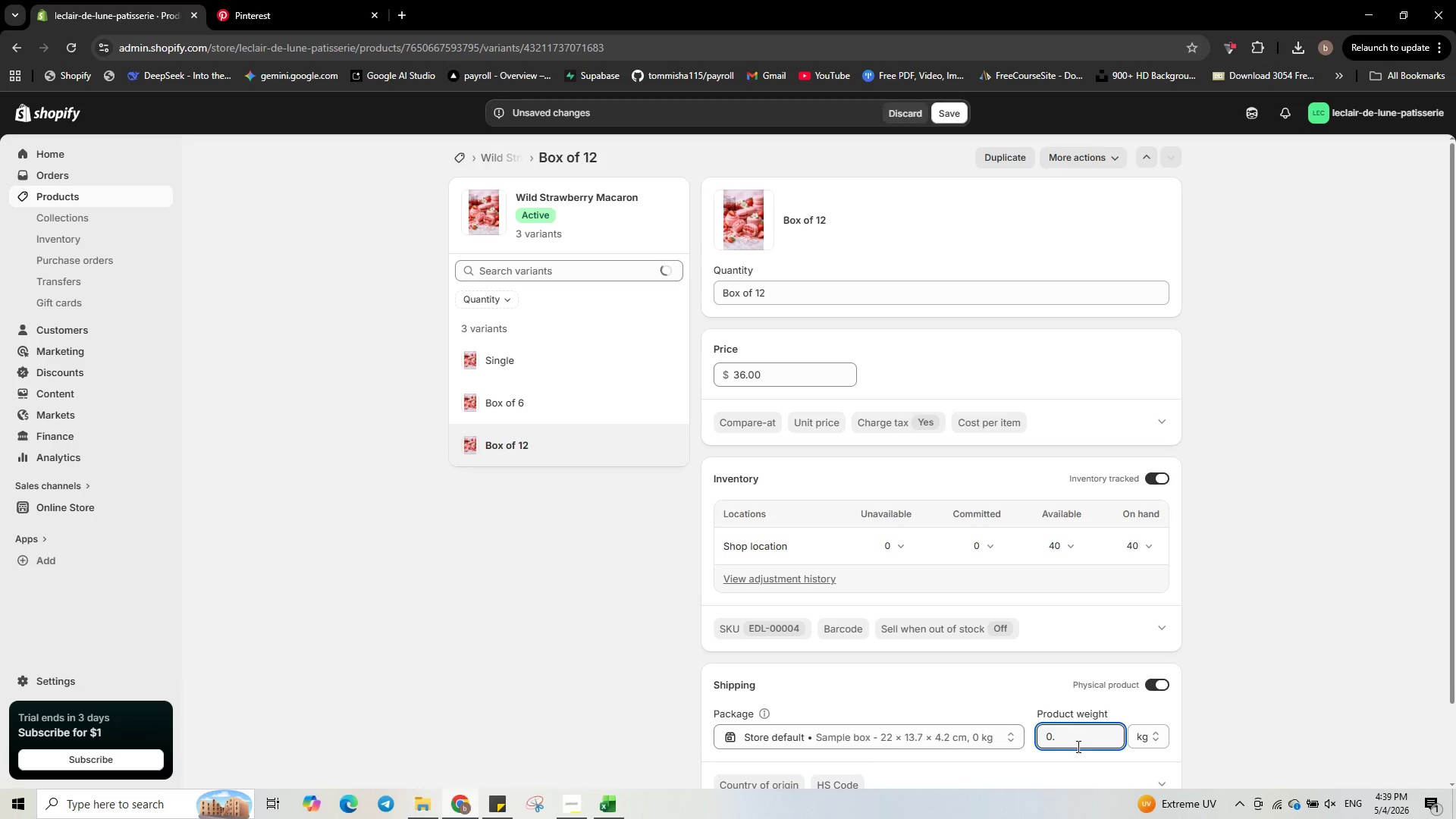 
key(Numpad3)
 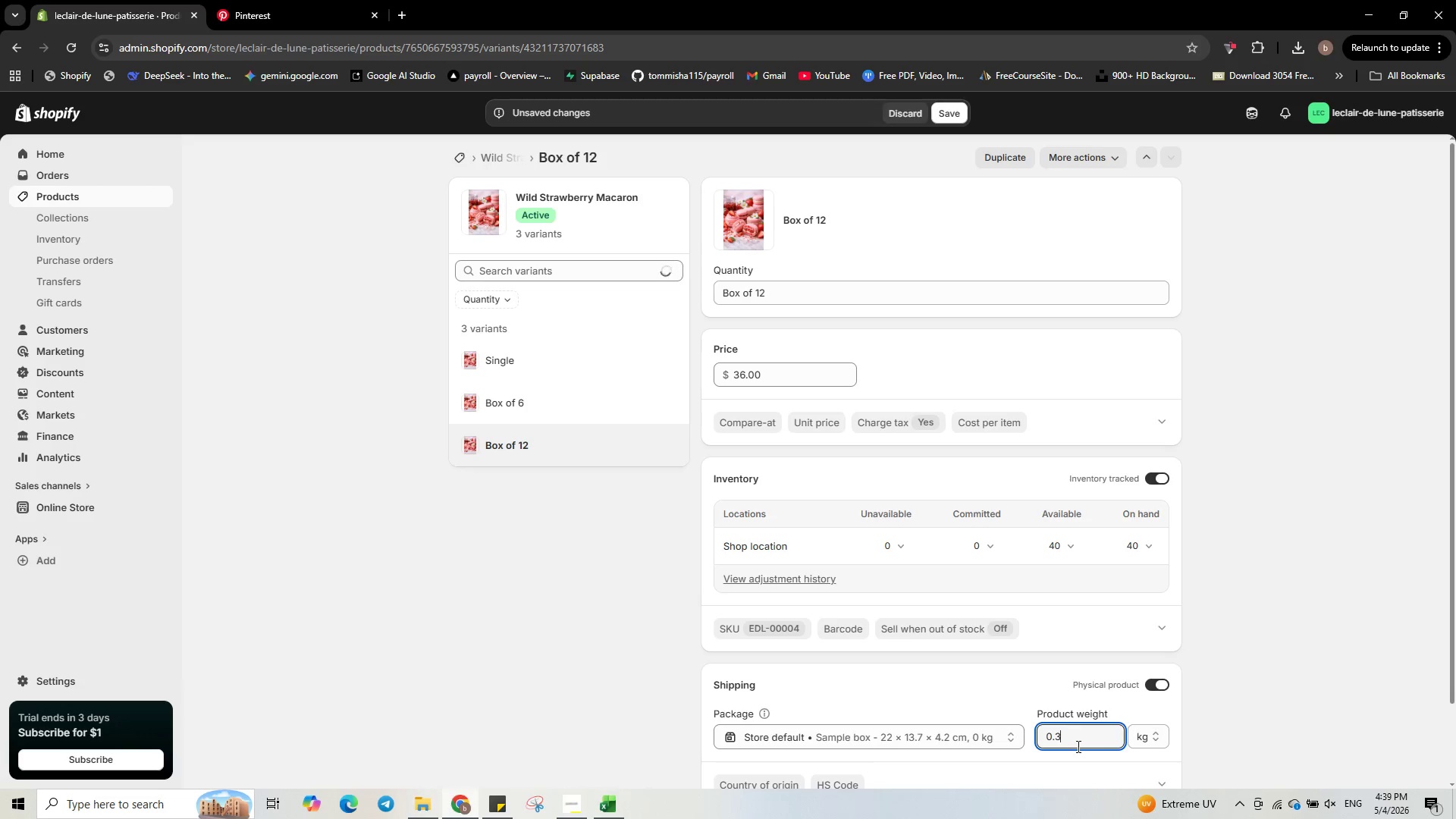 
key(Numpad0)
 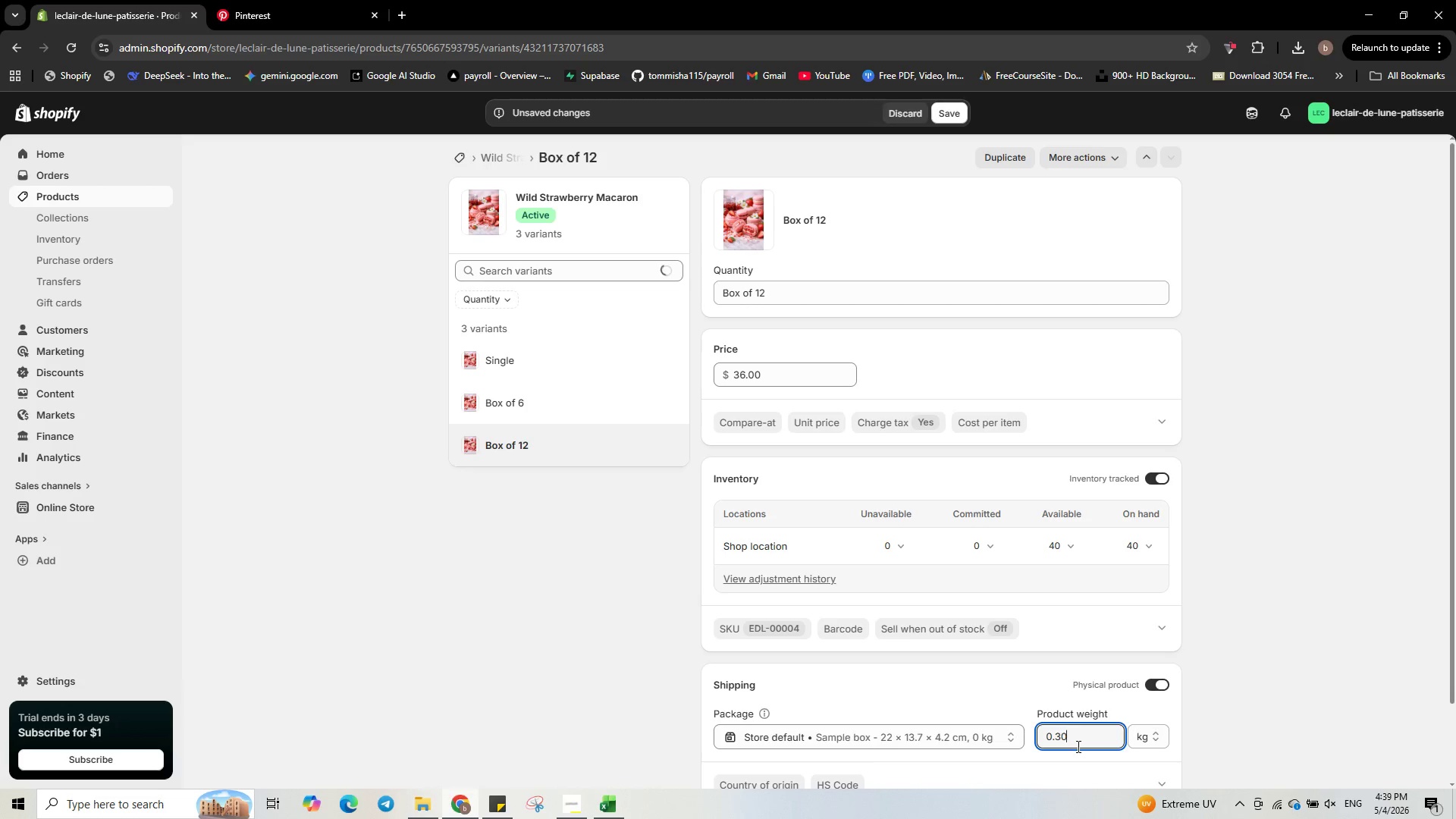 
key(Numpad0)
 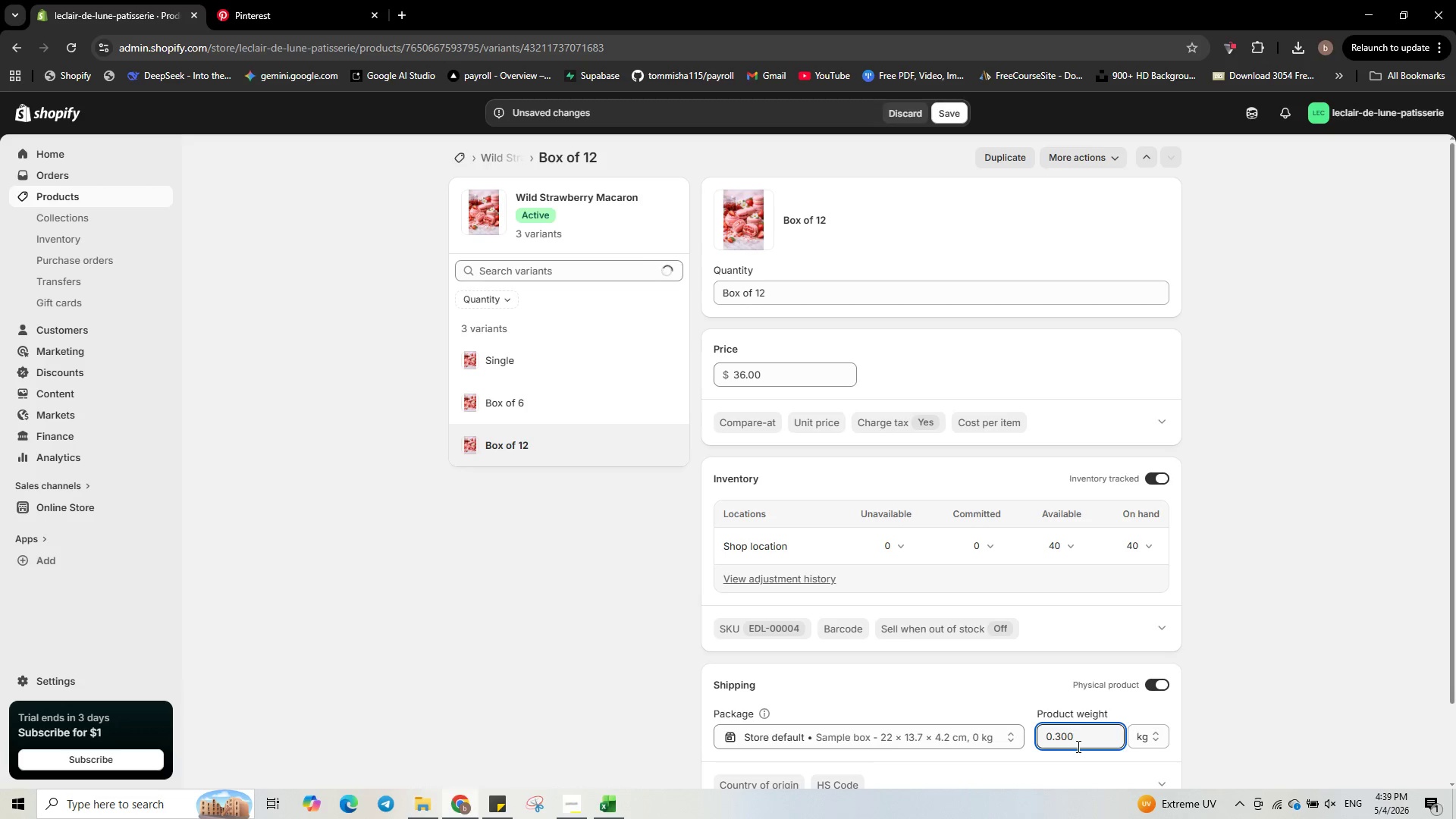 
scroll: coordinate [1098, 712], scroll_direction: down, amount: 3.0
 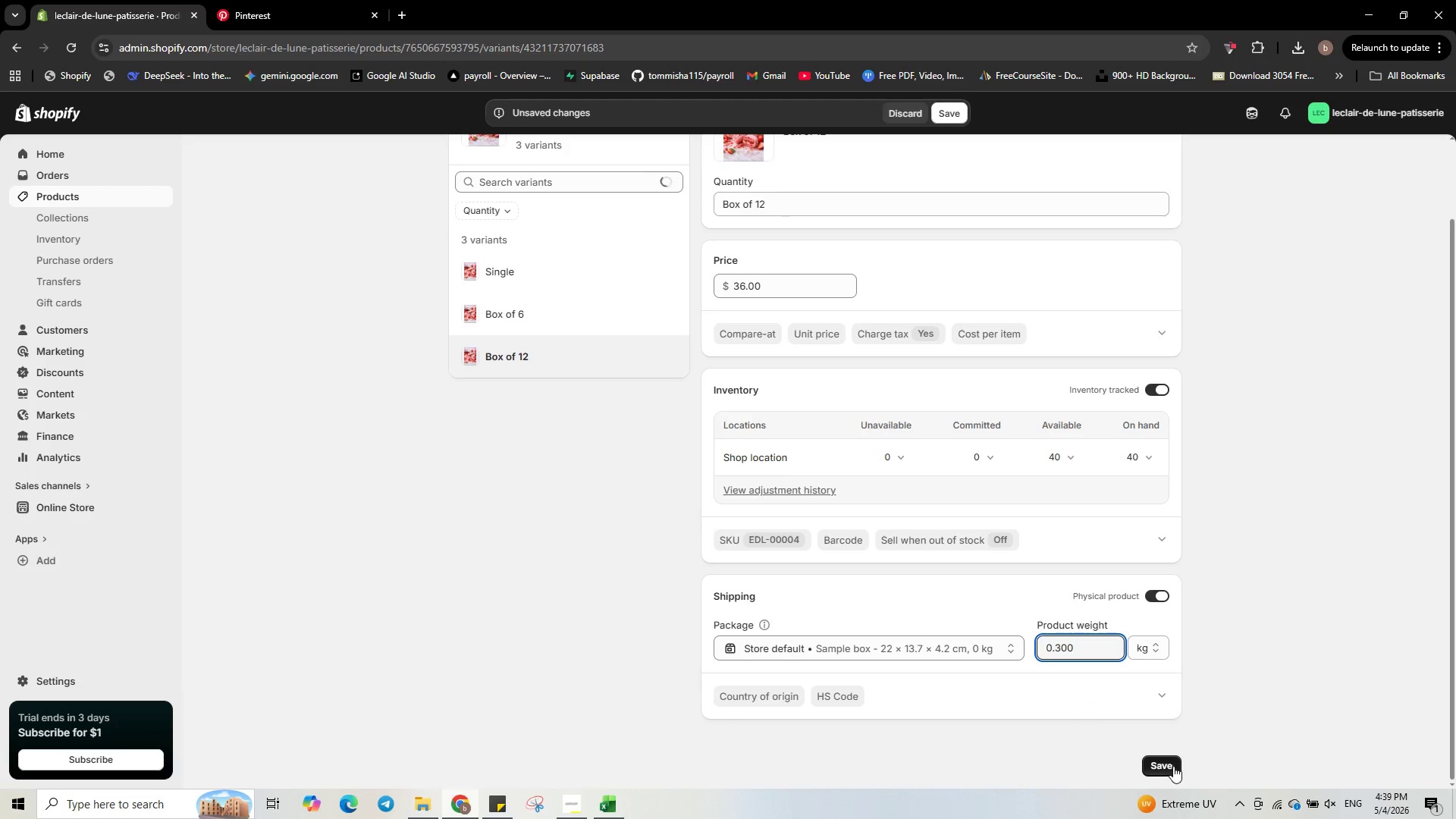 
left_click([1174, 767])
 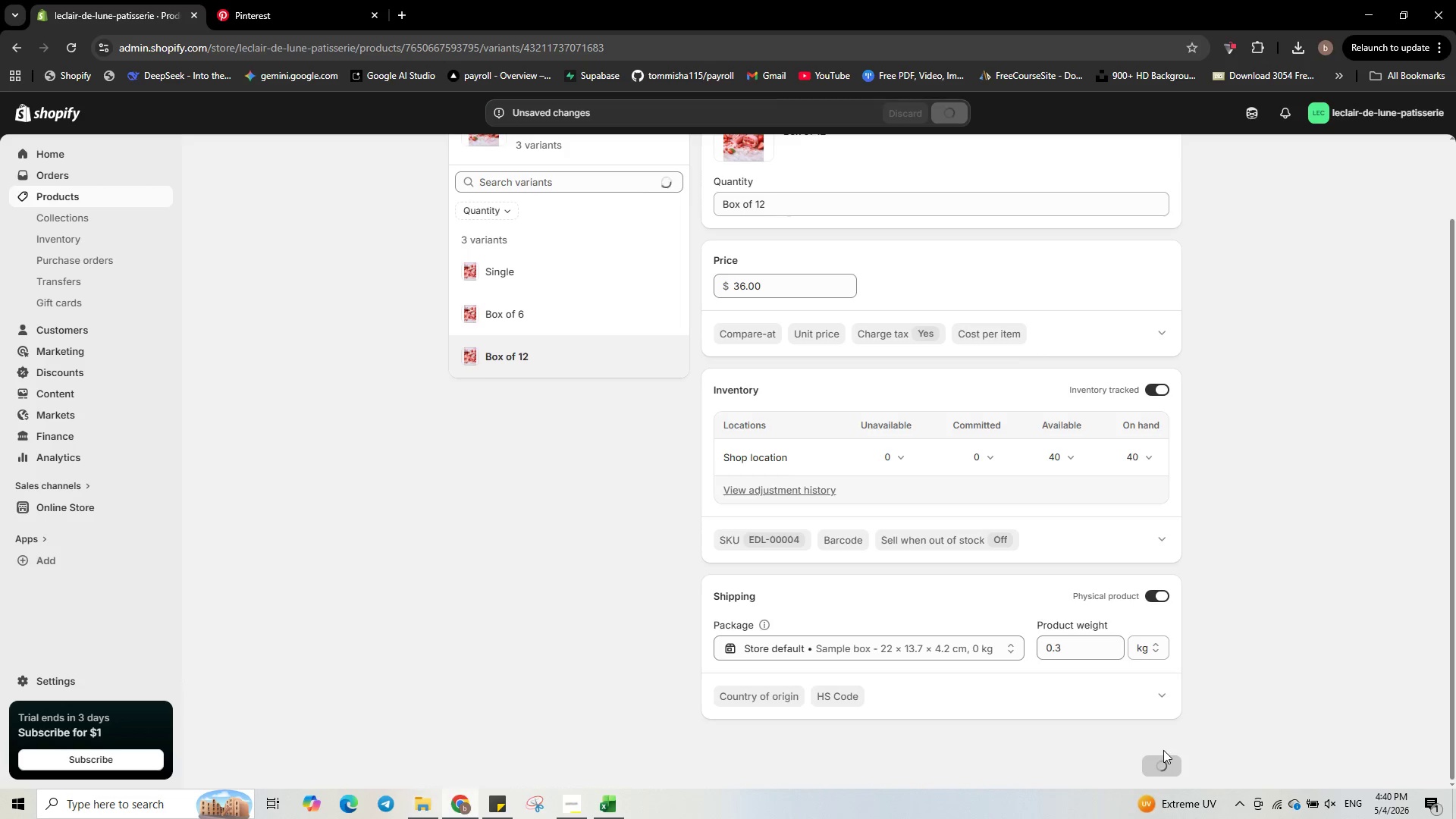 
wait(16.23)
 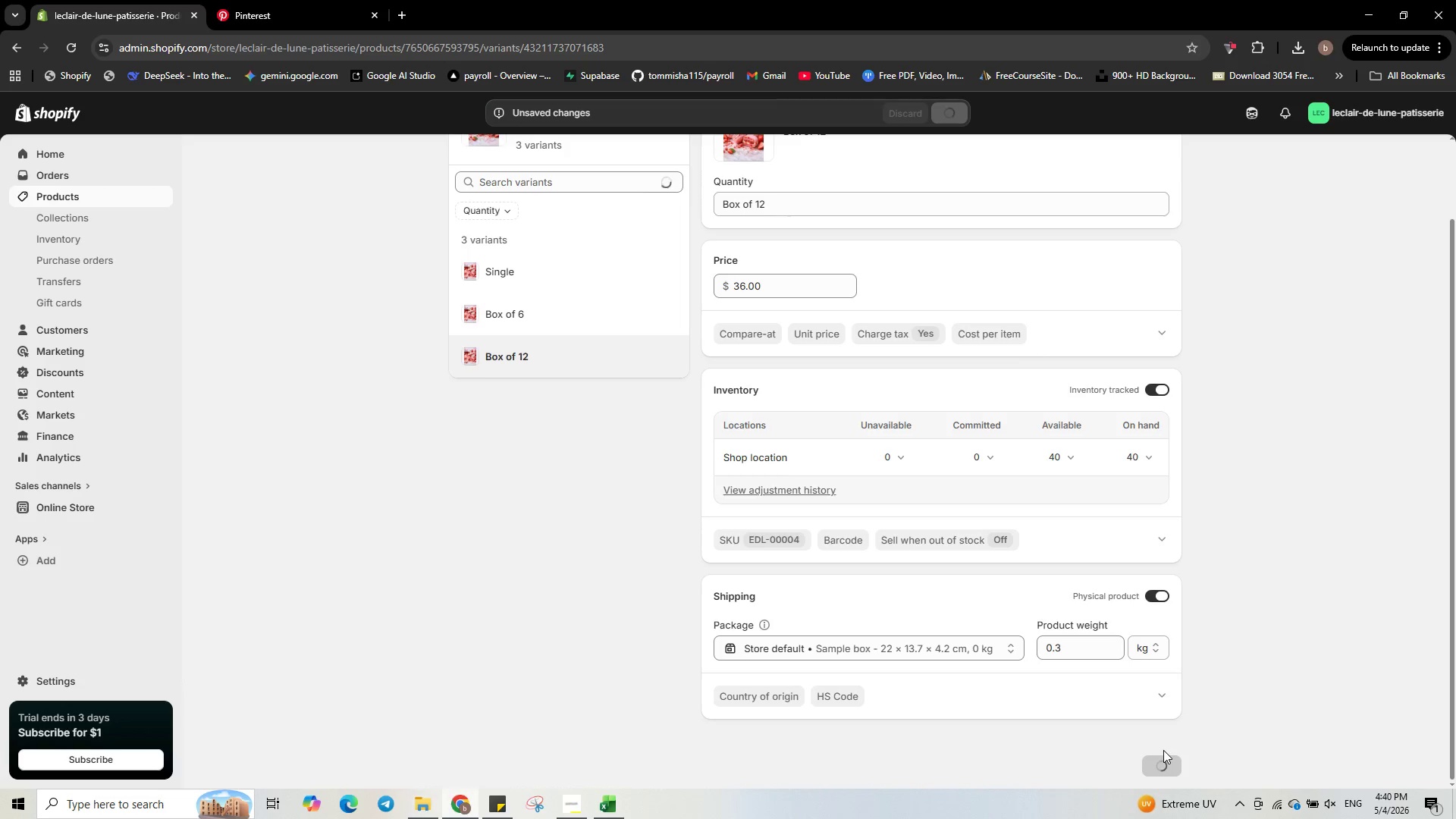 
scroll: coordinate [647, 528], scroll_direction: up, amount: 8.0
 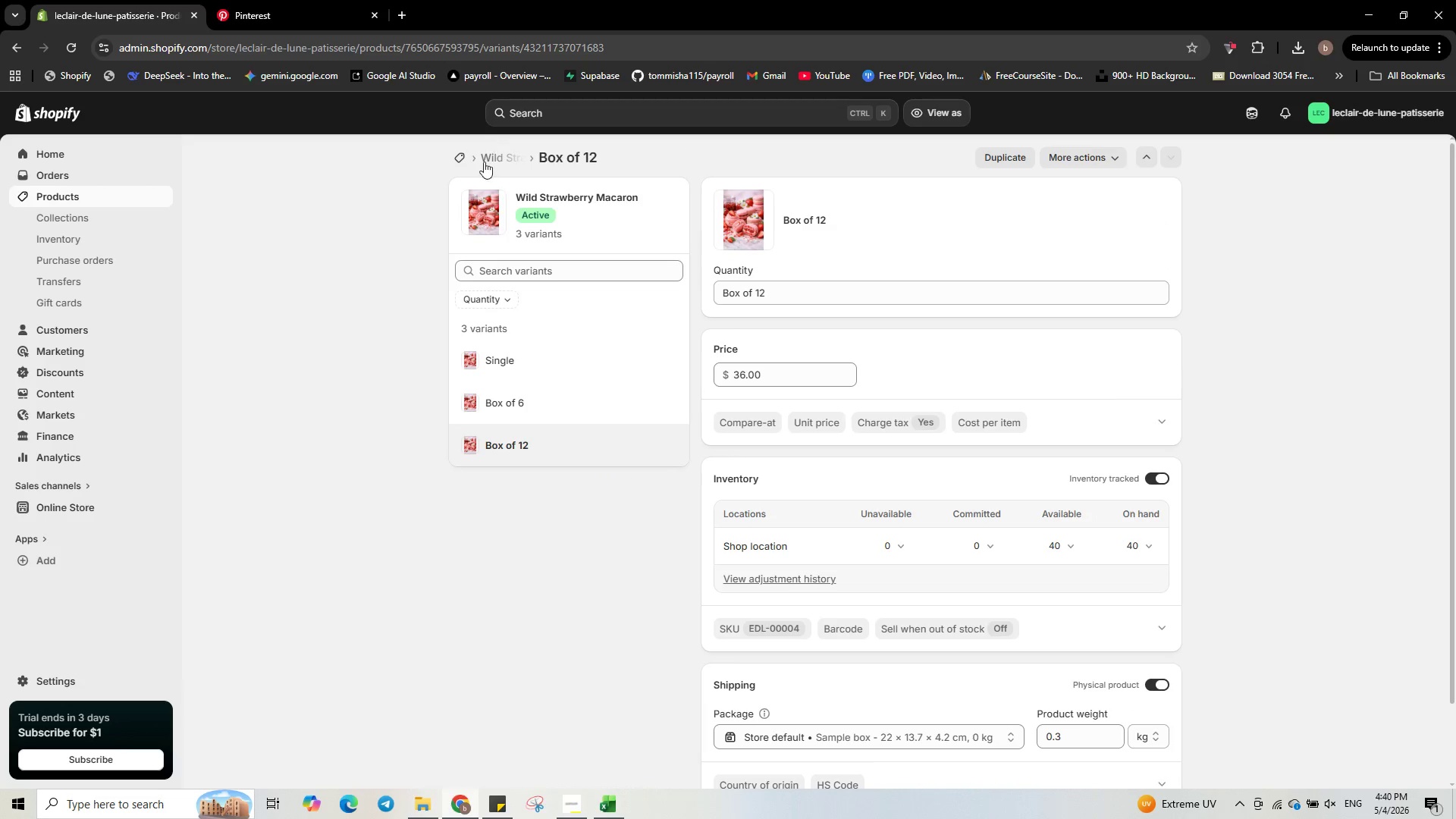 
left_click([503, 155])
 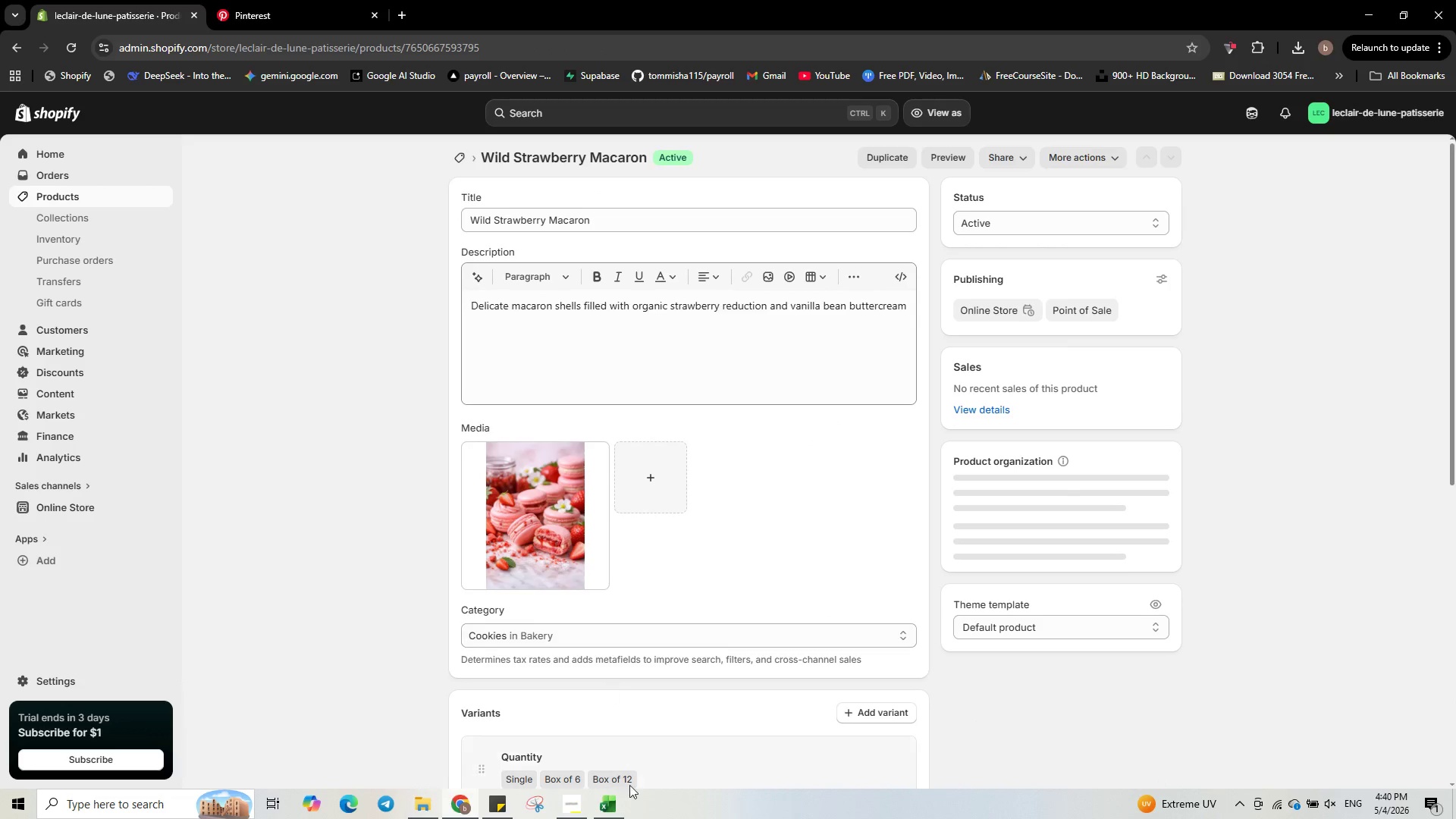 
left_click([617, 811])
 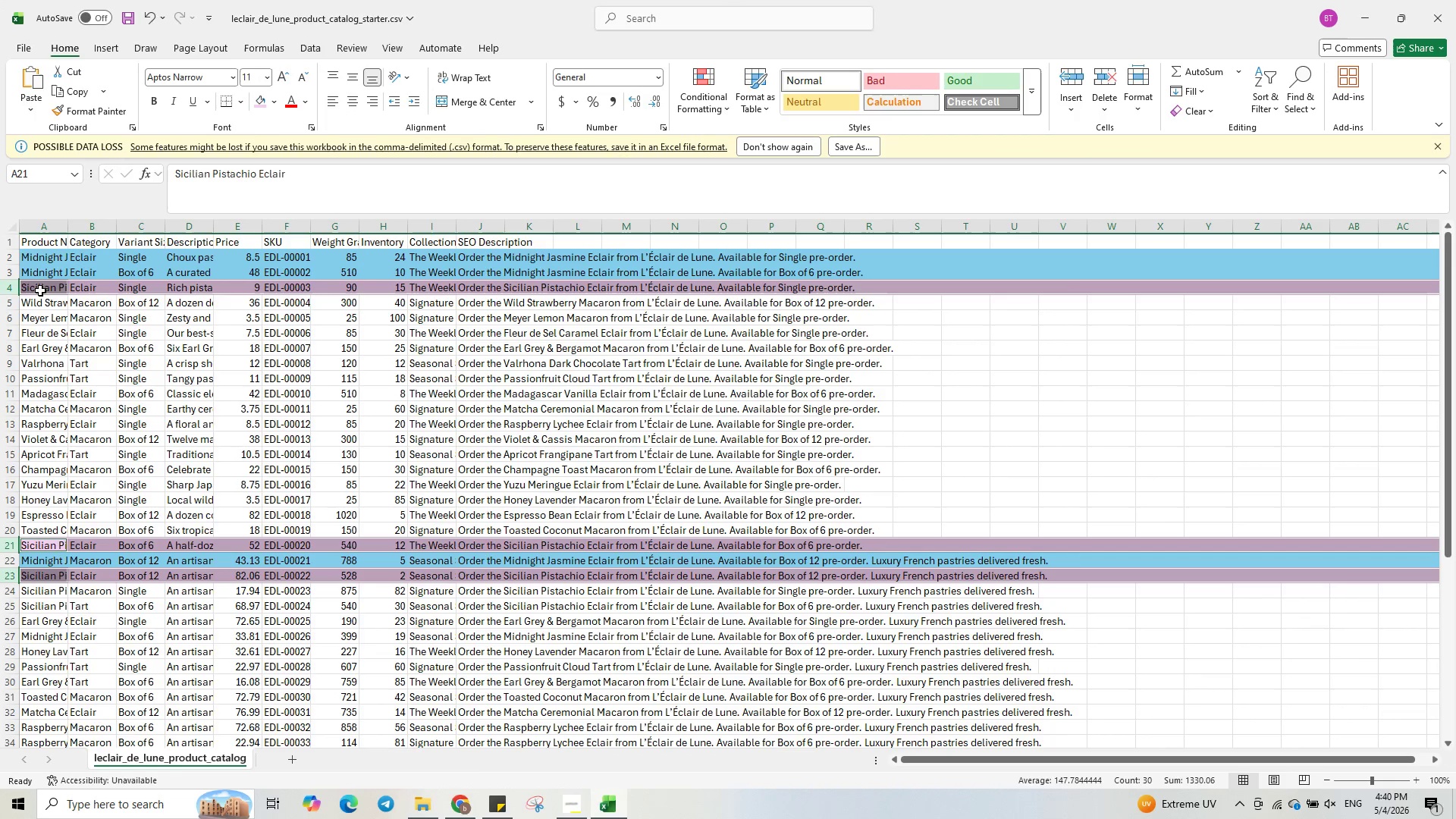 
left_click([122, 202])
 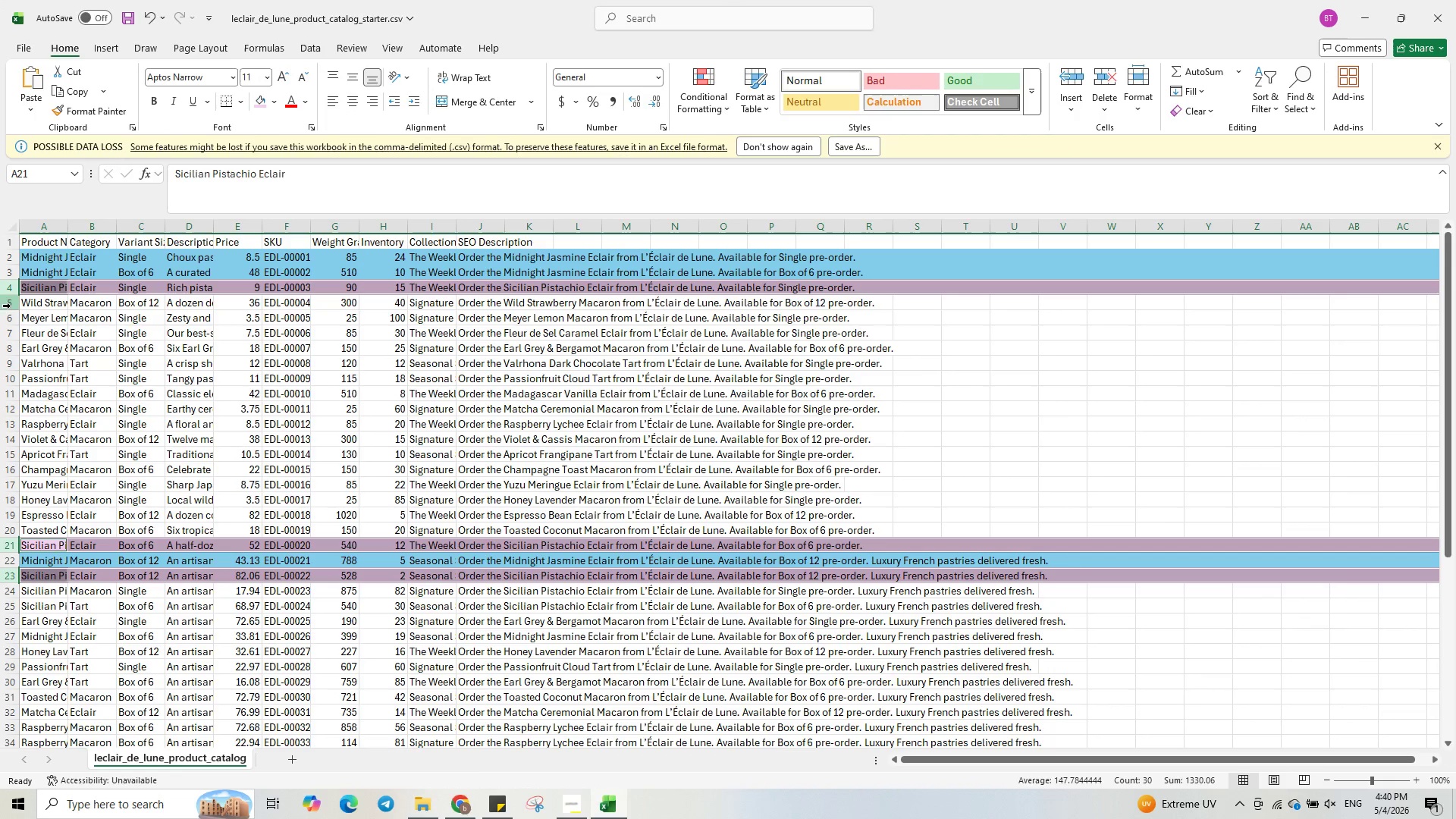 
left_click([8, 303])
 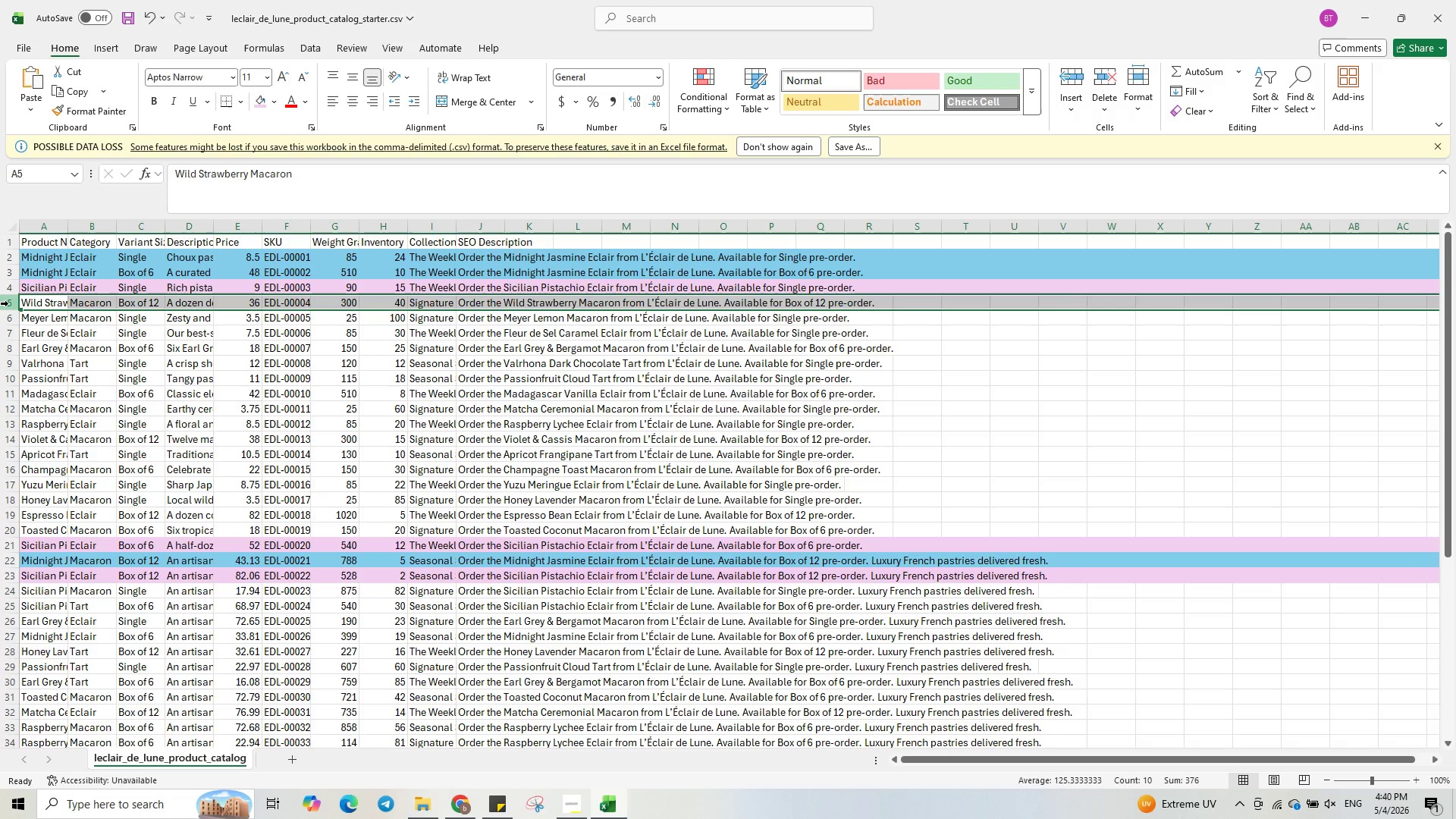 
hold_key(key=ControlLeft, duration=1.06)
left_click([8, 303])
 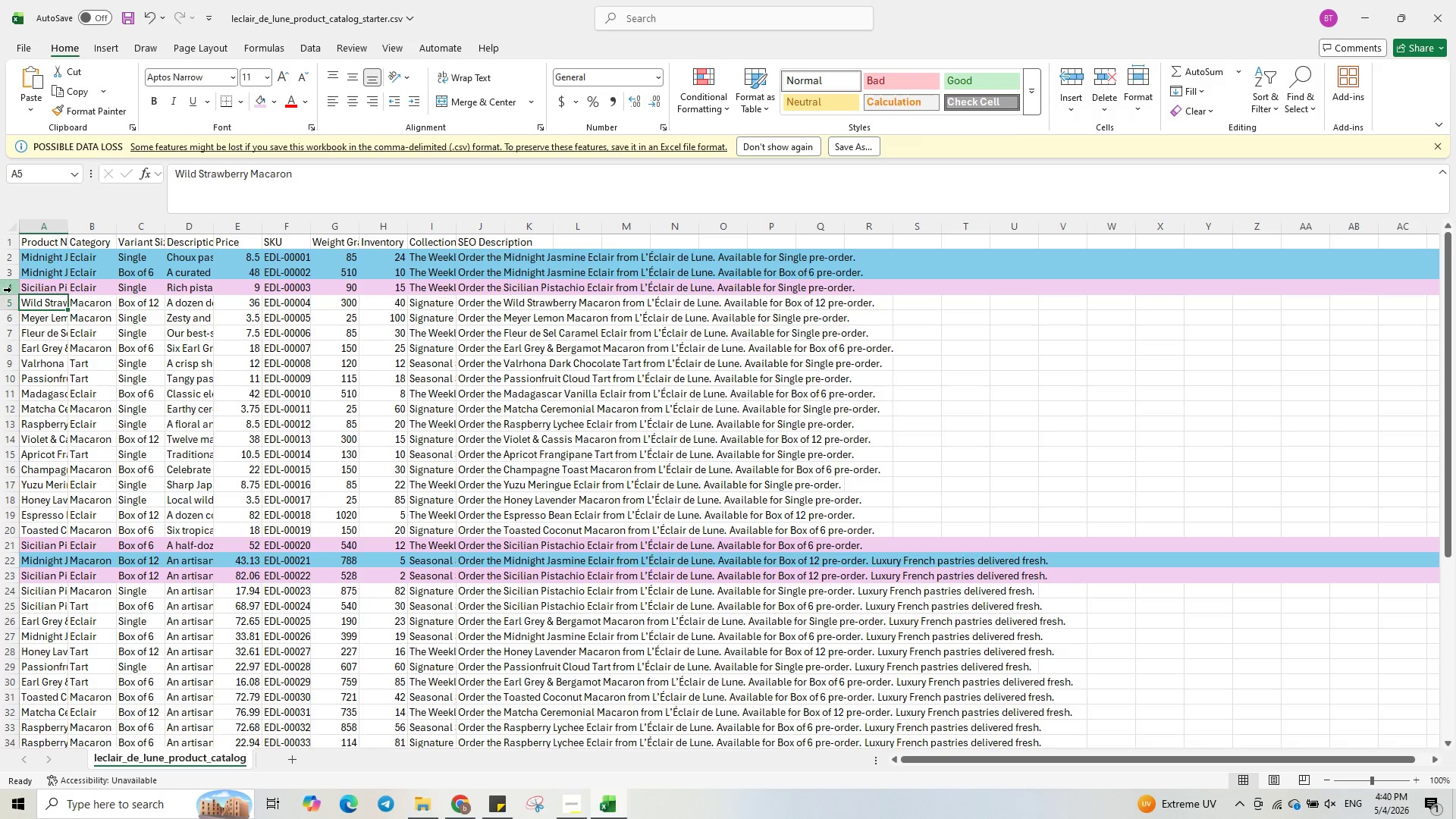 
hold_key(key=ControlLeft, duration=3.91)
left_click([5, 301])
 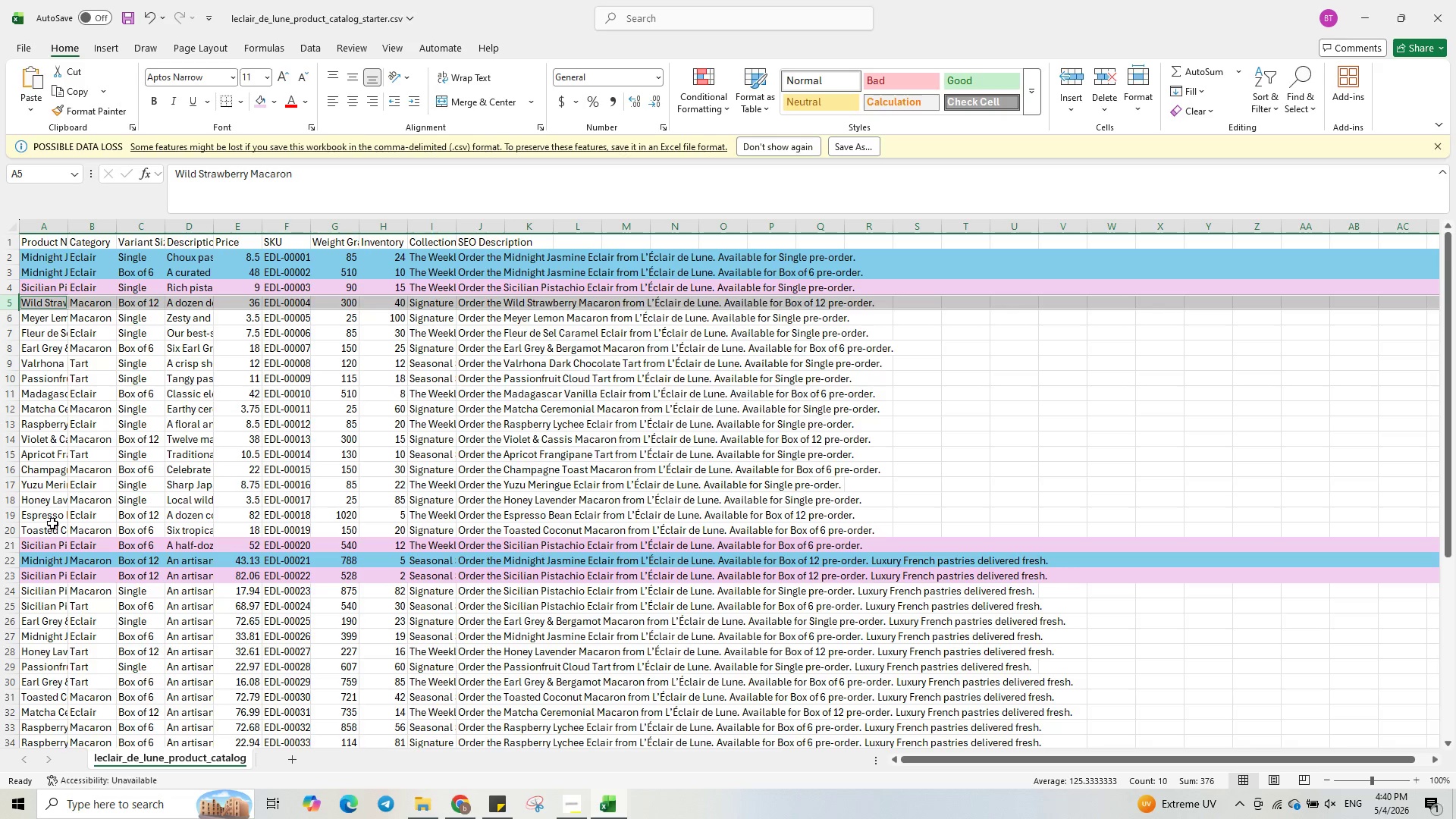 
wait(7.58)
 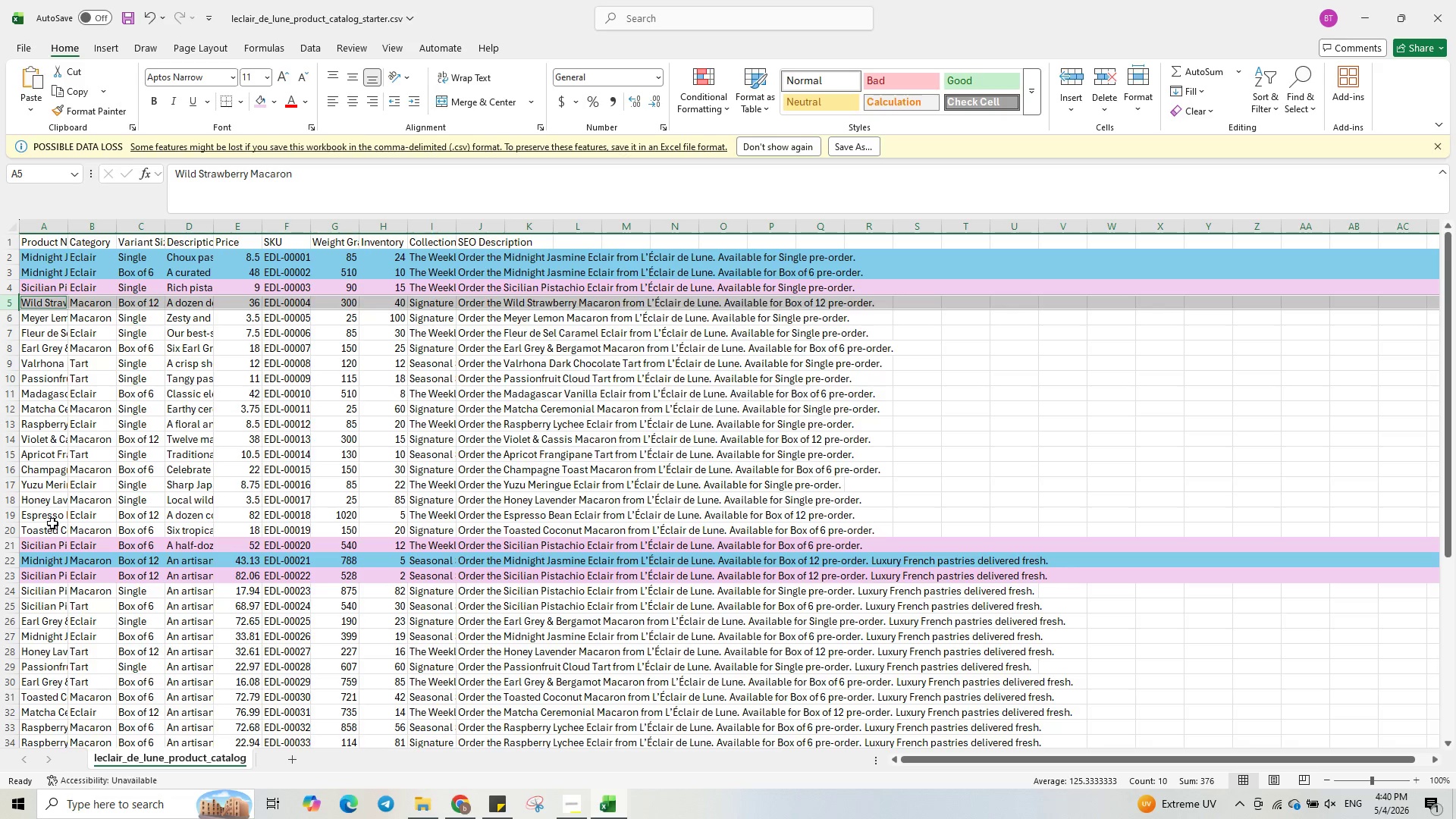 
scroll: coordinate [56, 557], scroll_direction: down, amount: 3.0
 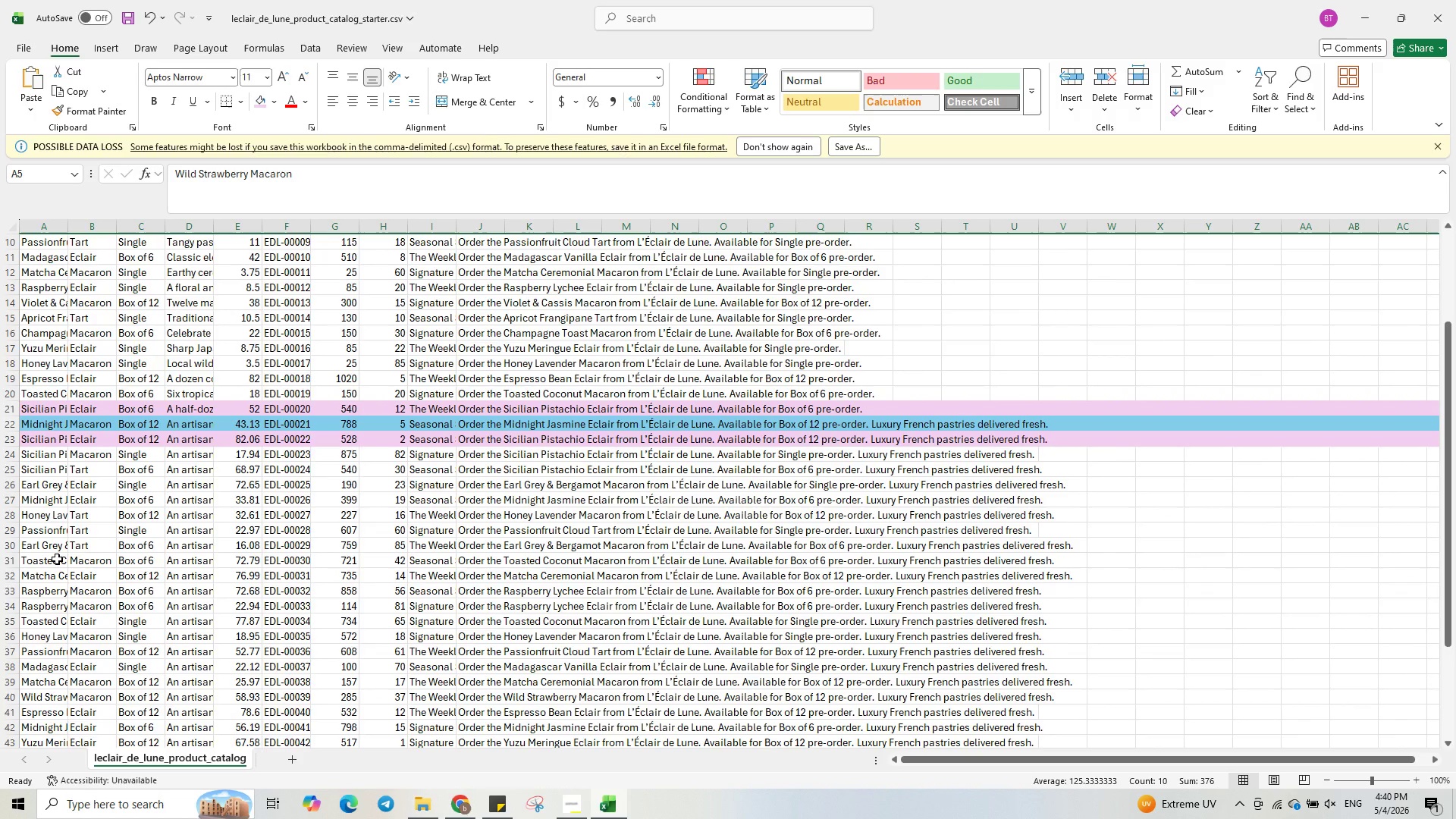 
hold_key(key=ControlLeft, duration=1.12)
left_click([8, 698])
 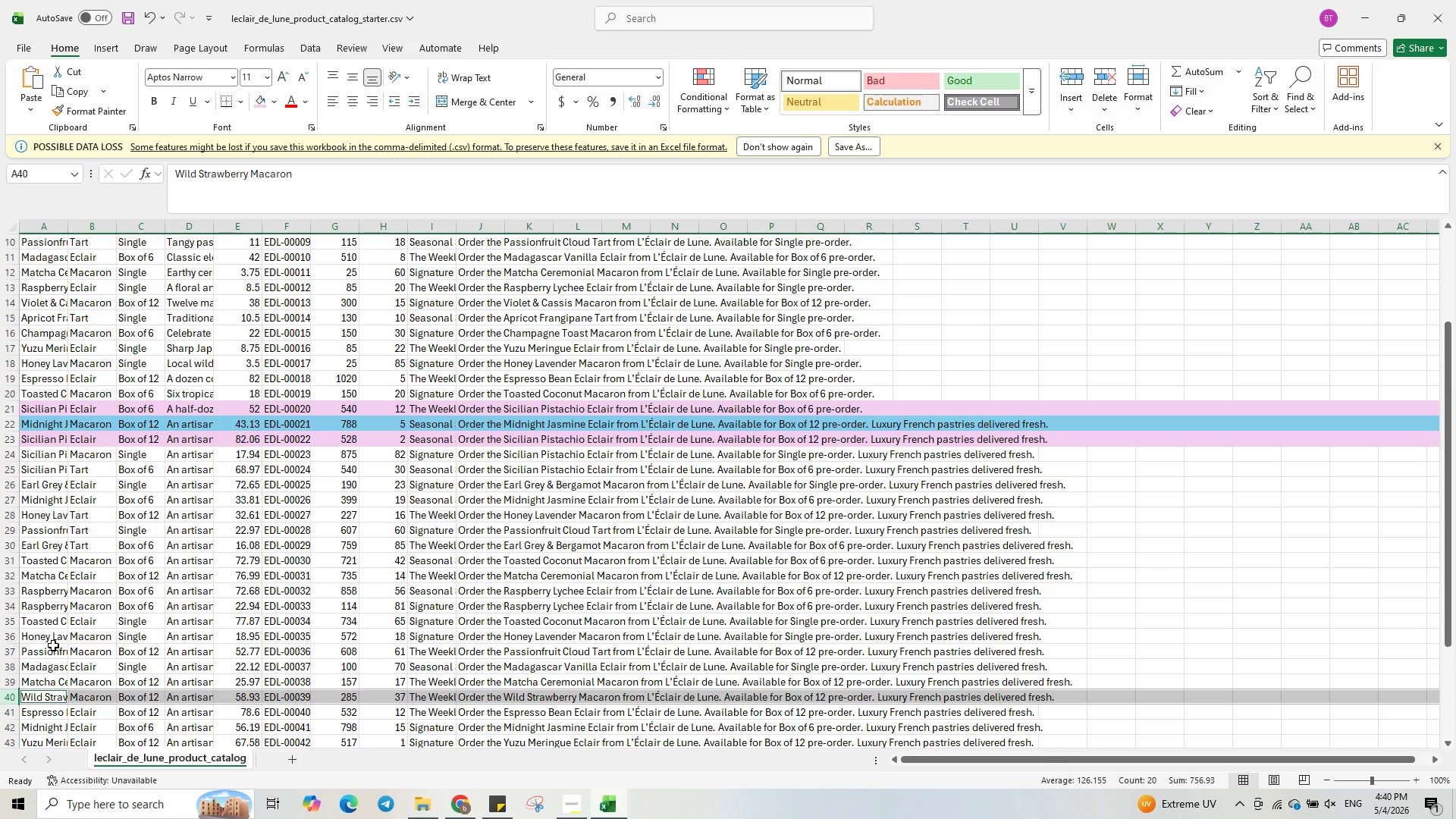 
scroll: coordinate [64, 632], scroll_direction: down, amount: 1.0
 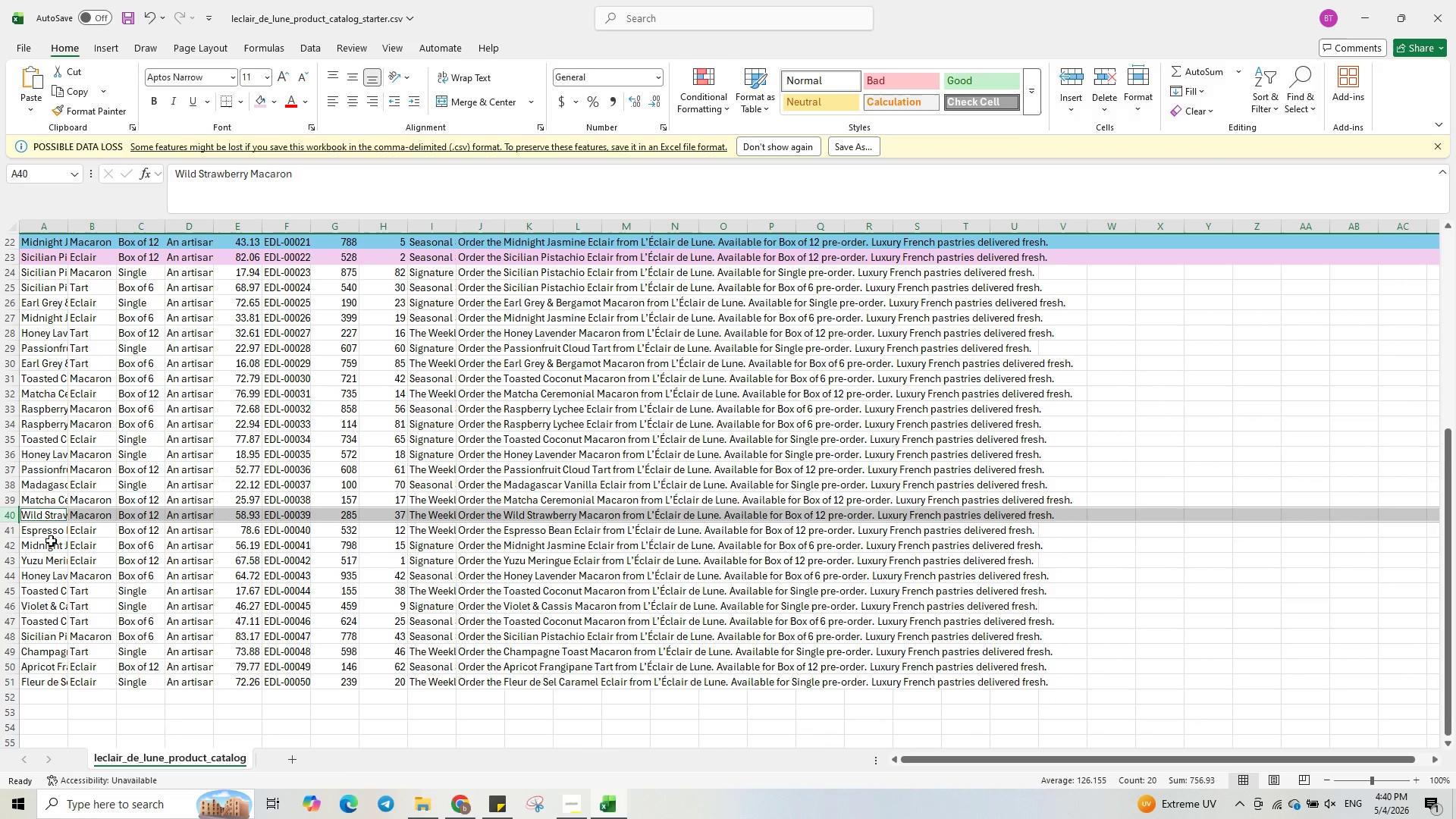 
wait(5.53)
 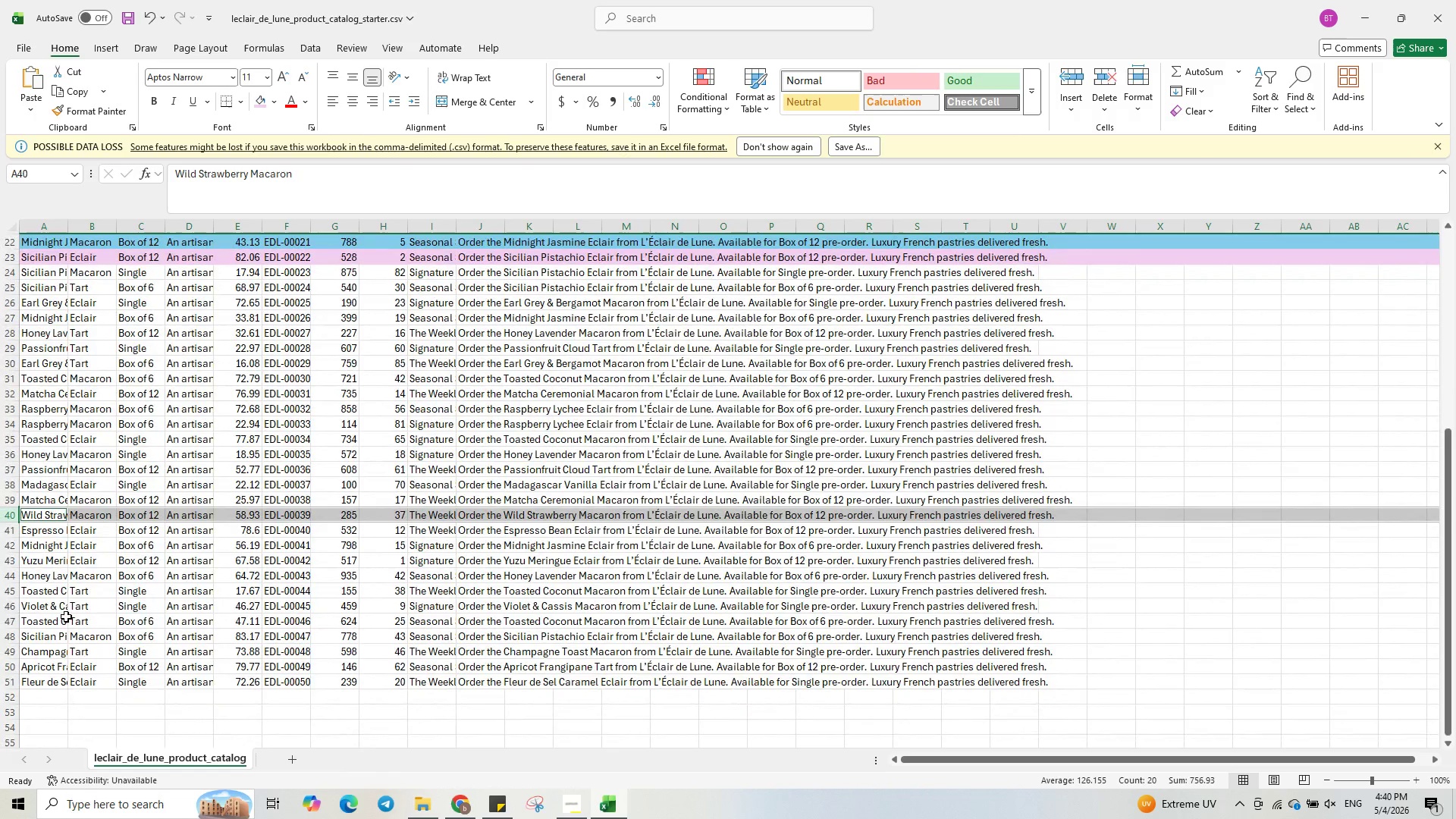 
scroll: coordinate [72, 483], scroll_direction: up, amount: 1.0
 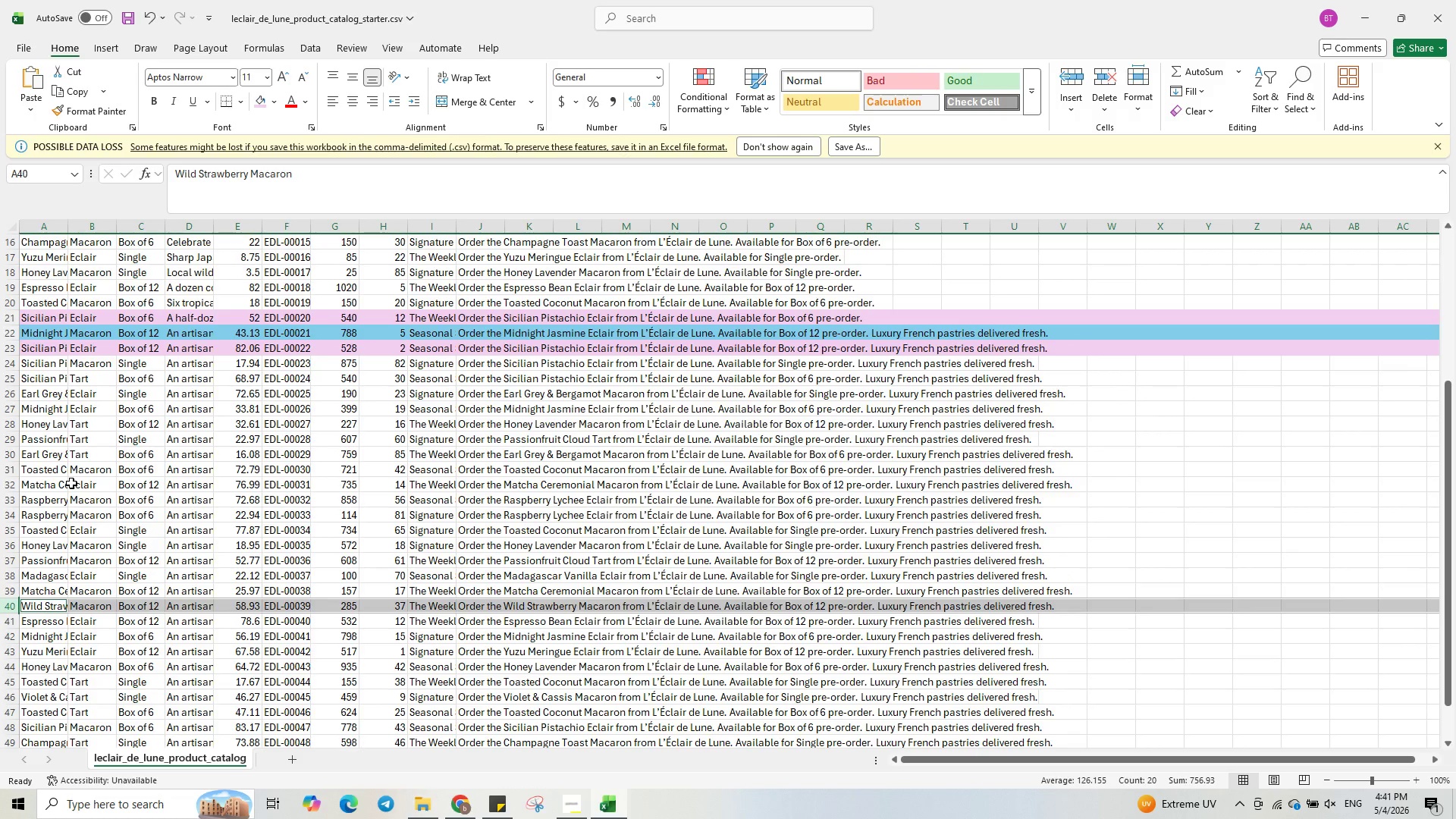 
wait(5.95)
 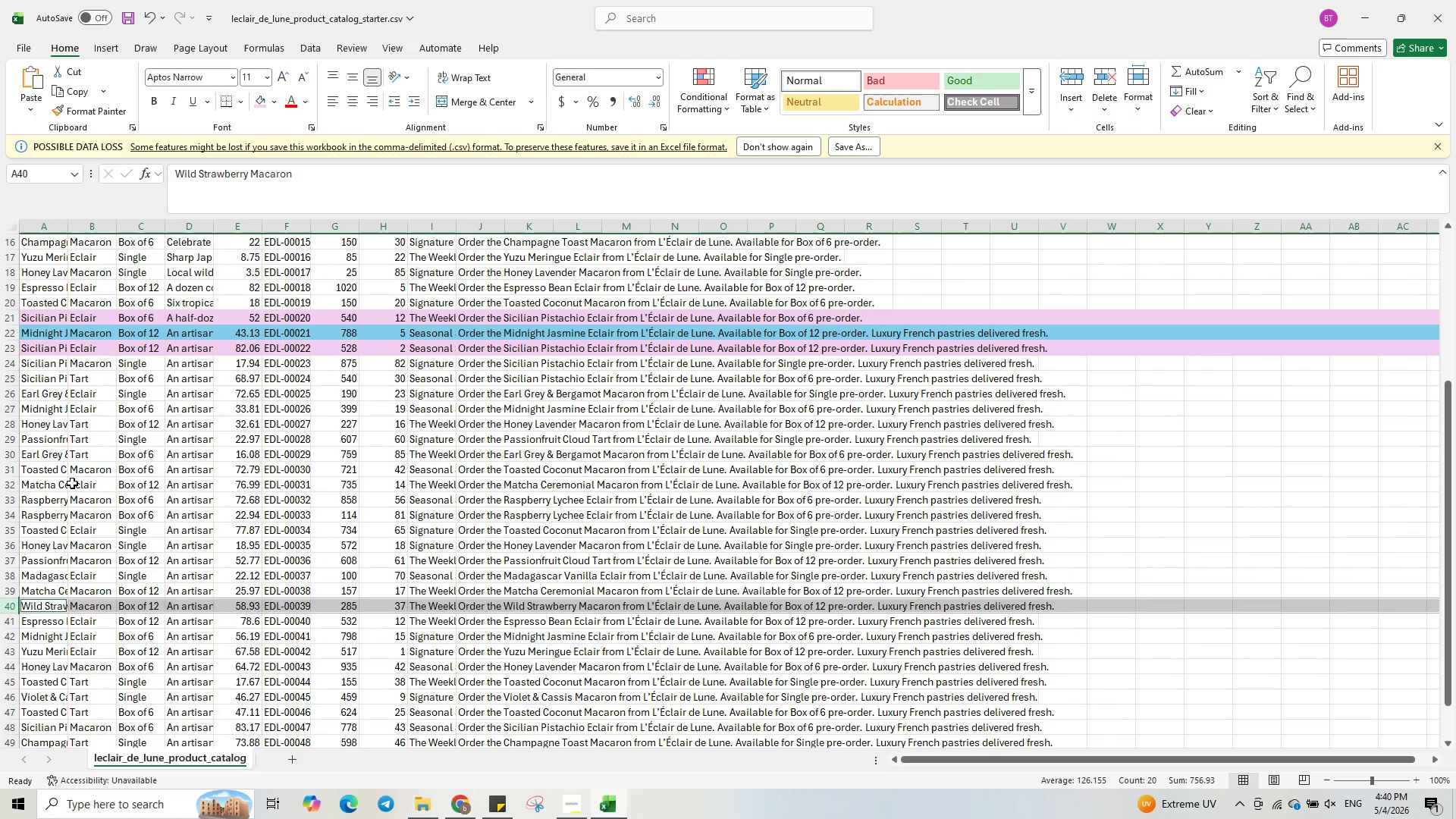 
scroll: coordinate [71, 483], scroll_direction: up, amount: 1.0
 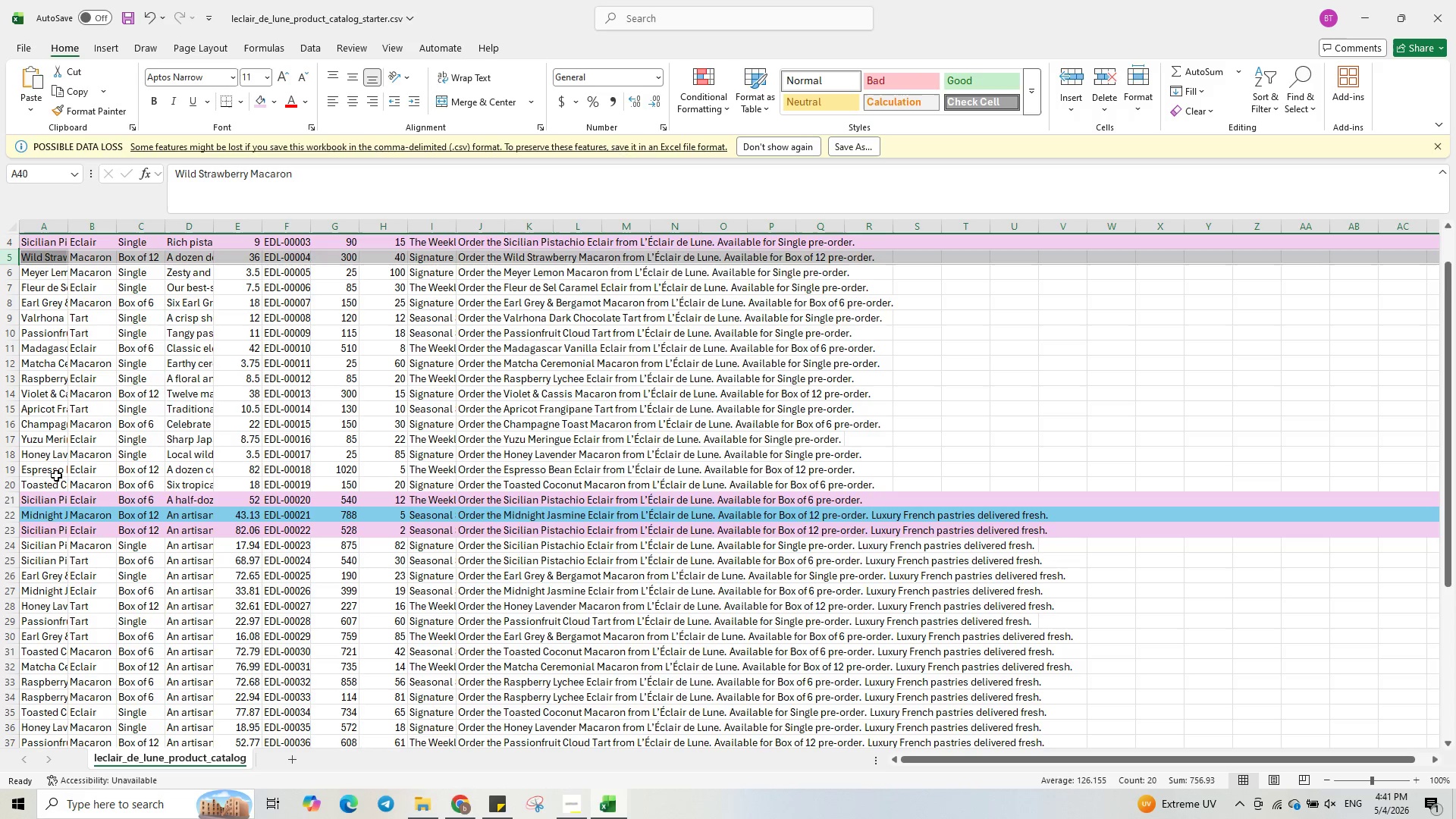 
wait(11.75)
 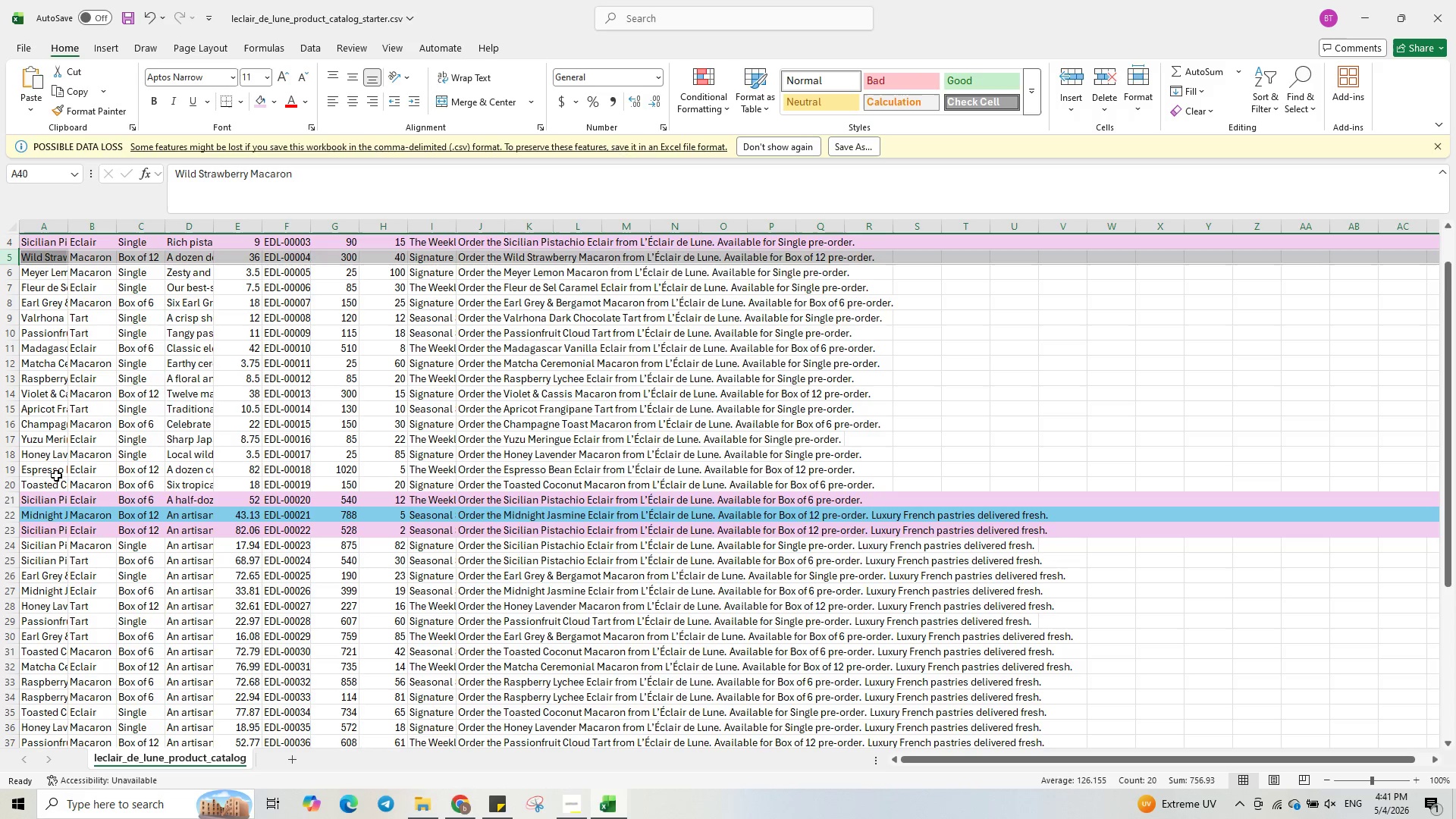 
scroll: coordinate [64, 682], scroll_direction: down, amount: 1.0
 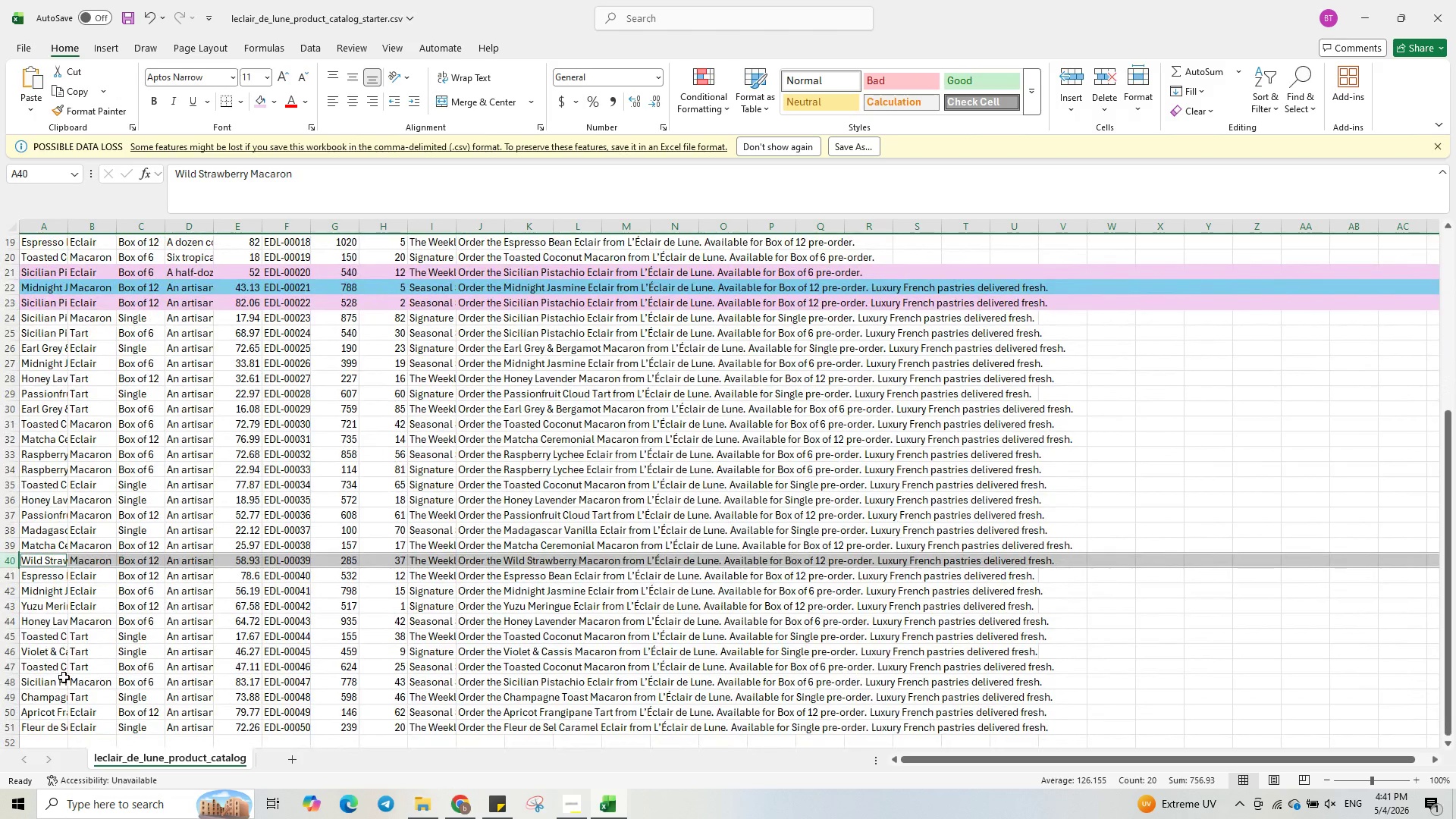 
scroll: coordinate [102, 323], scroll_direction: up, amount: 8.0
 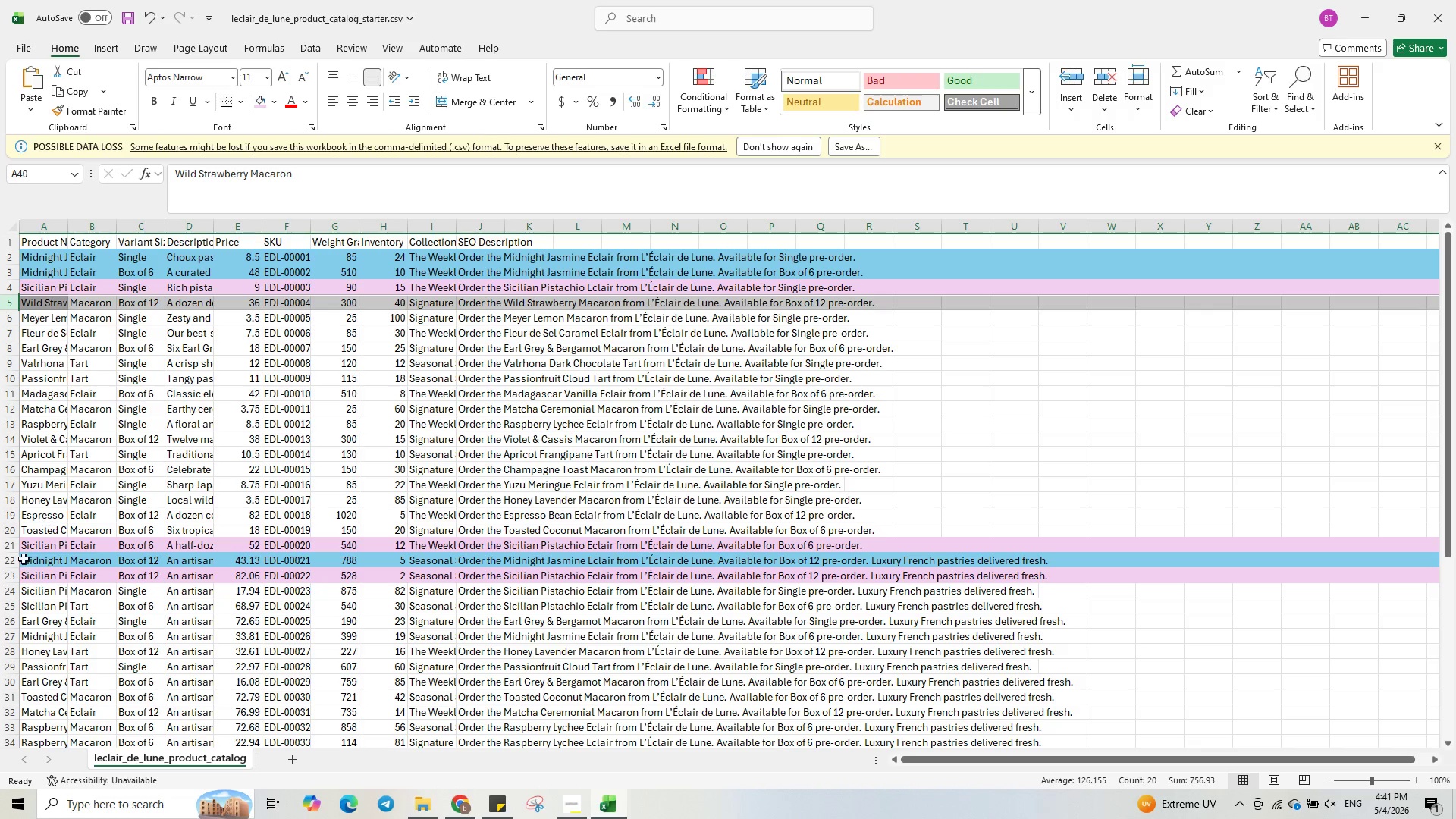 
wait(6.26)
 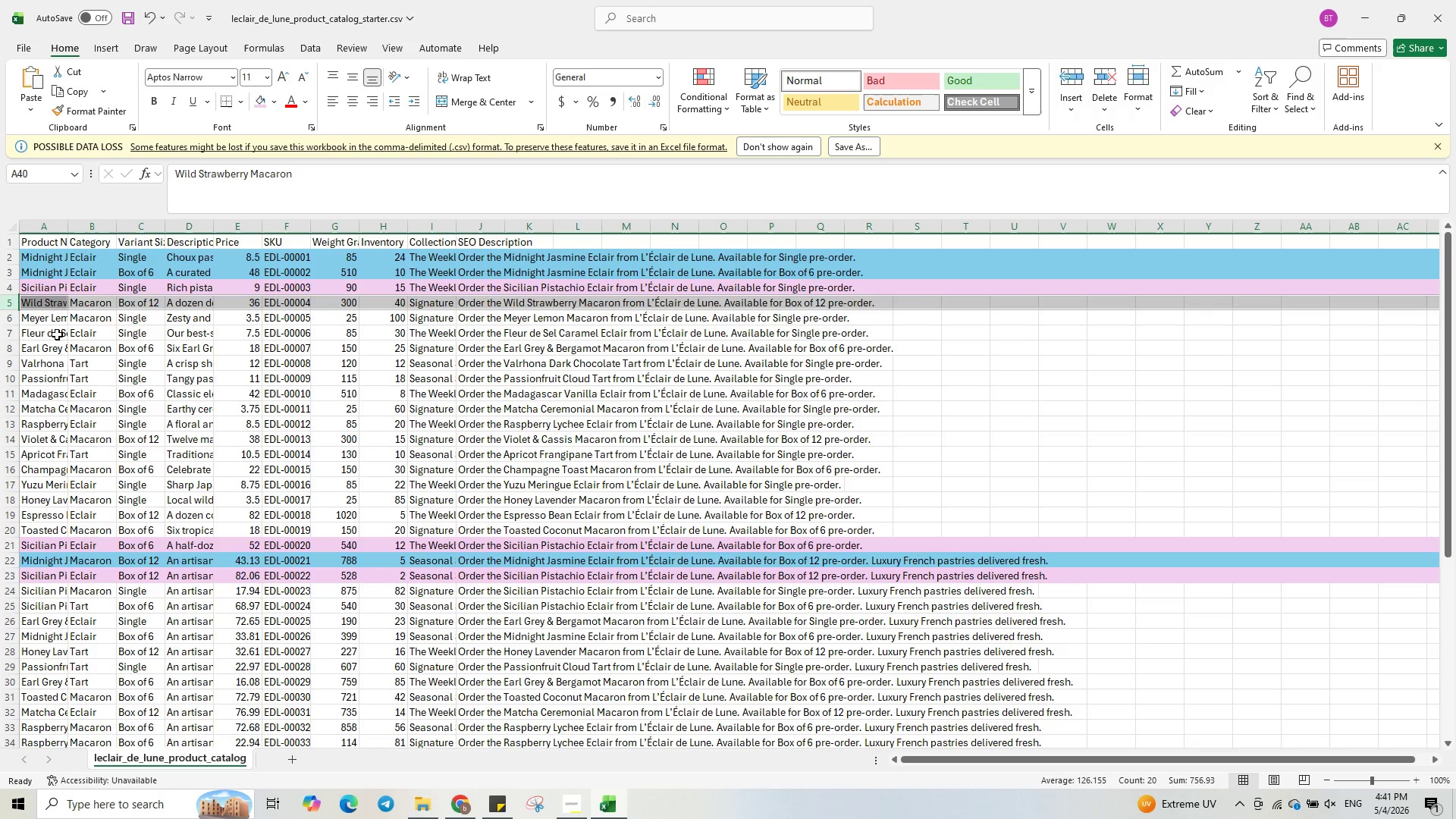 
scroll: coordinate [146, 611], scroll_direction: down, amount: 7.0
 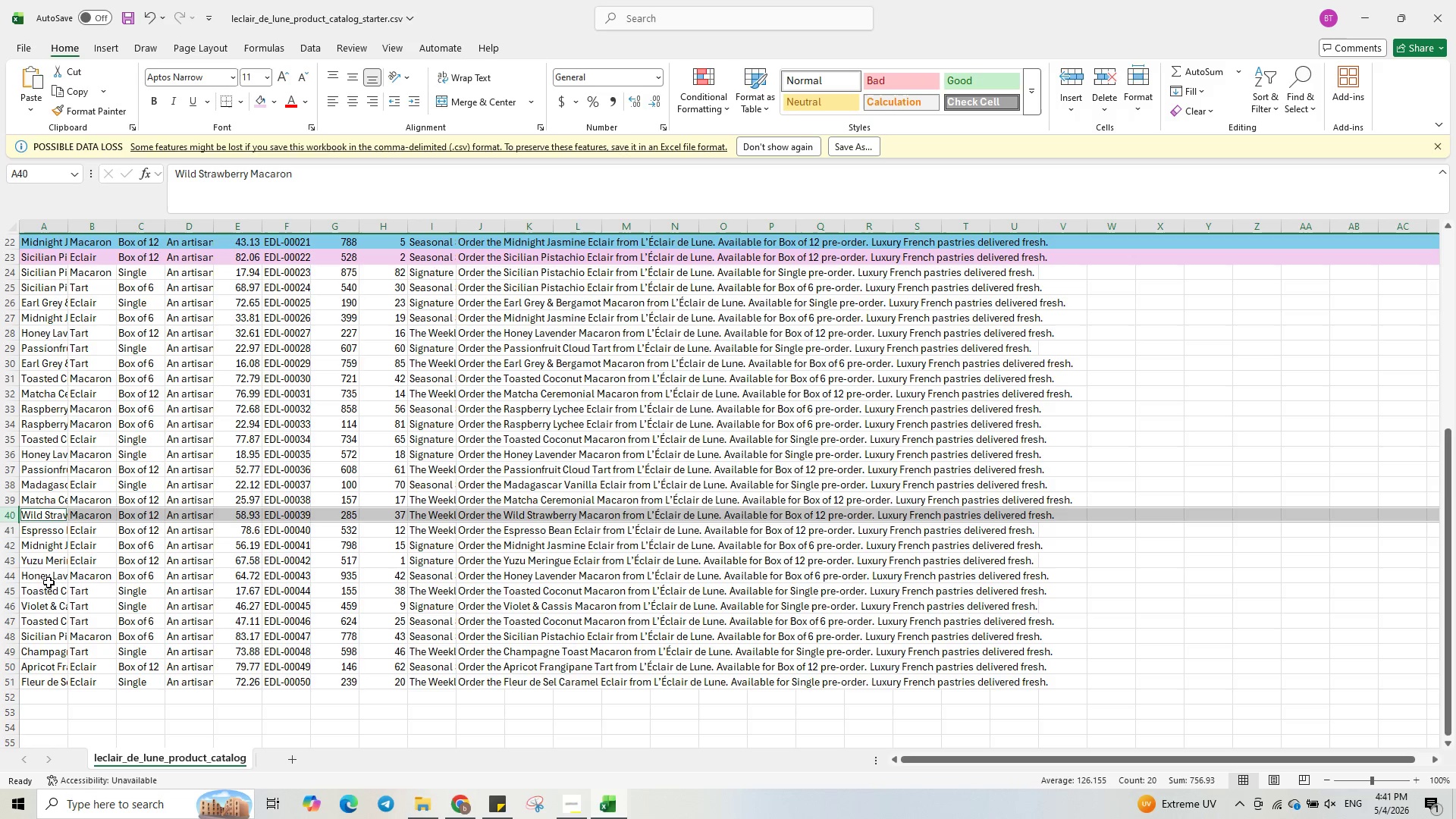 
wait(9.74)
 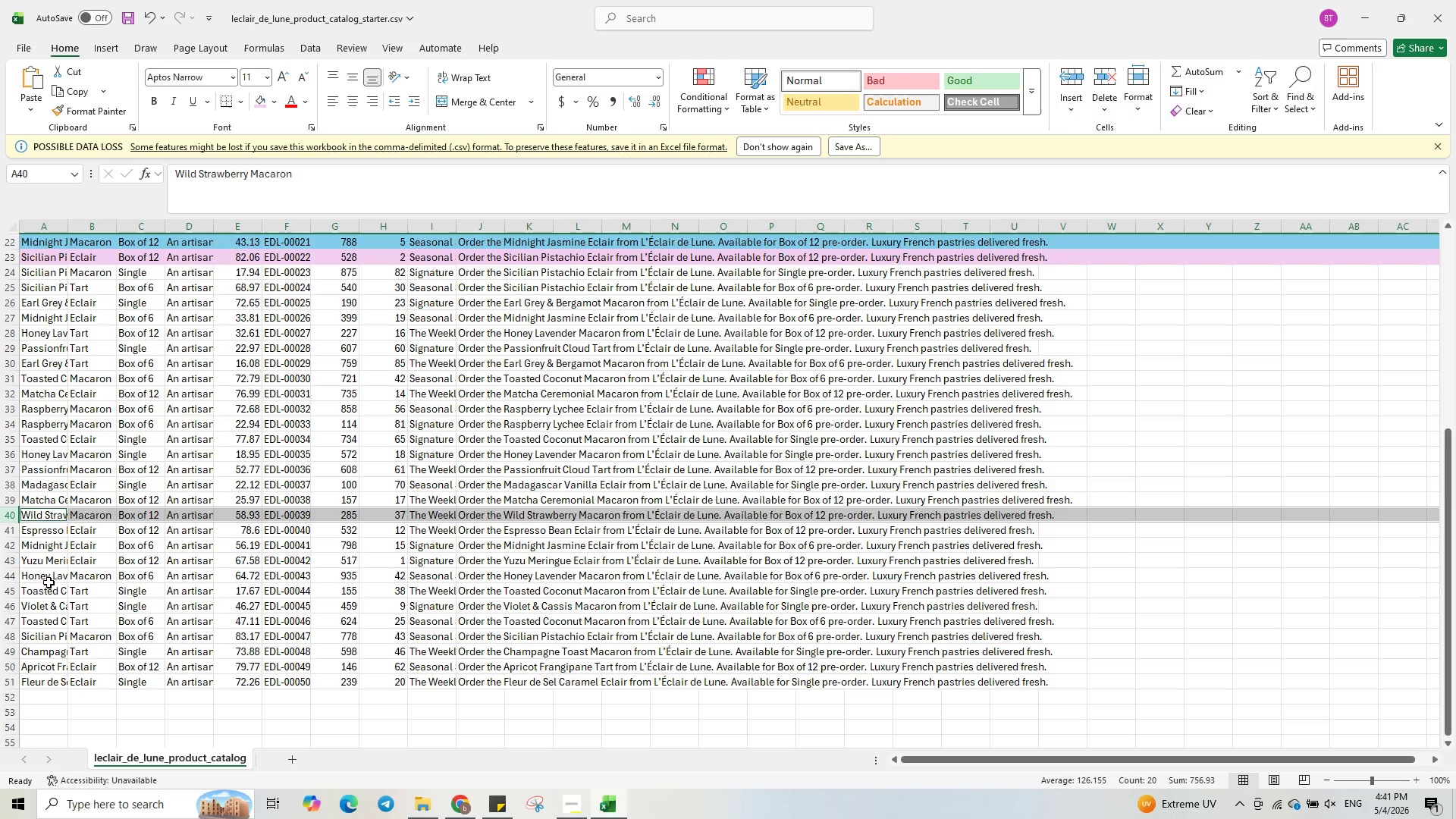 
scroll: coordinate [47, 516], scroll_direction: up, amount: 5.0
 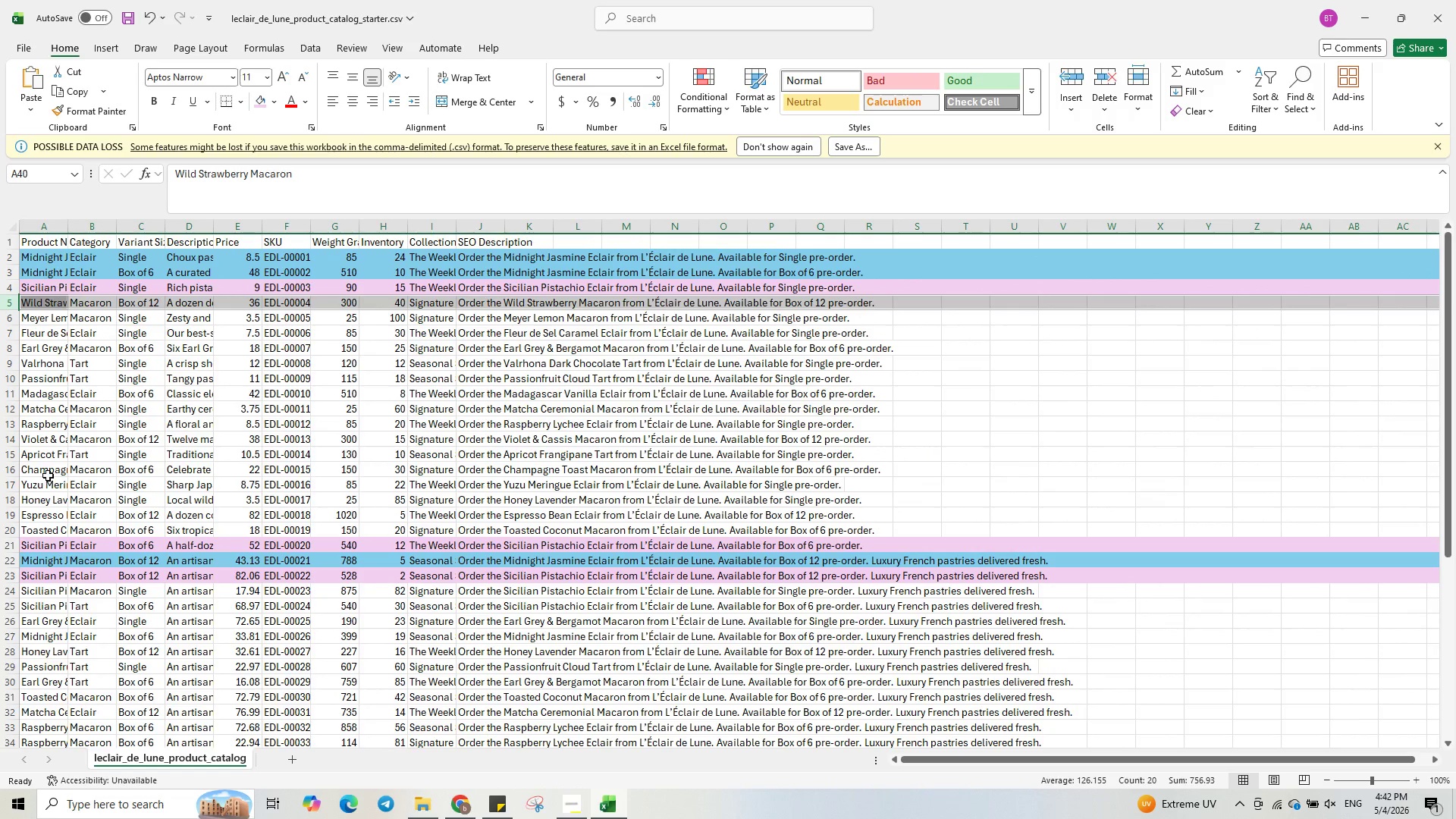 
scroll: coordinate [48, 475], scroll_direction: down, amount: 6.0
 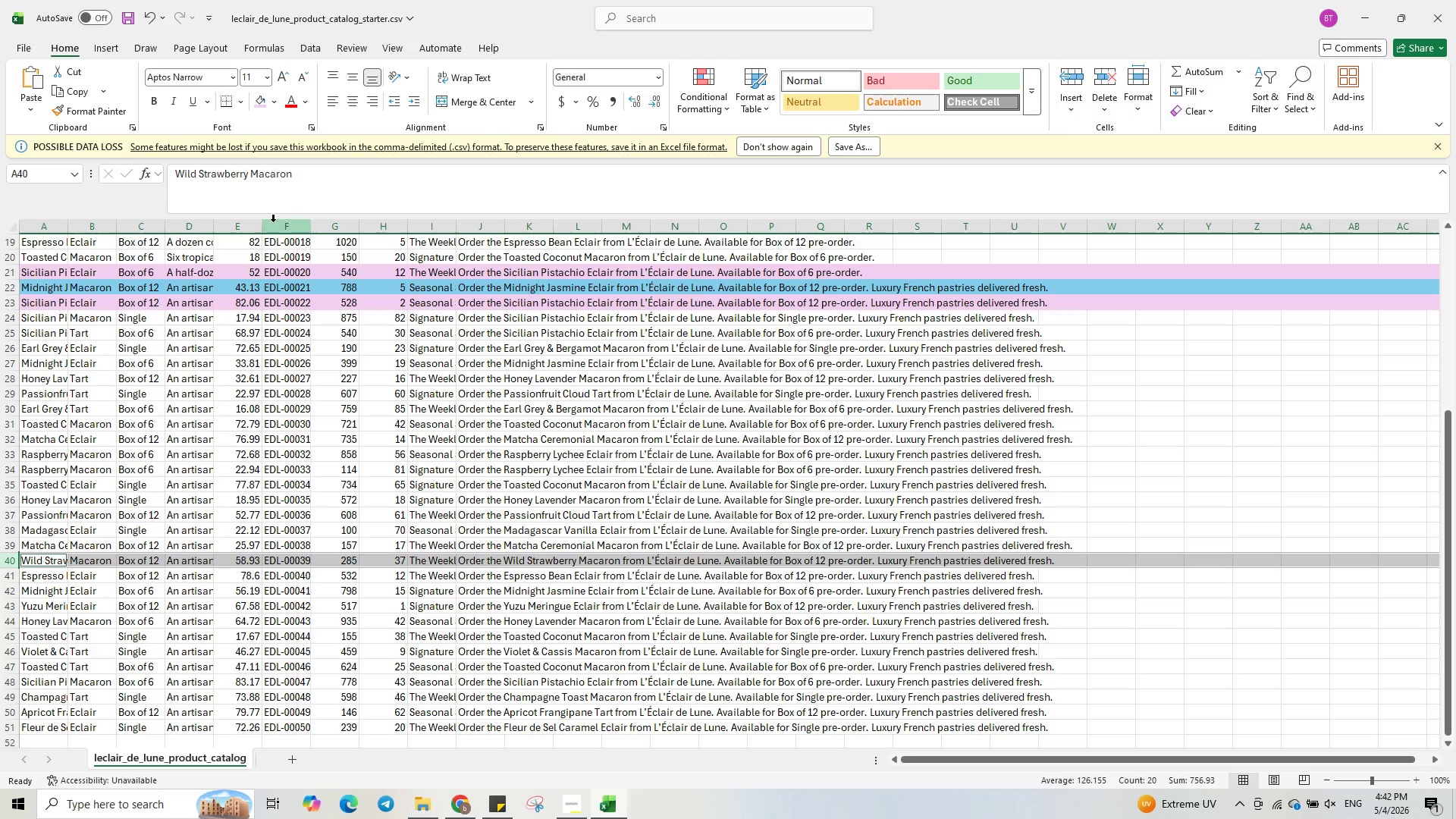 
wait(6.26)
 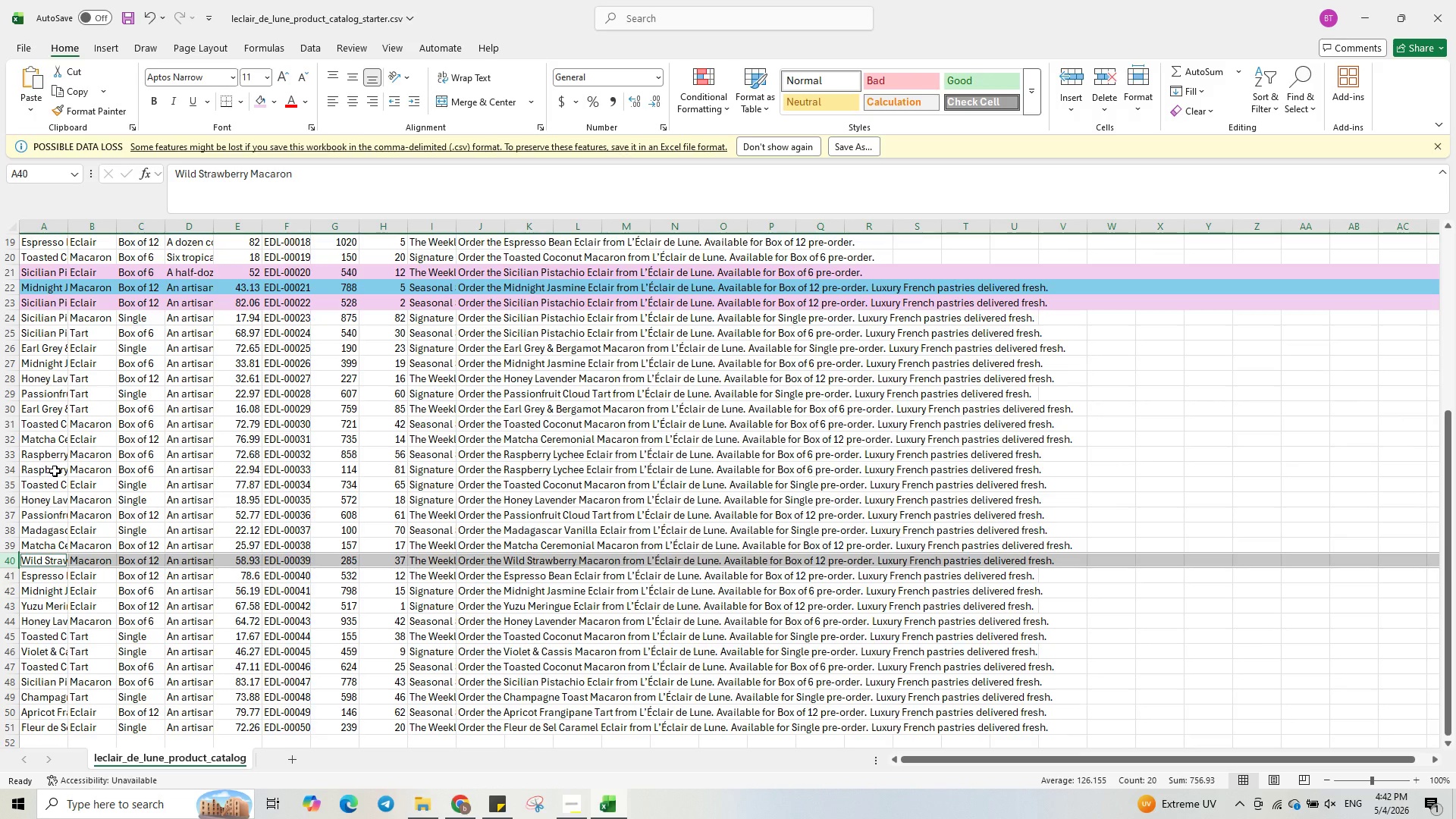 
left_click([47, 339])
 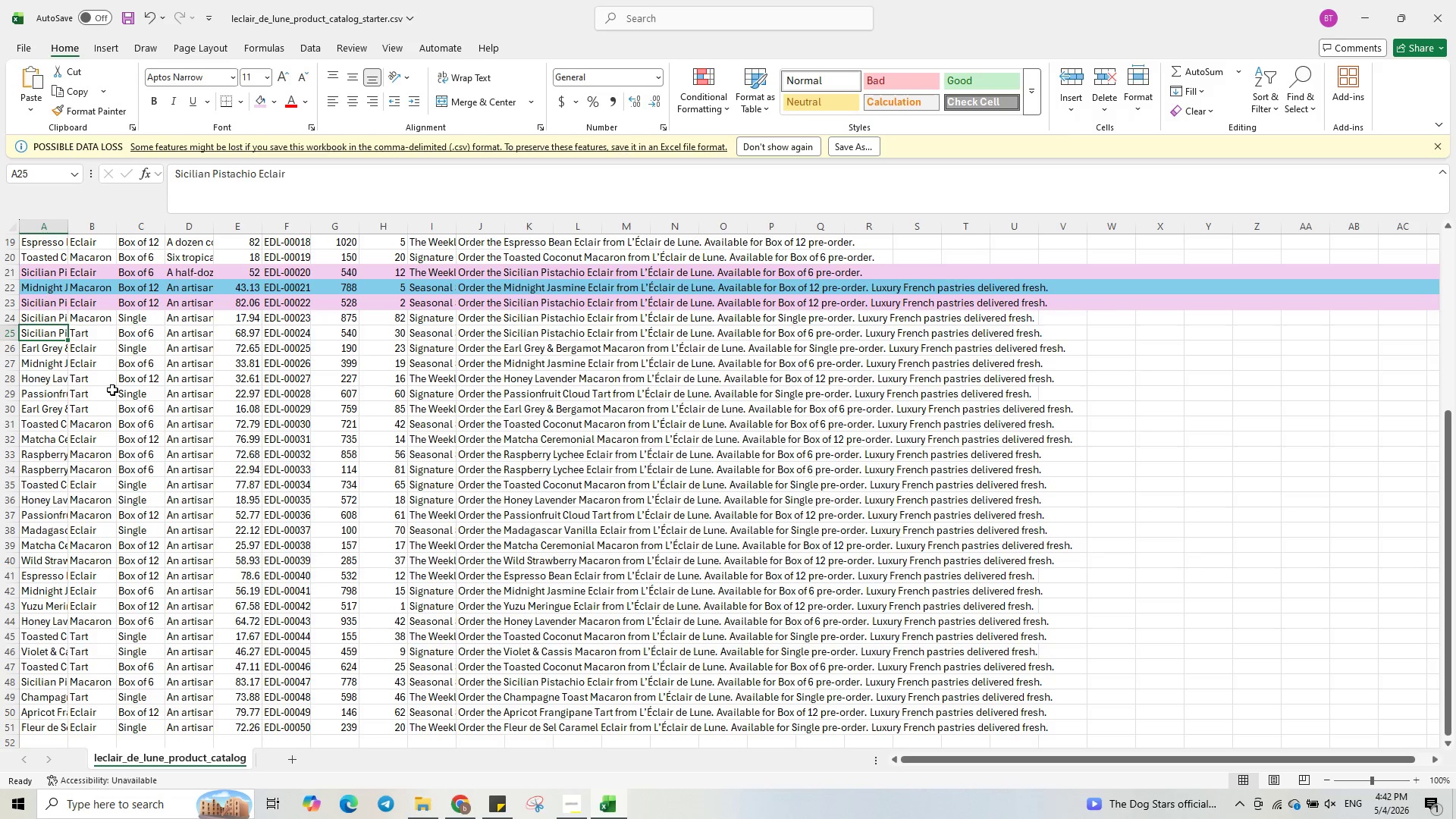 
scroll: coordinate [114, 391], scroll_direction: up, amount: 6.0
 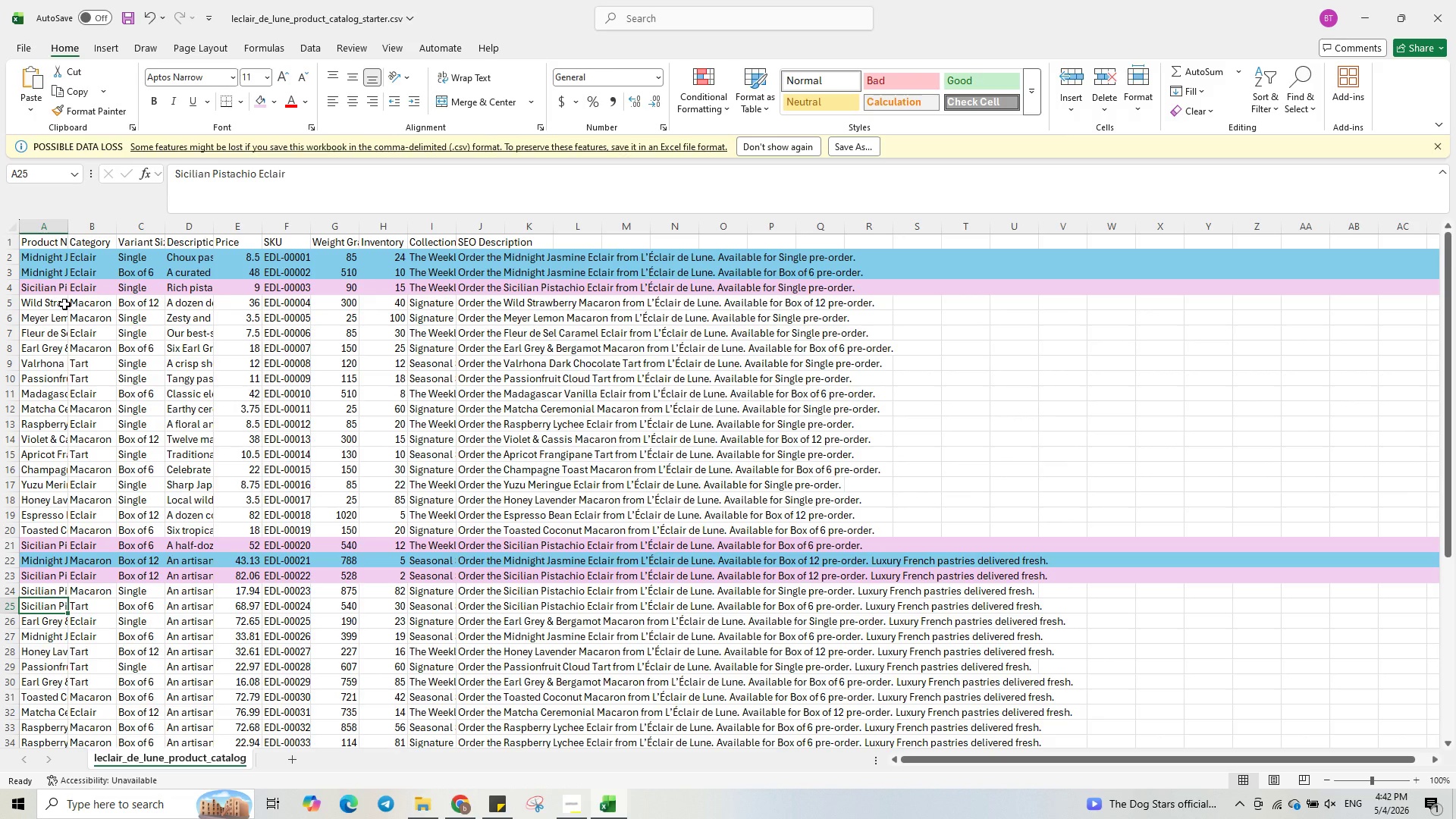 
wait(12.48)
 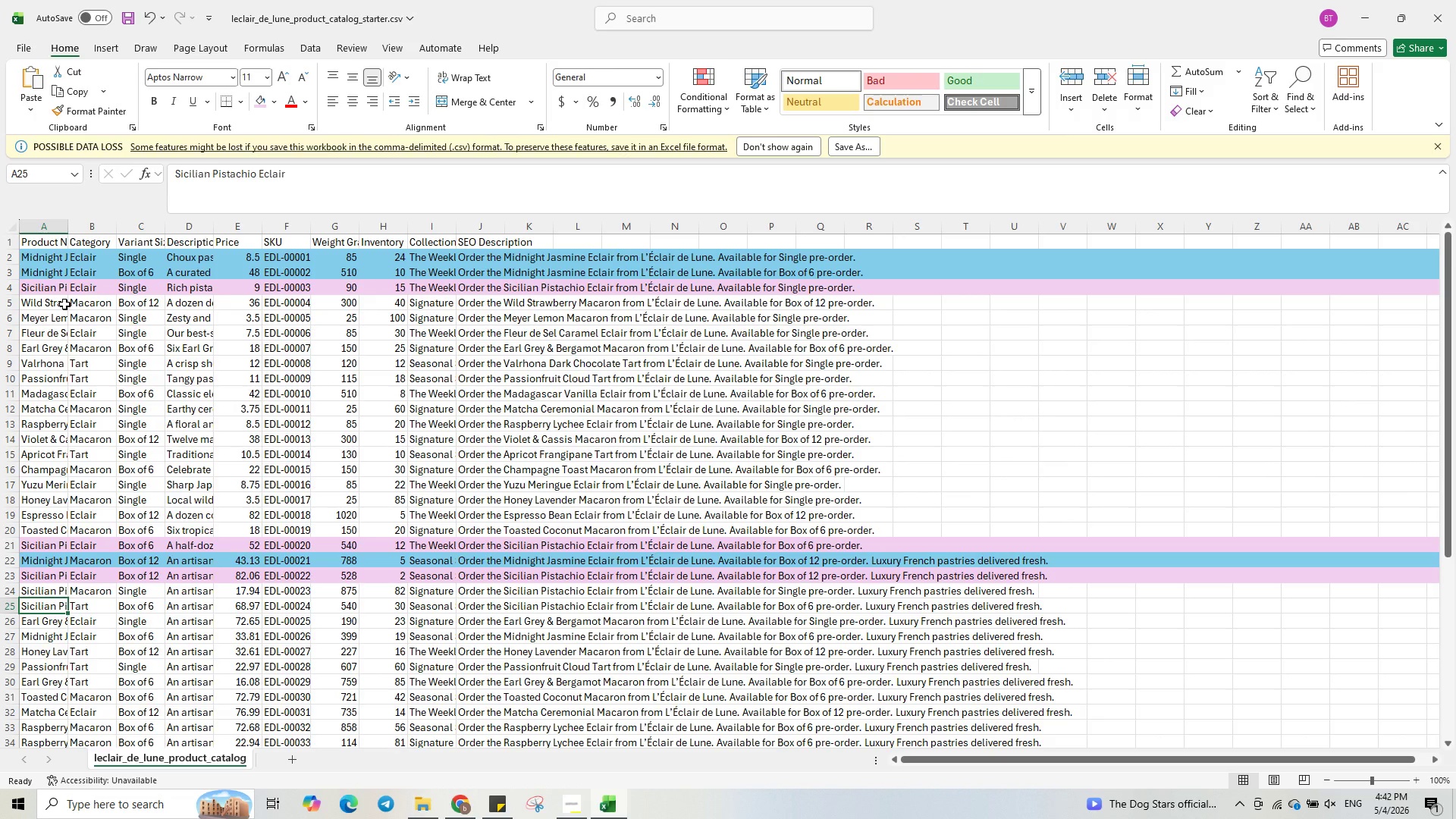 
scroll: coordinate [58, 526], scroll_direction: down, amount: 3.0
 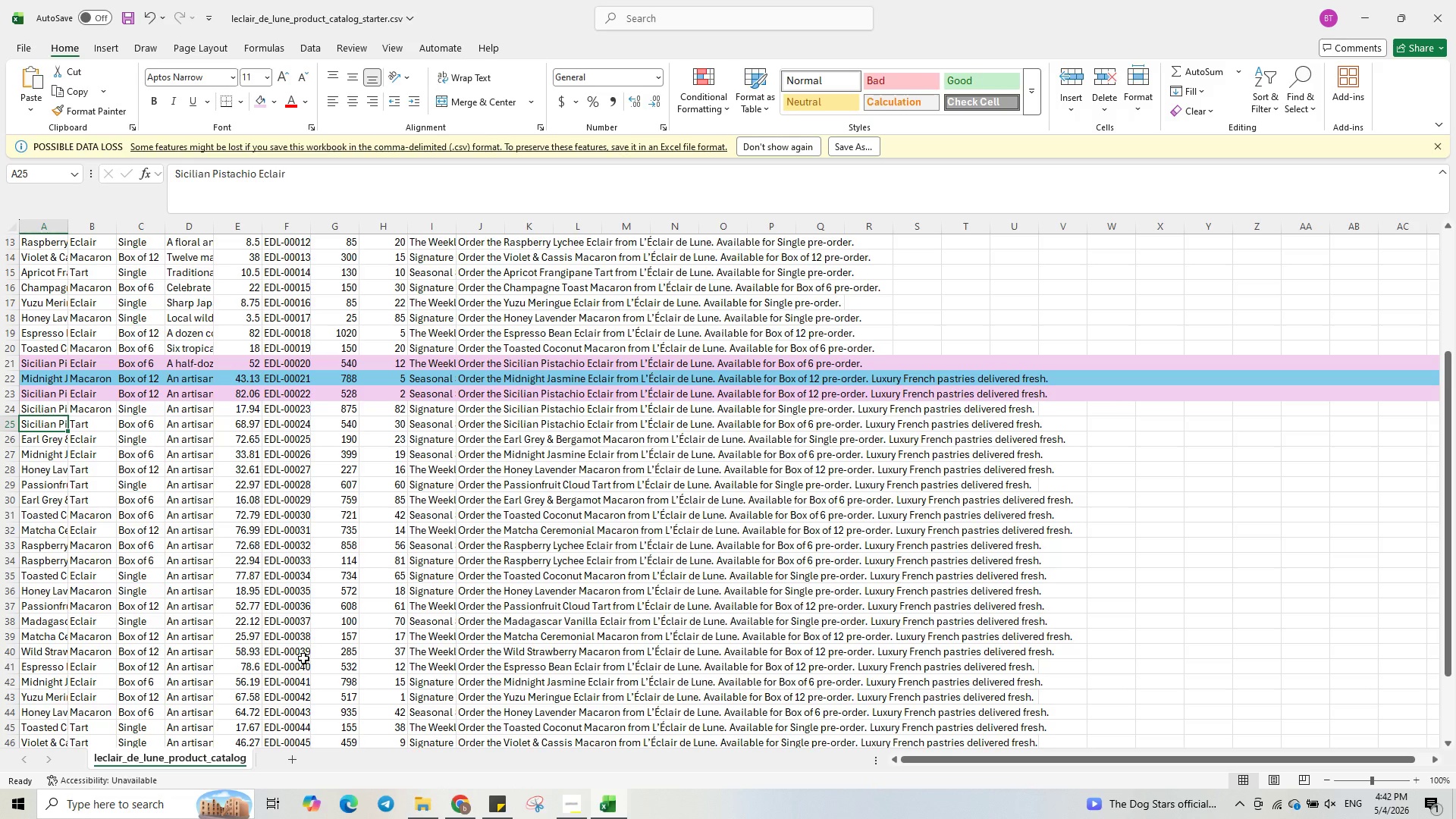 
wait(12.05)
 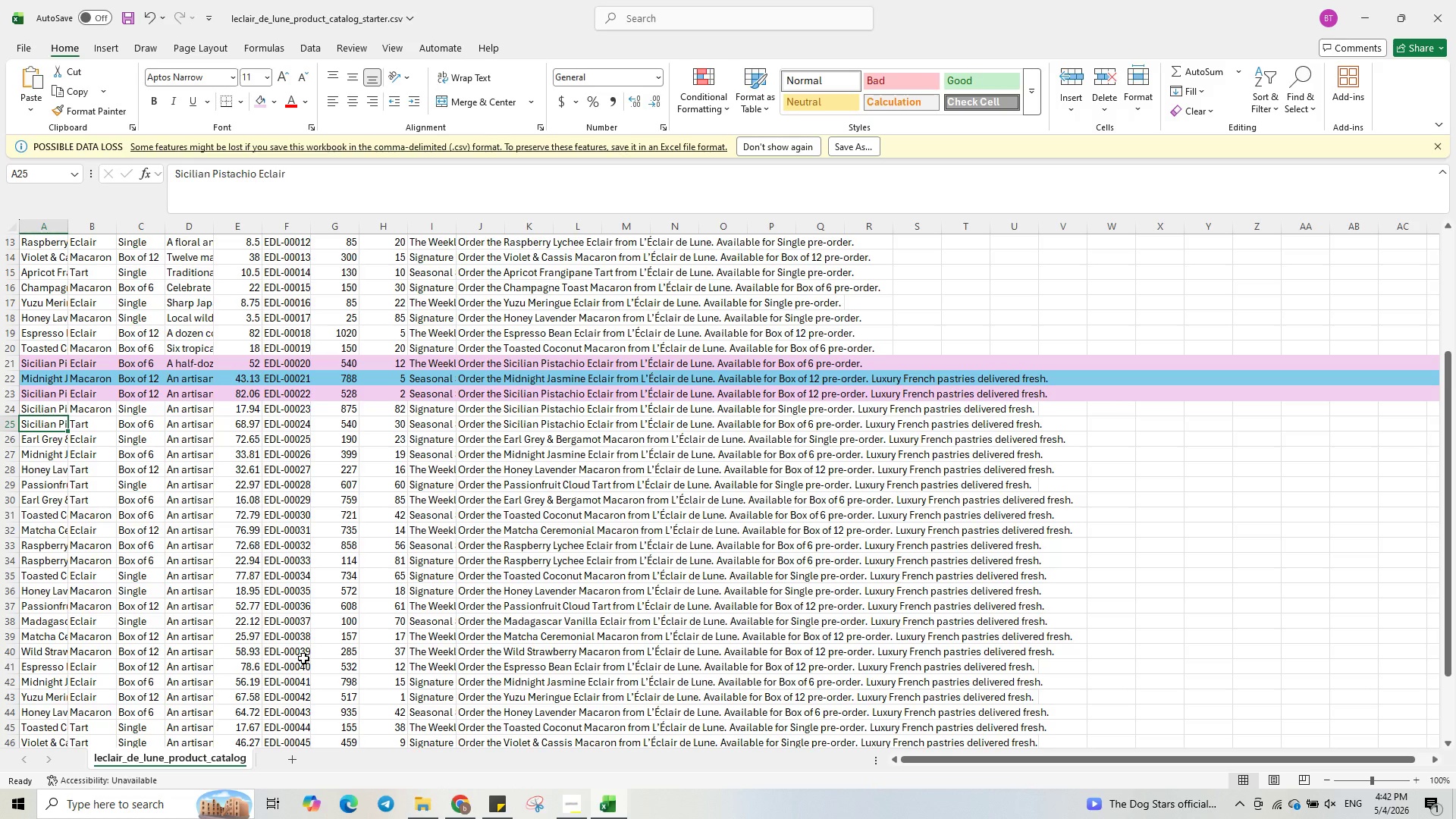 
scroll: coordinate [291, 463], scroll_direction: up, amount: 3.0
 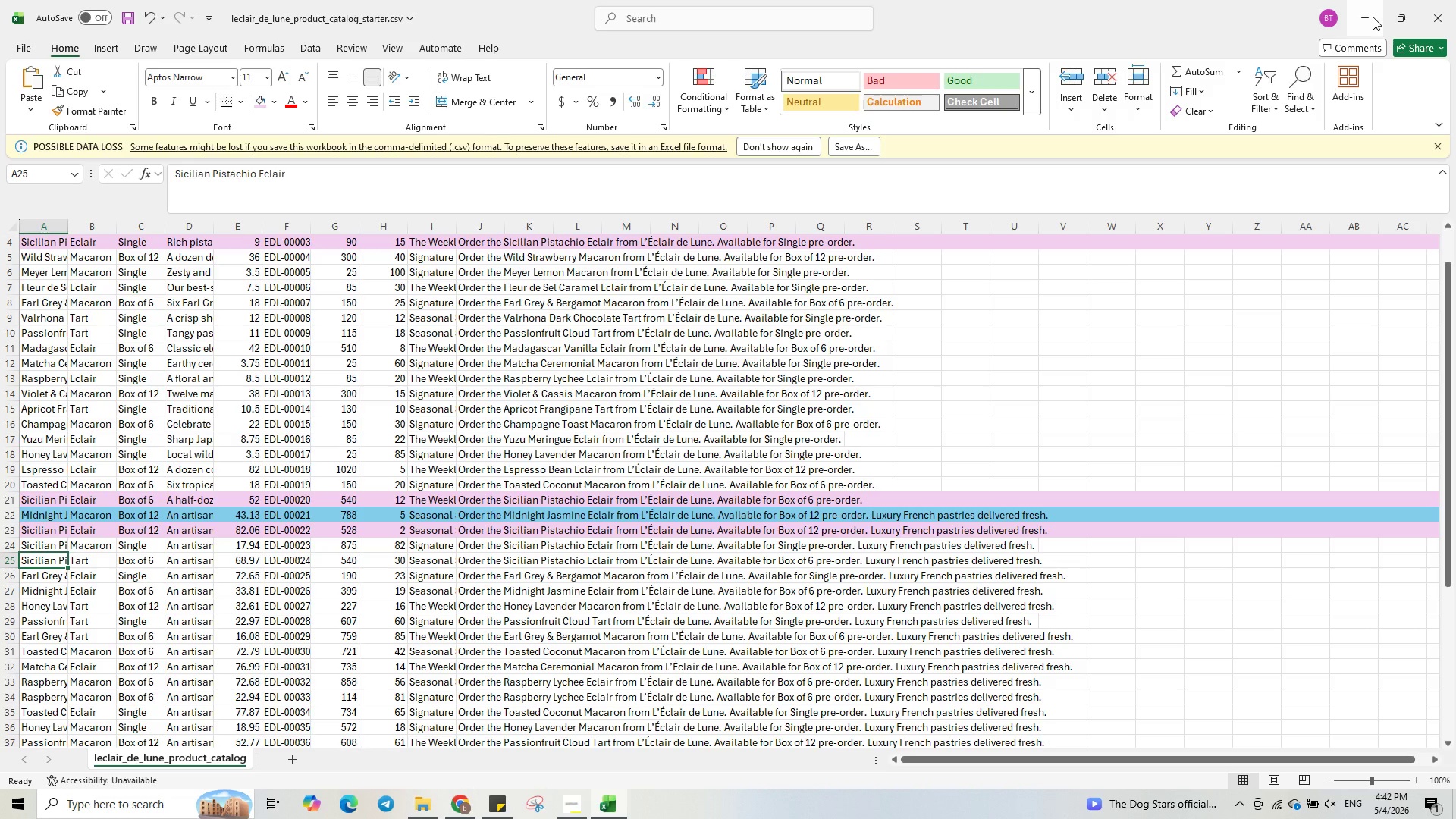 
wait(10.71)
 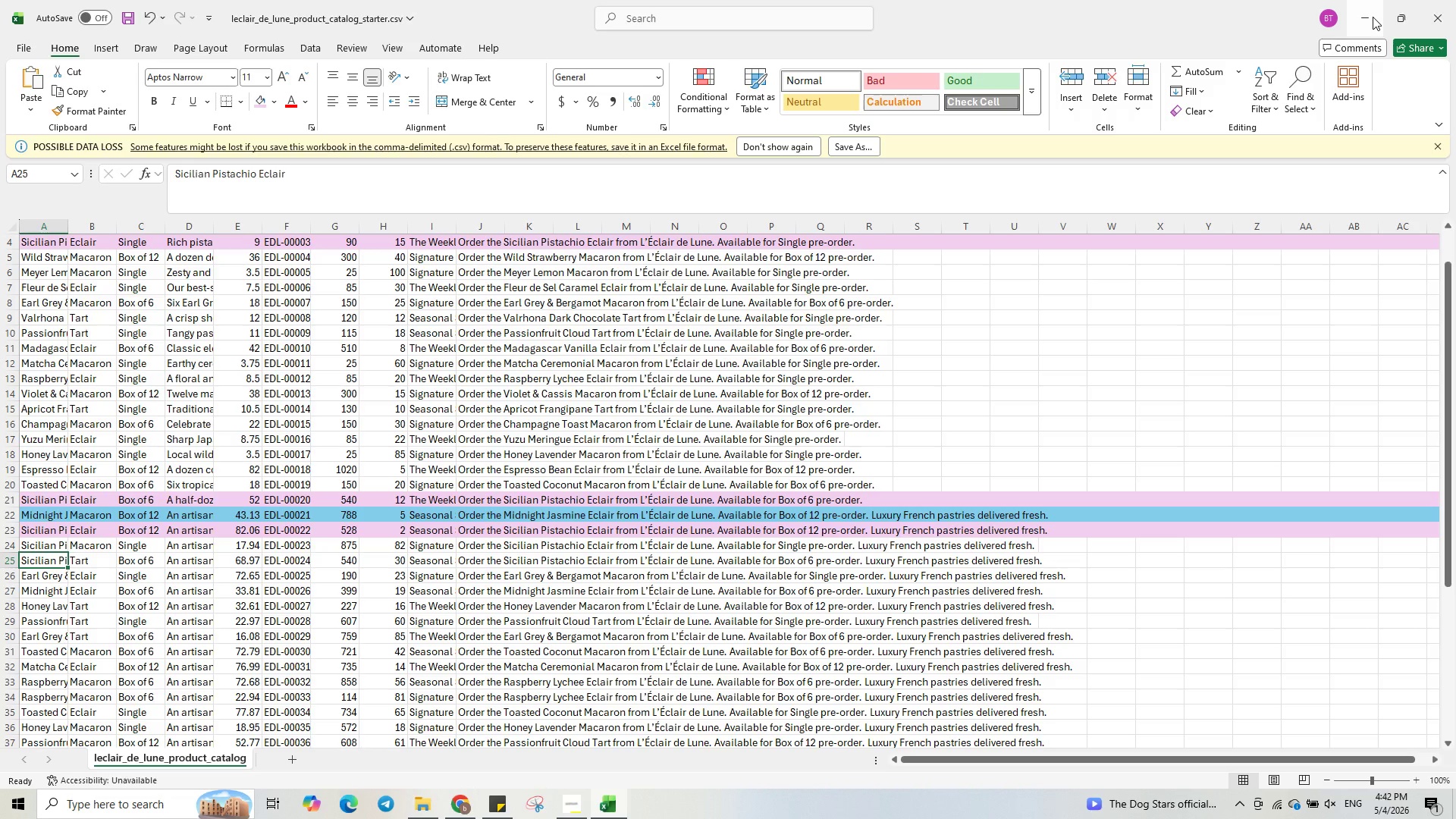 
left_click([1370, 10])
 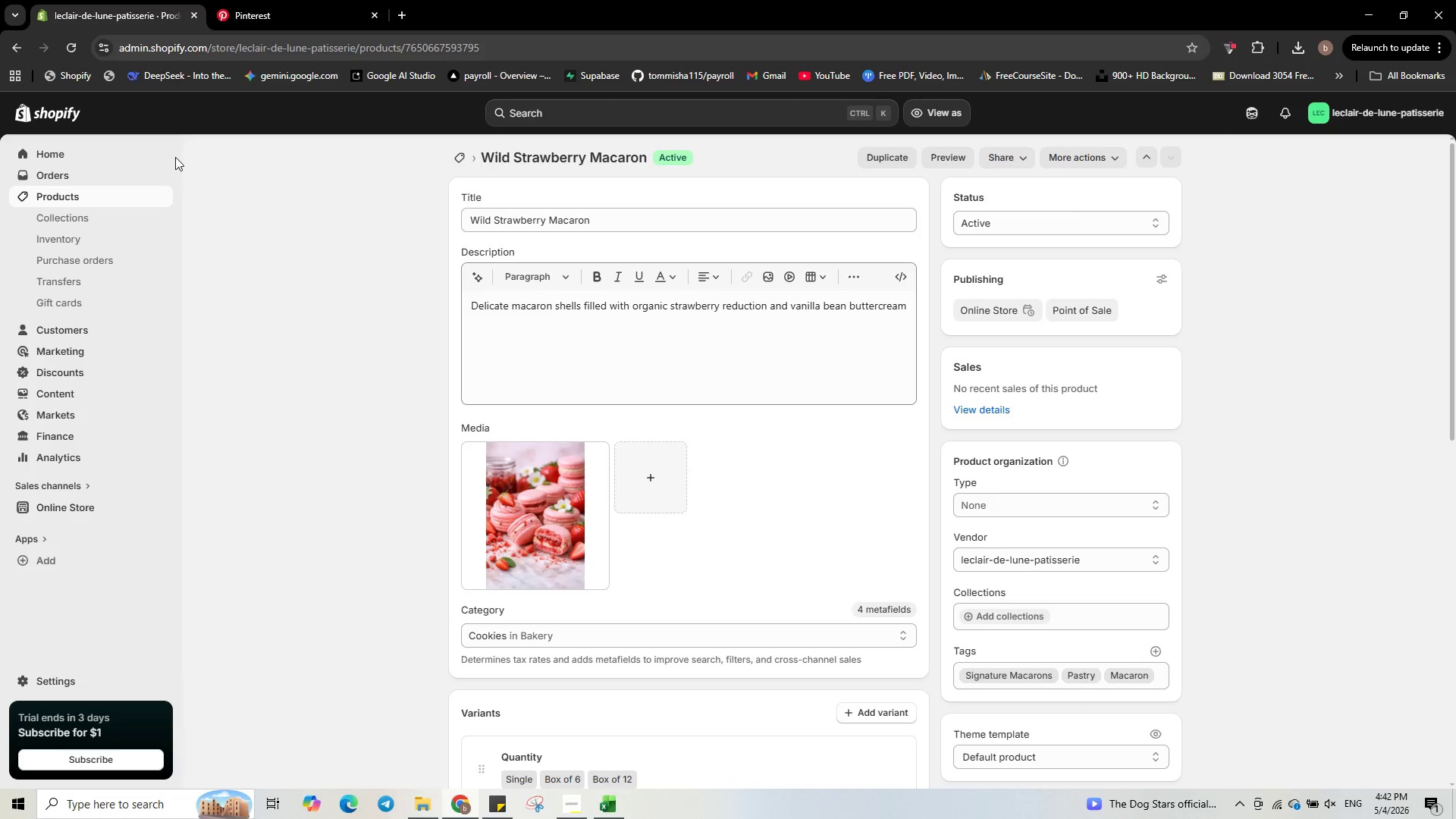 
wait(8.19)
 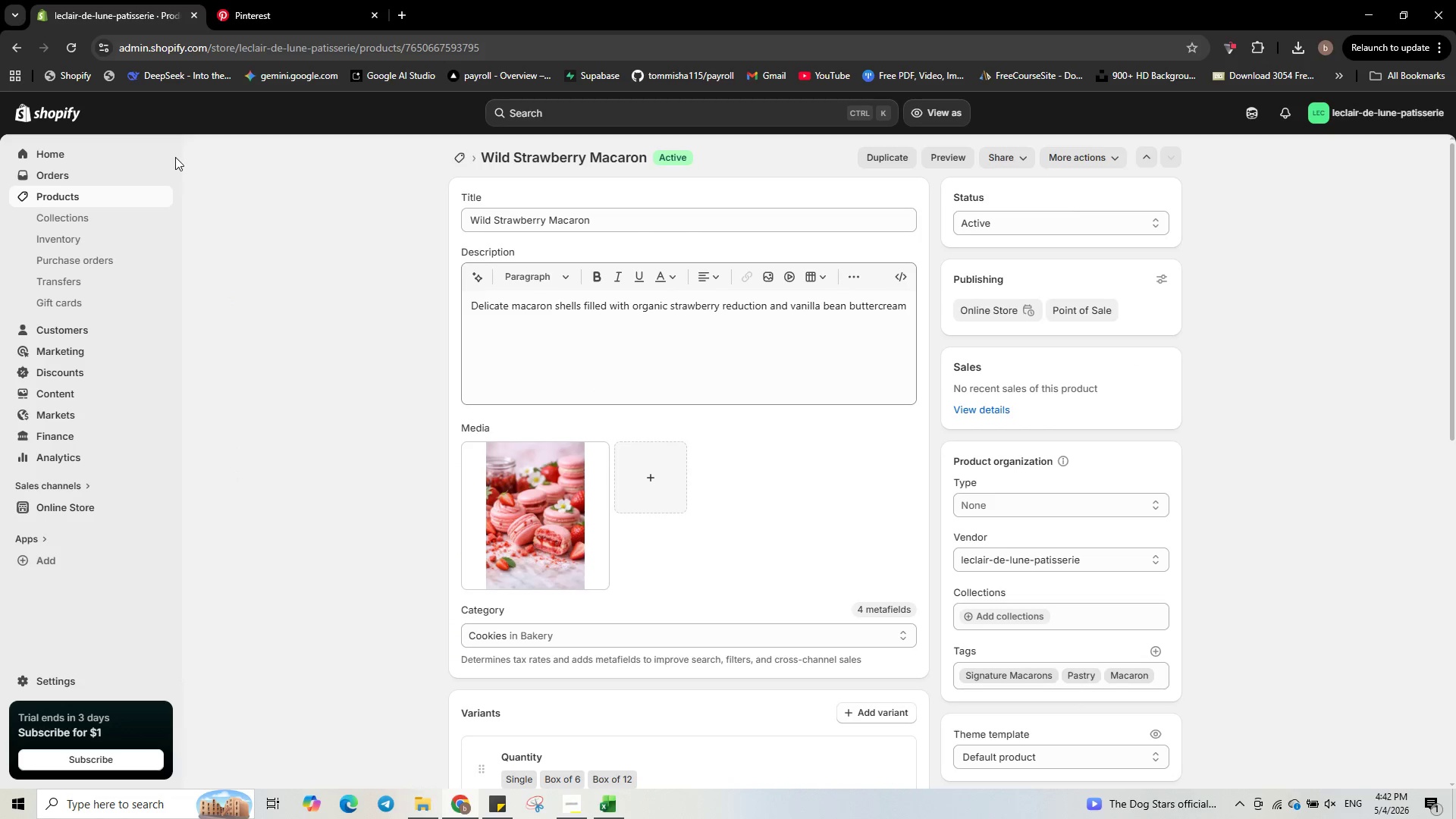 
left_click([89, 198])
 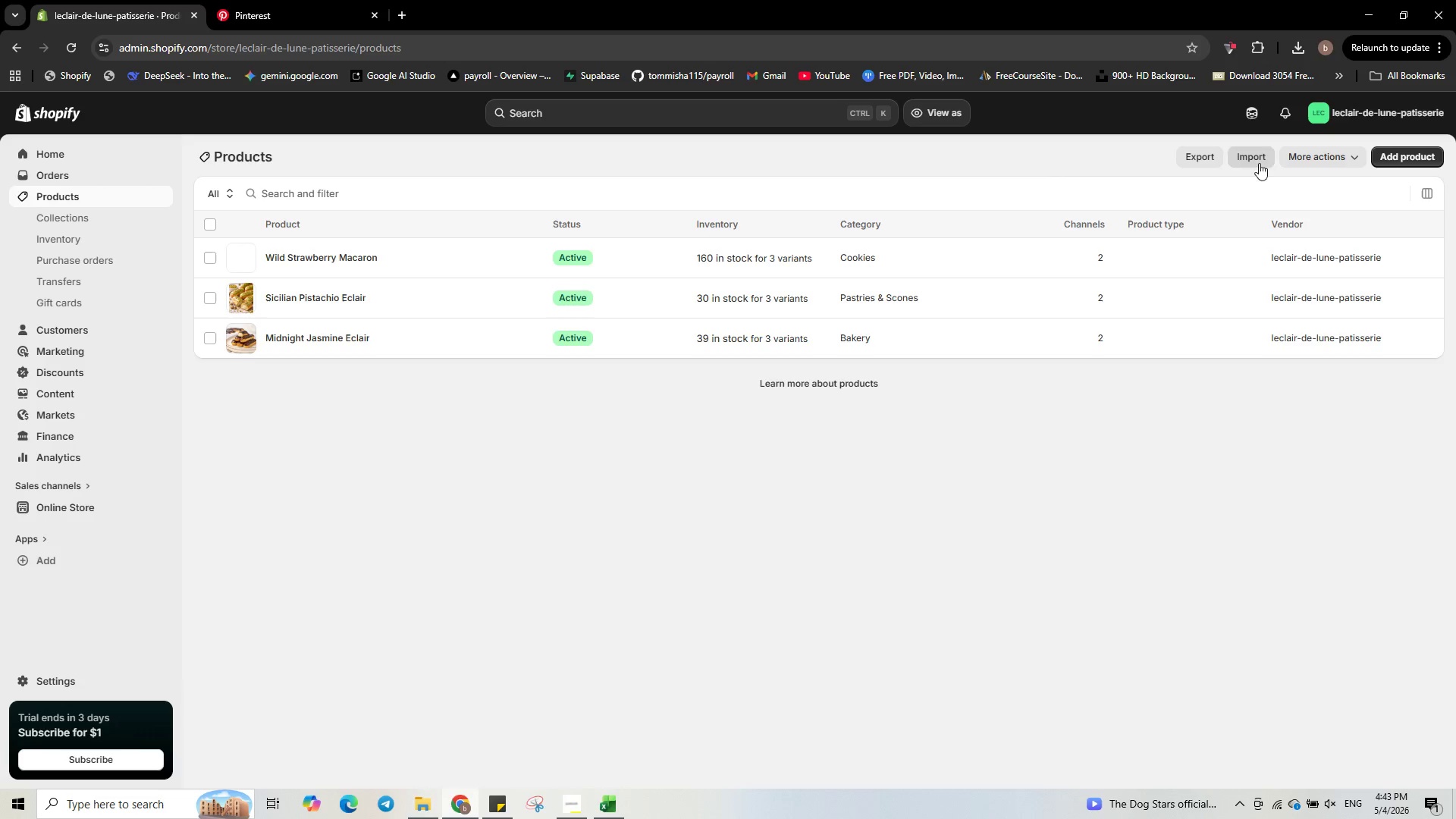 
left_click([1389, 162])
 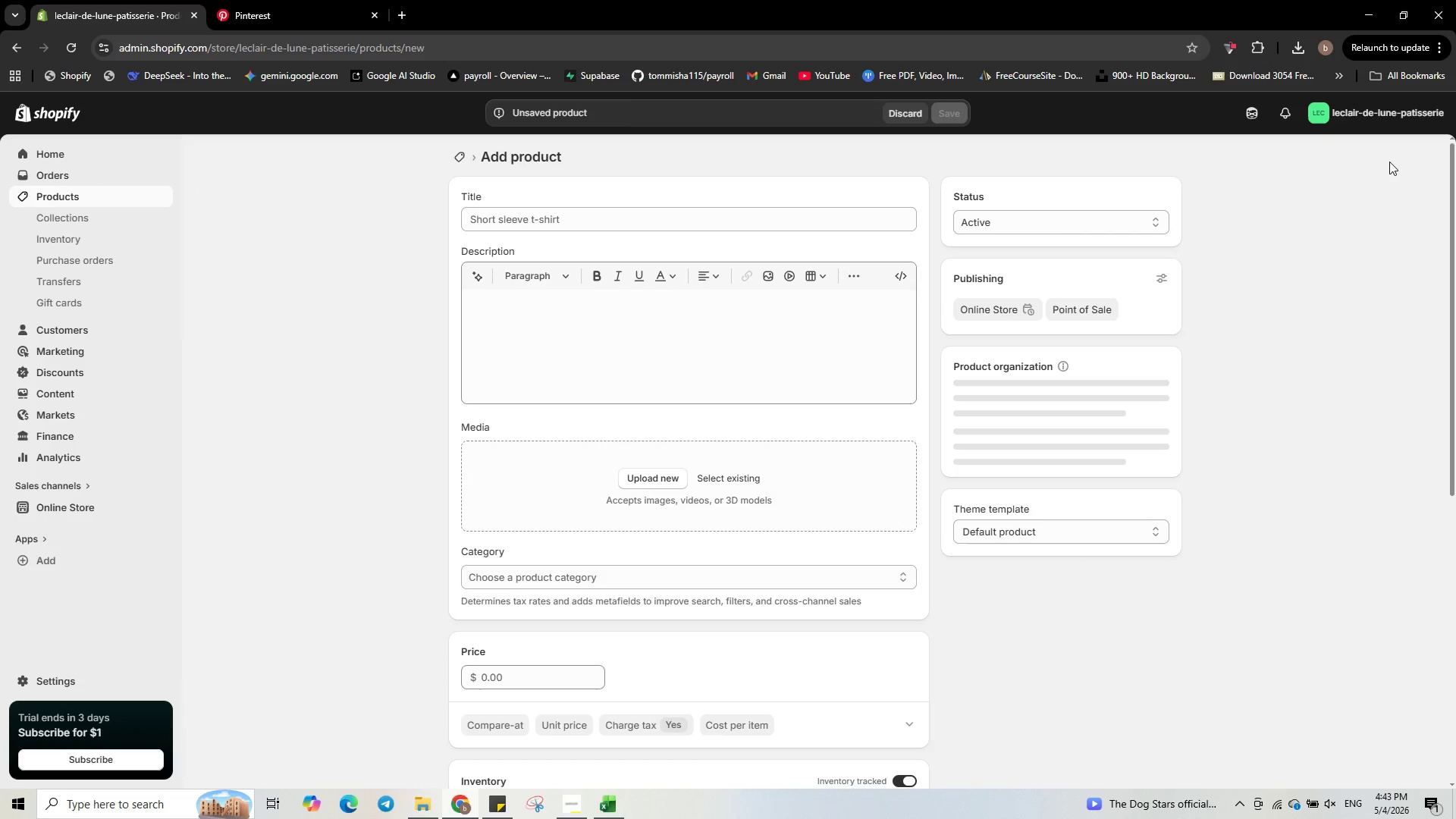 
left_click([682, 221])
 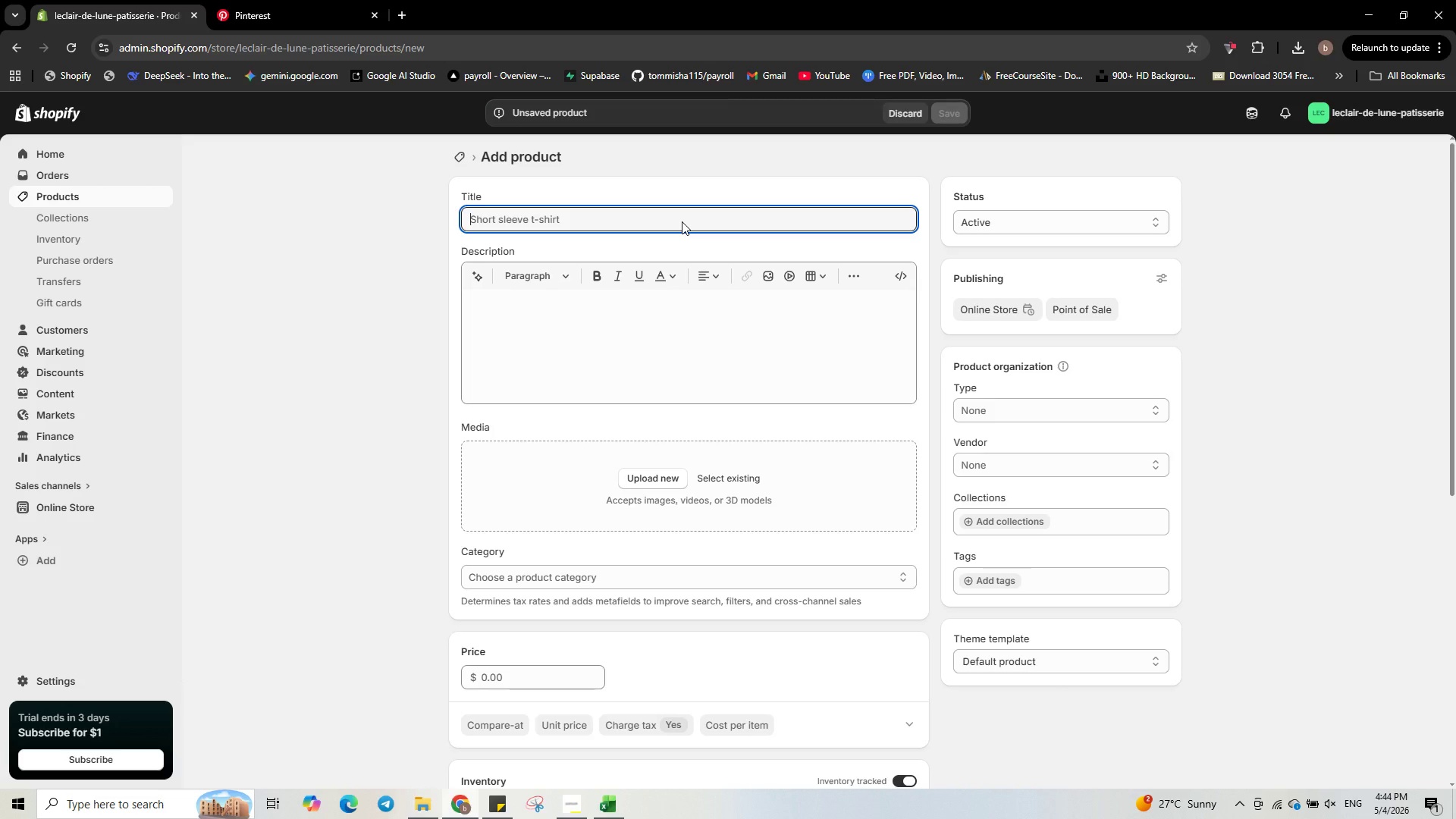 
wait(81.61)
 